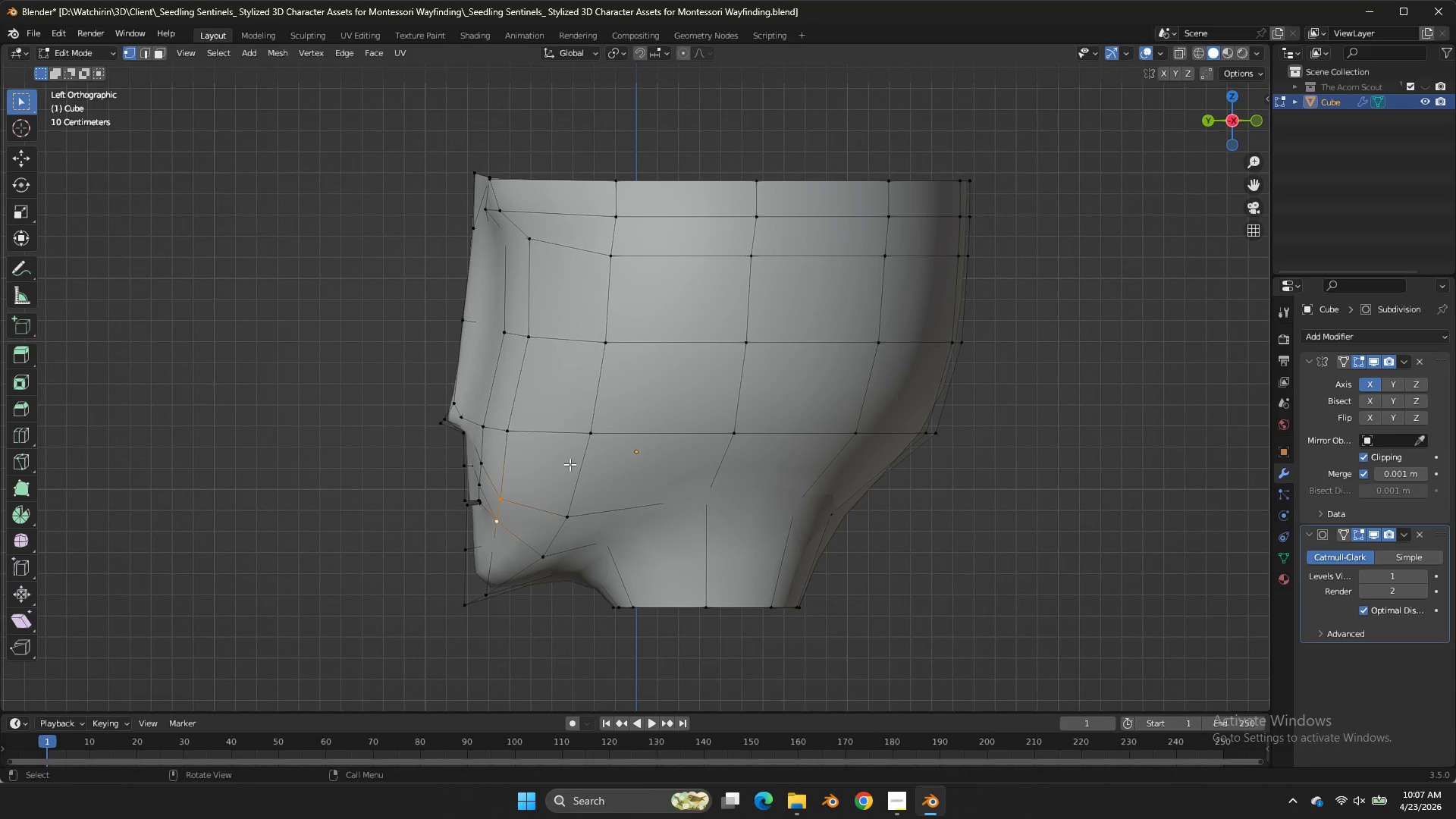 
type(gy)
 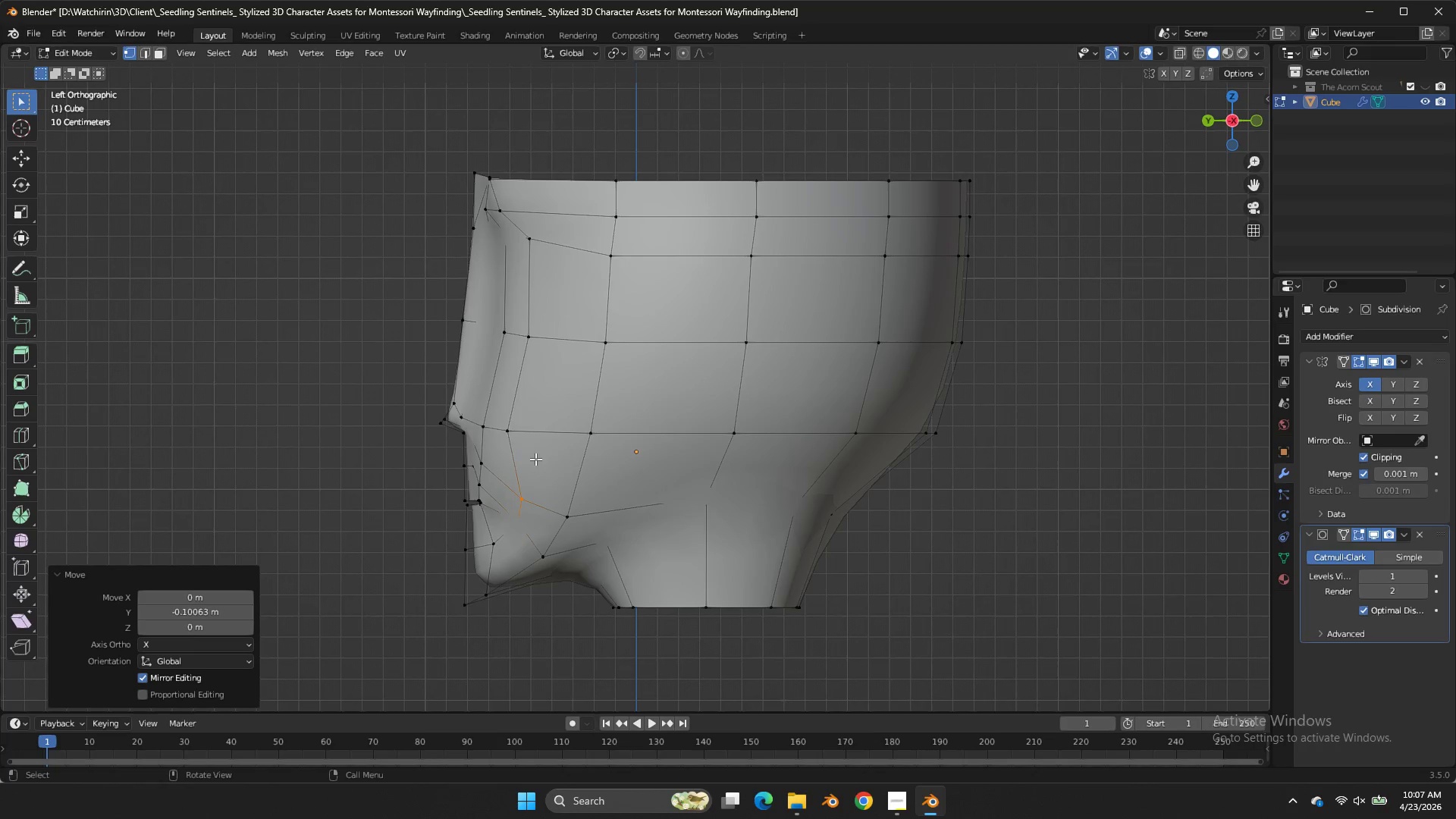 
key(Control+Z)
 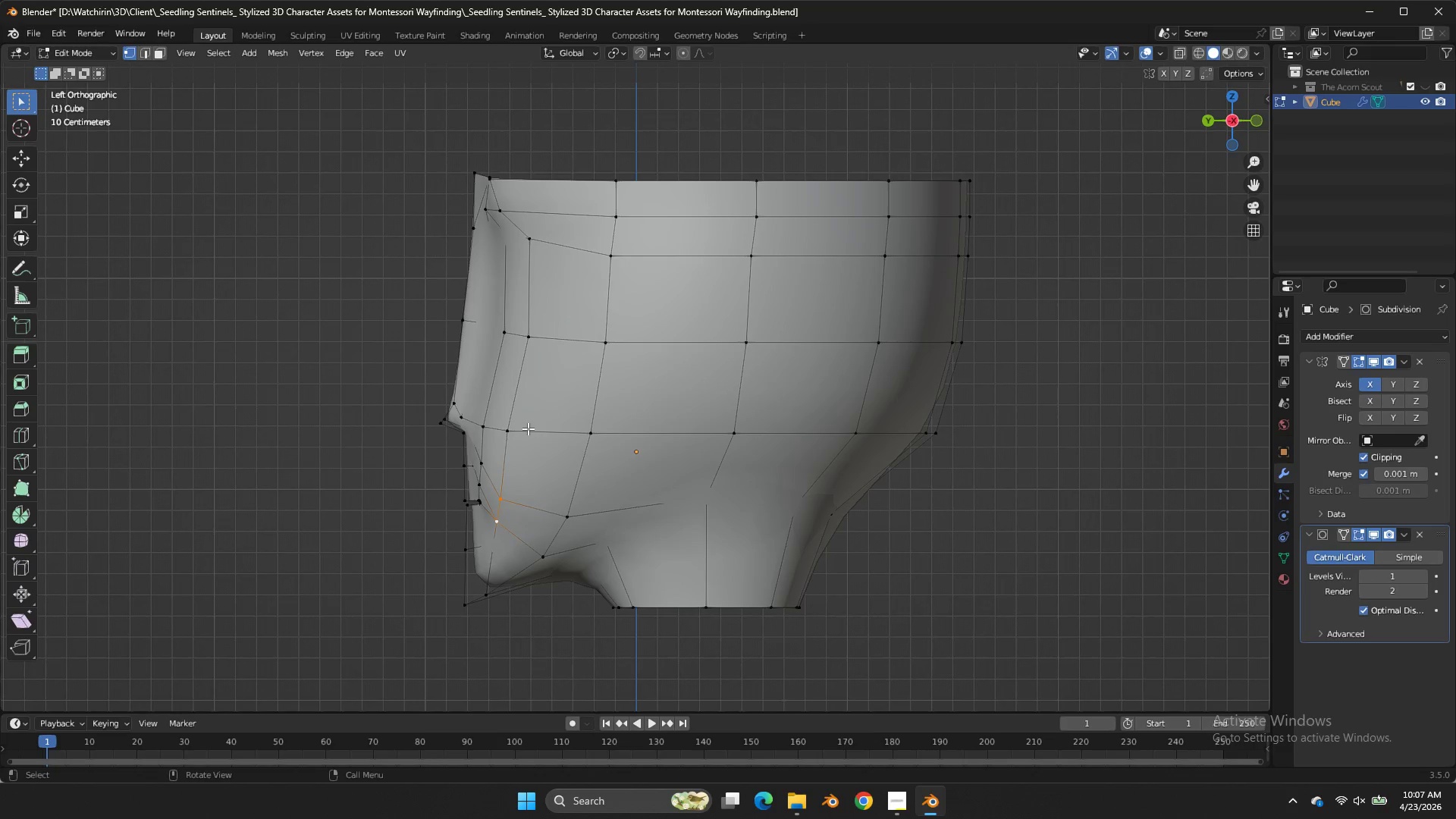 
left_click([528, 428])
 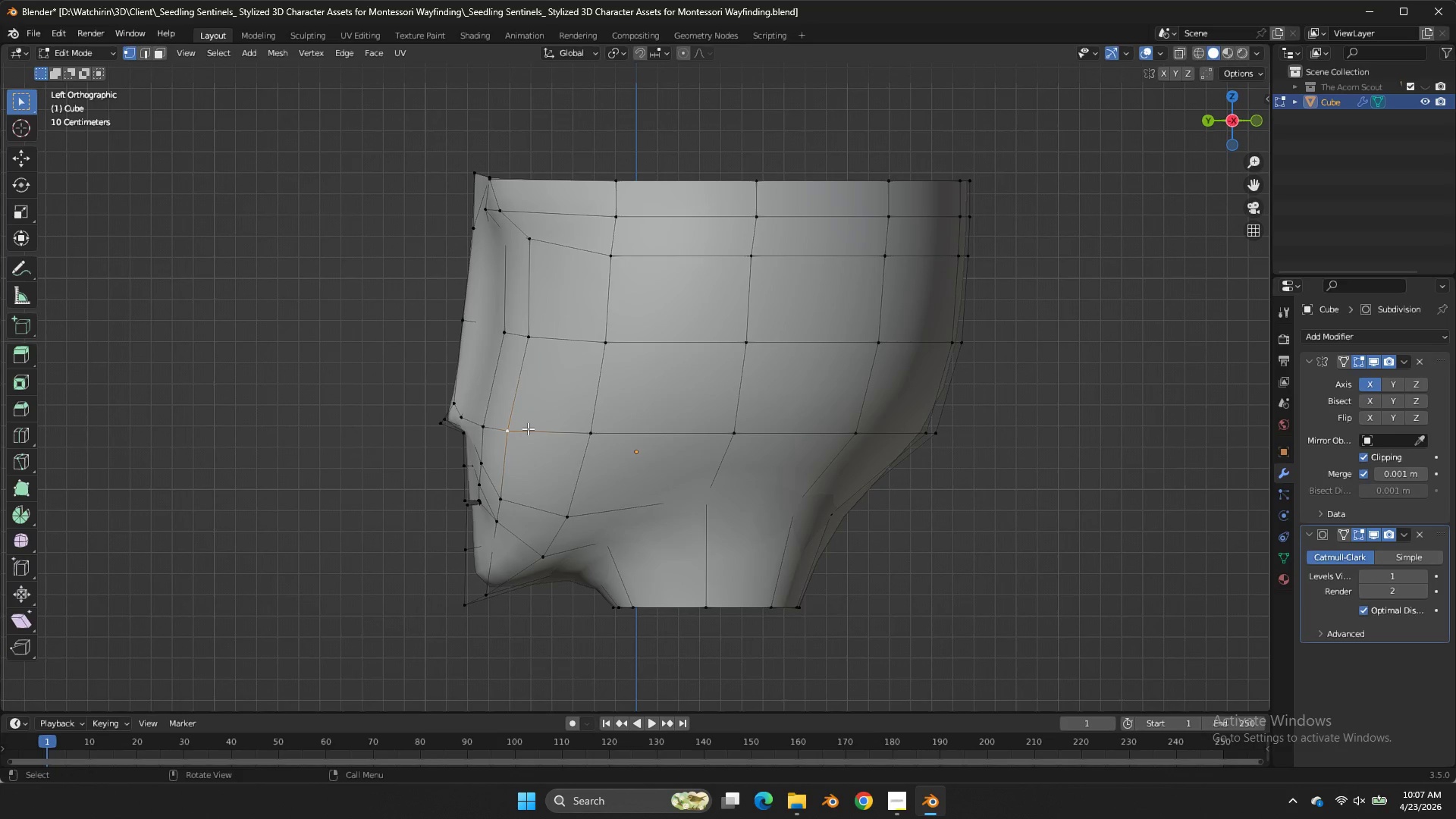 
type(gy)
 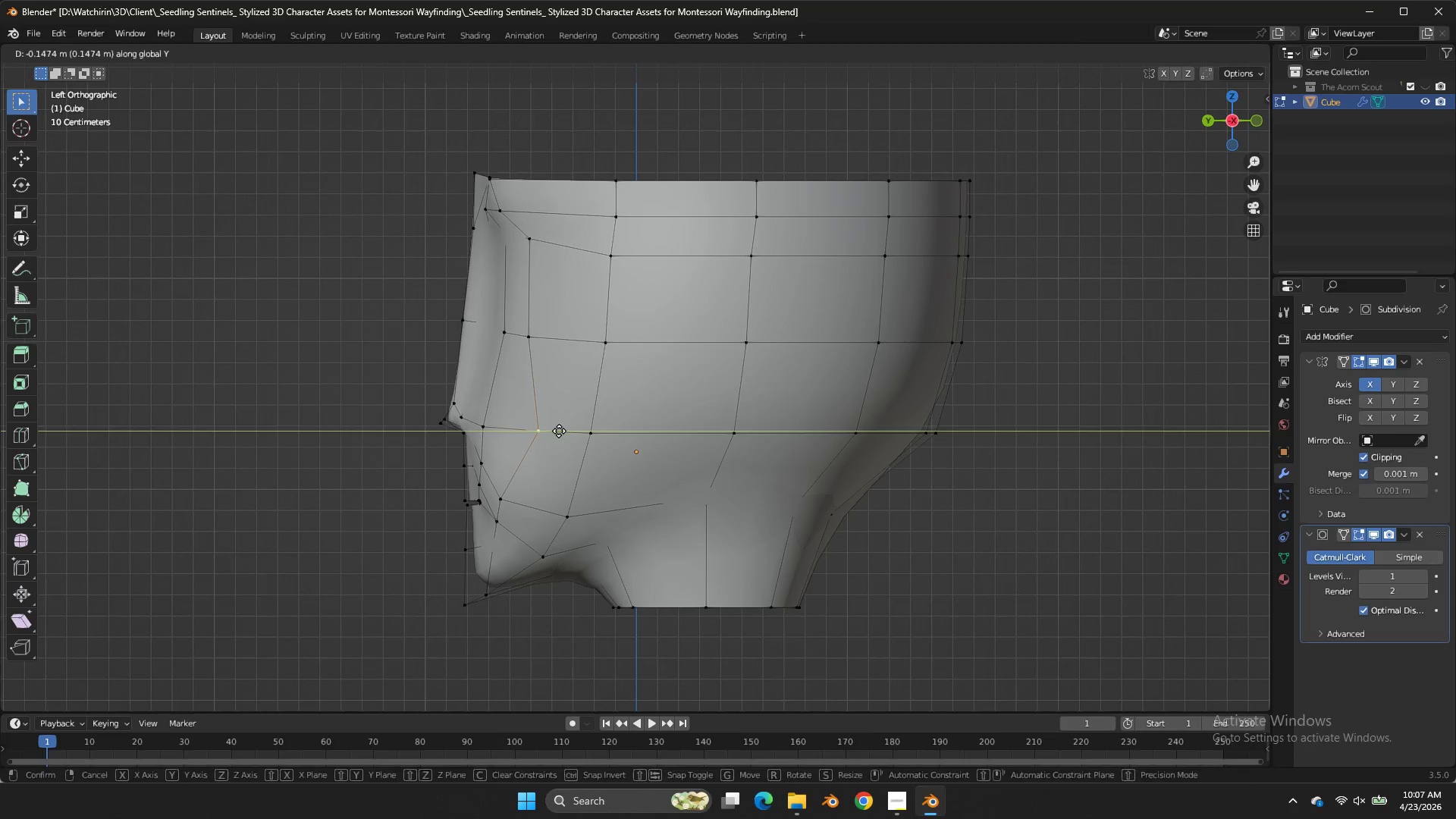 
left_click([559, 431])
 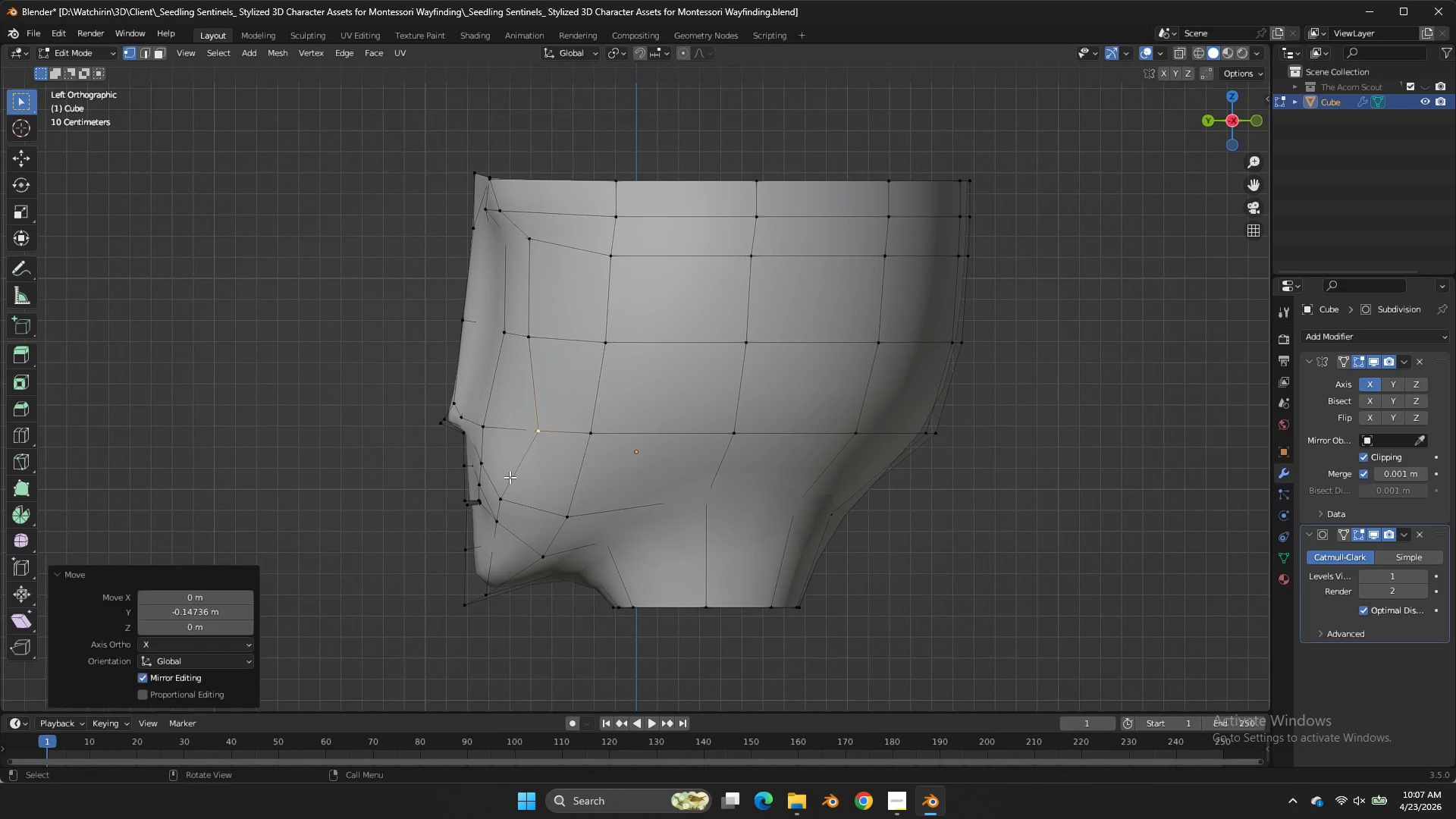 
triple_click([510, 477])
 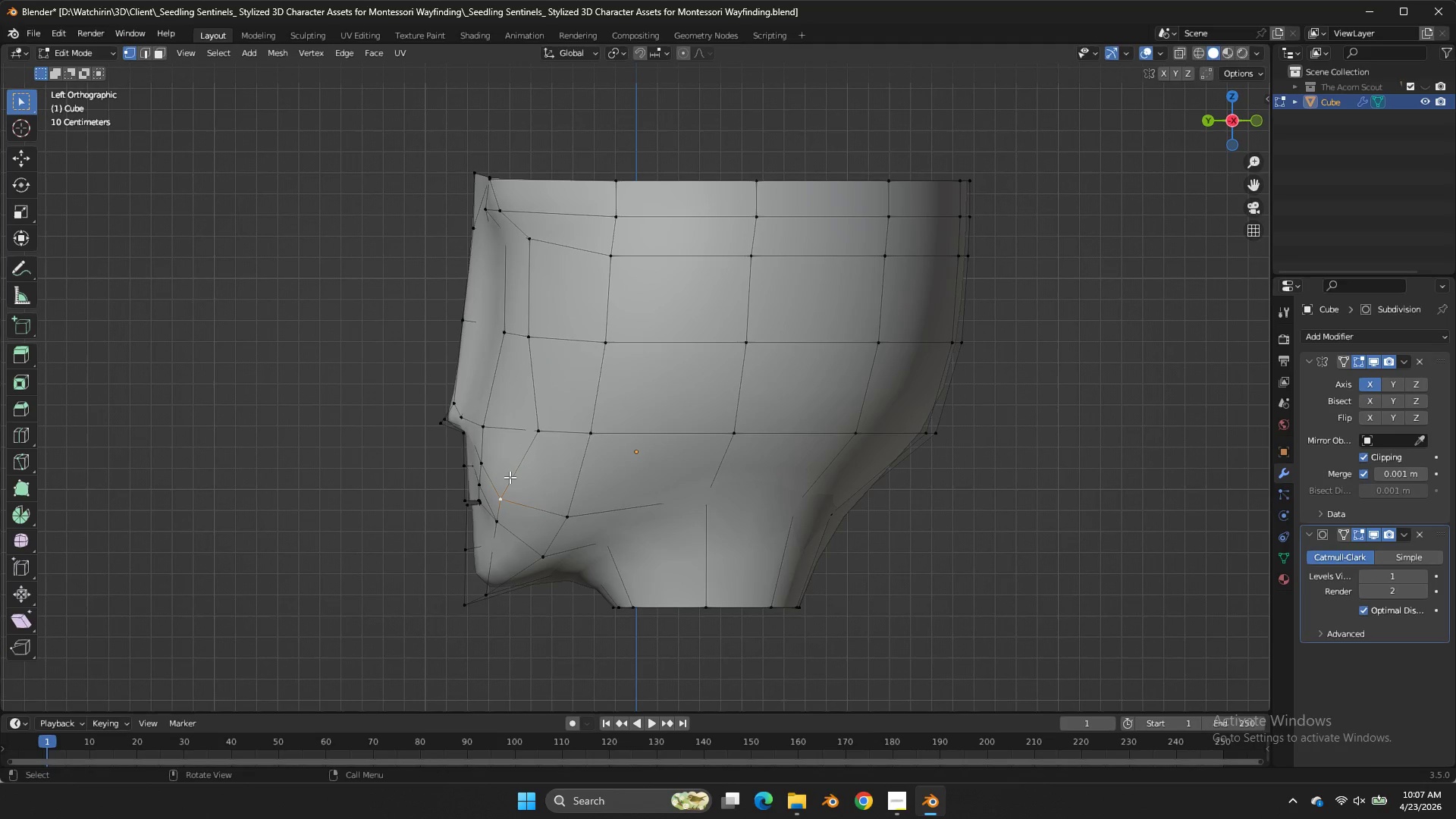 
triple_click([510, 477])
 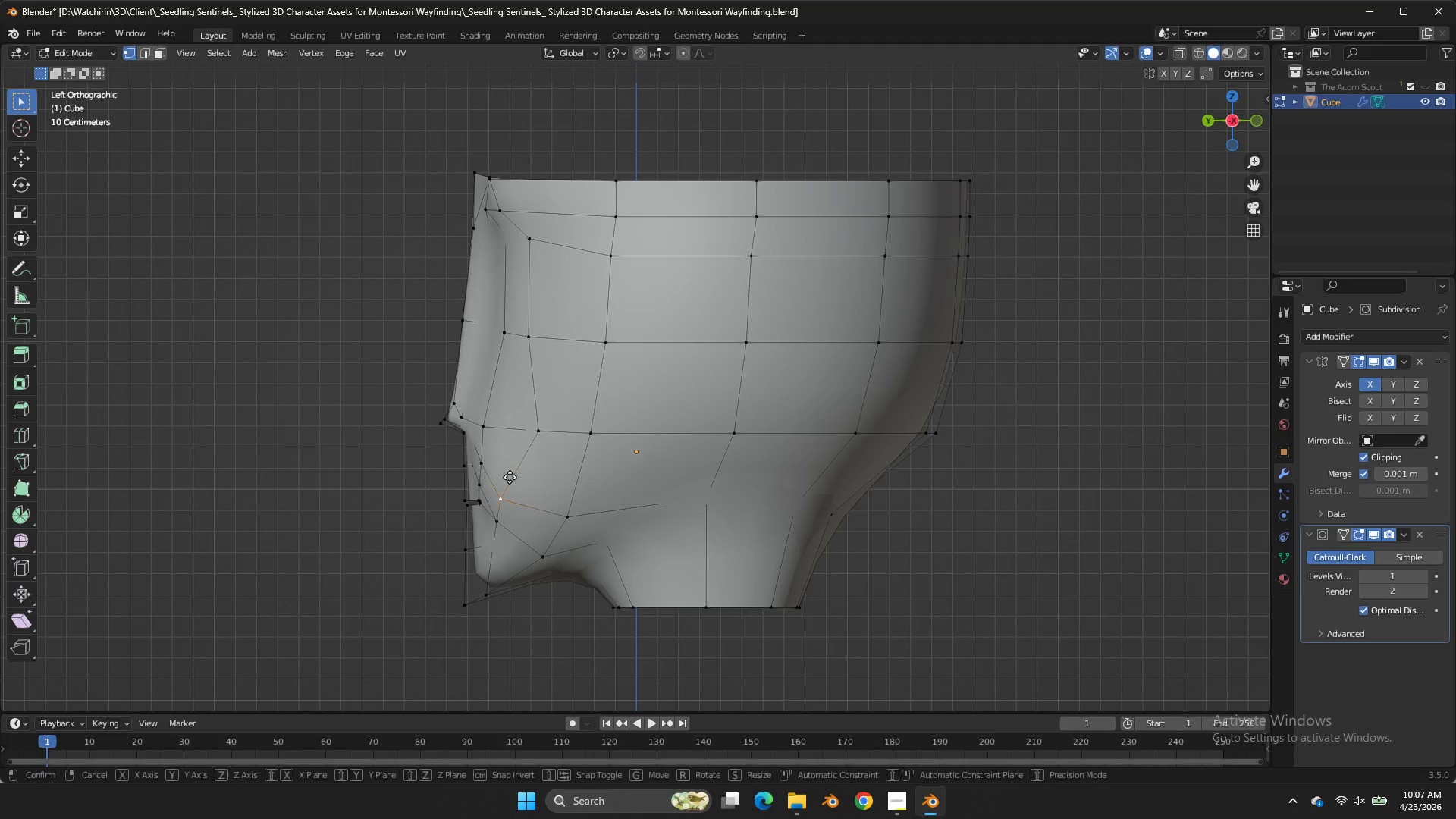 
type(gy)
 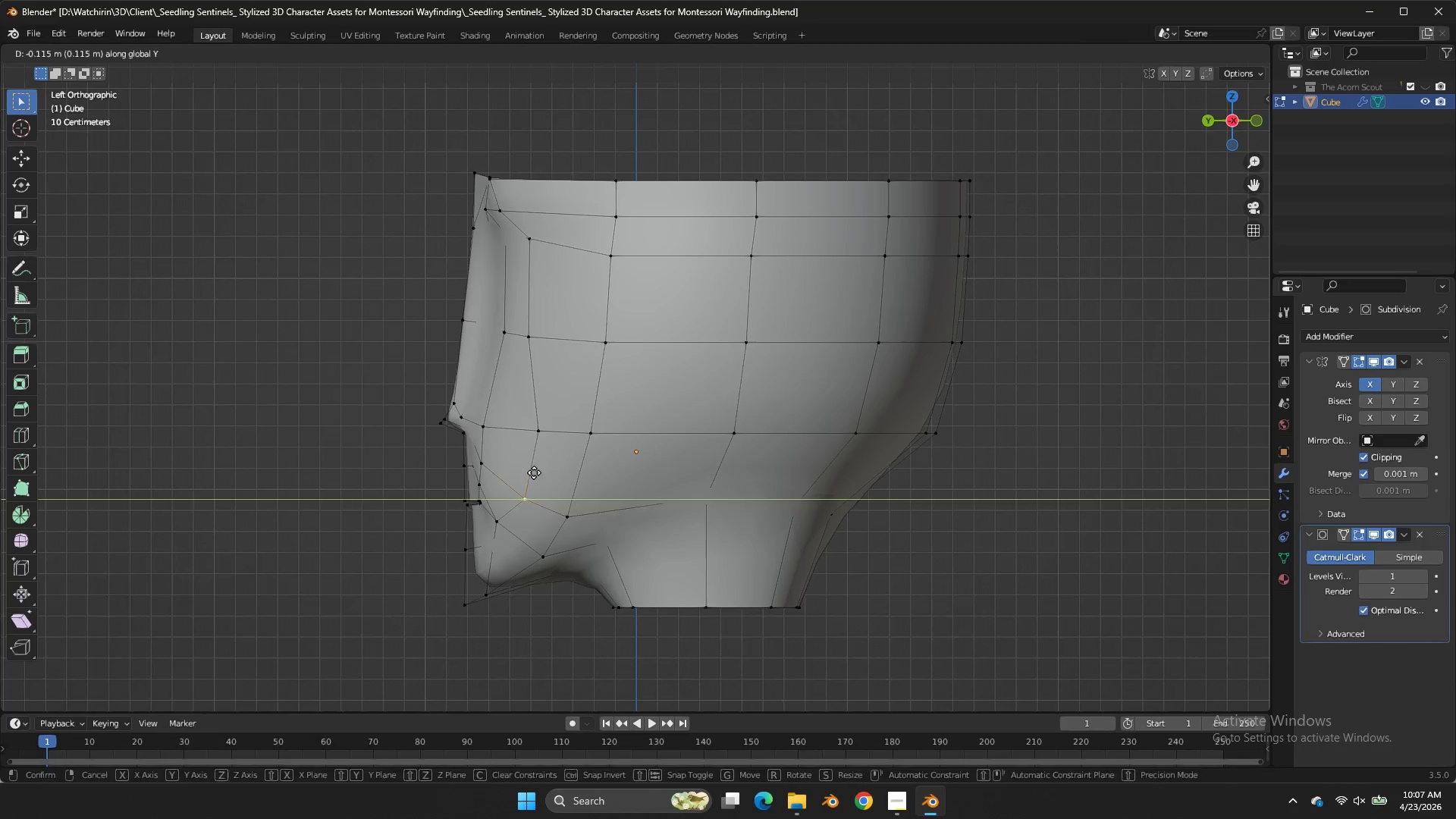 
left_click([534, 472])
 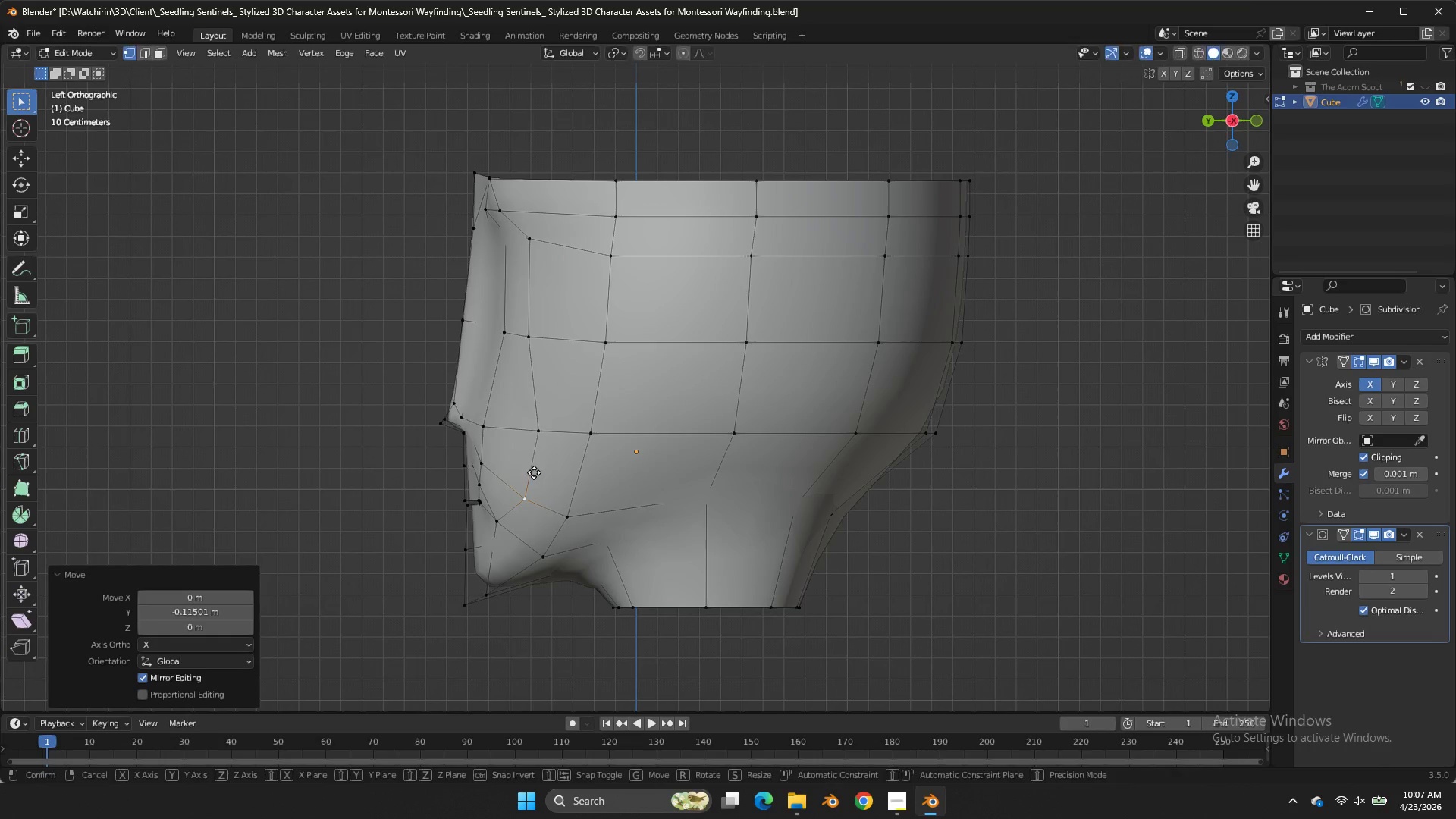 
type(gz)
 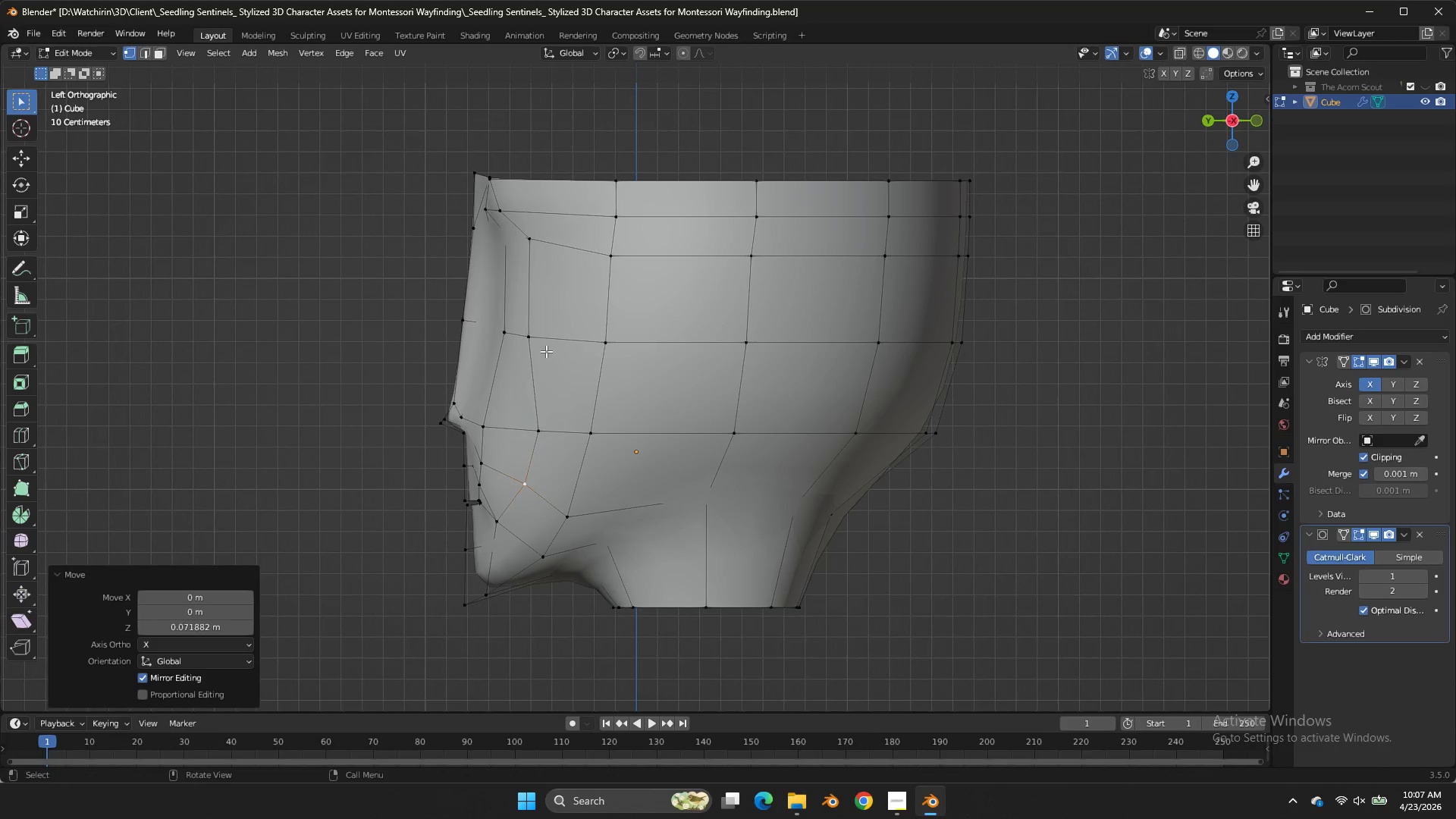 
double_click([546, 351])
 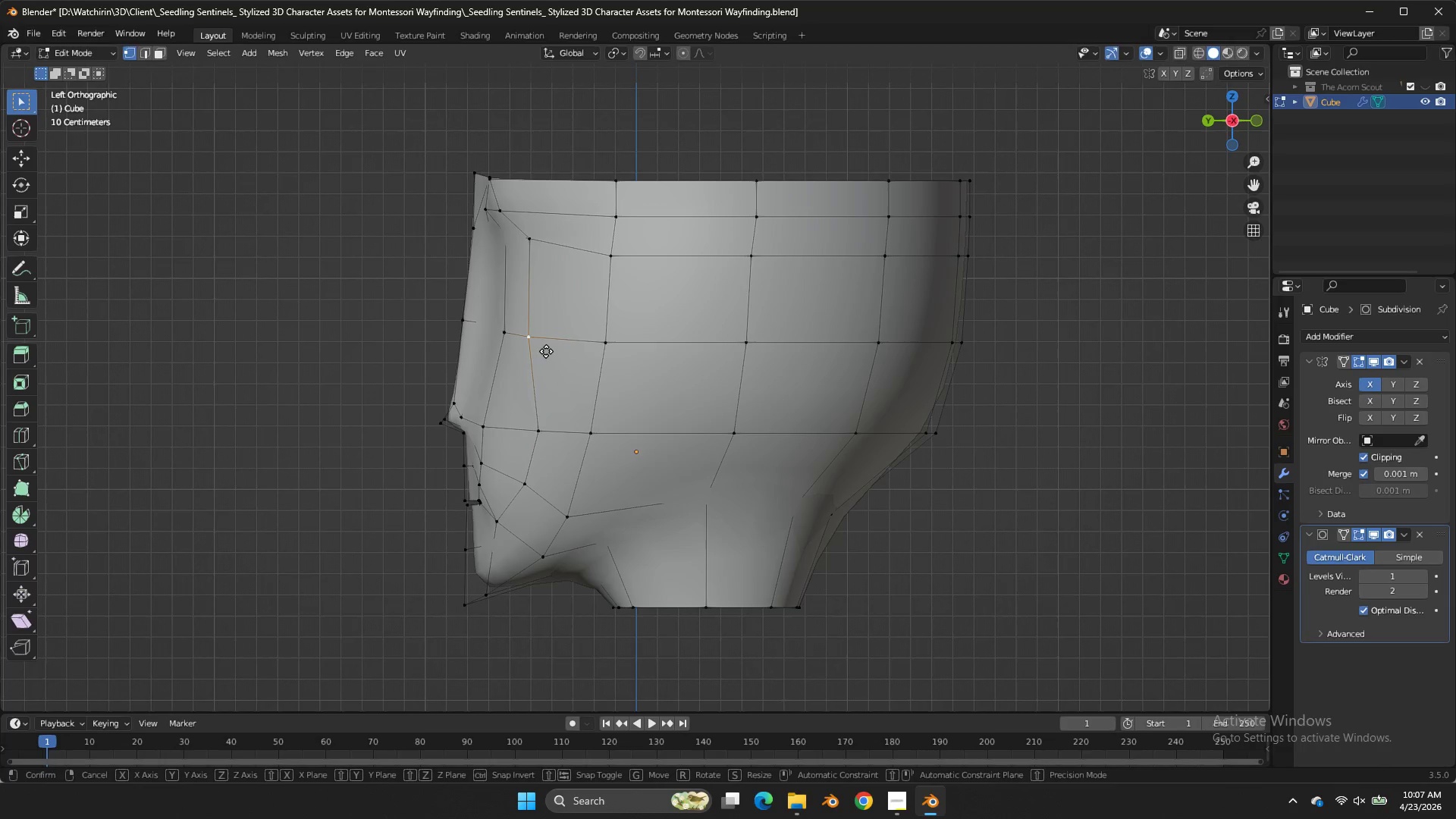 
type(gy)
 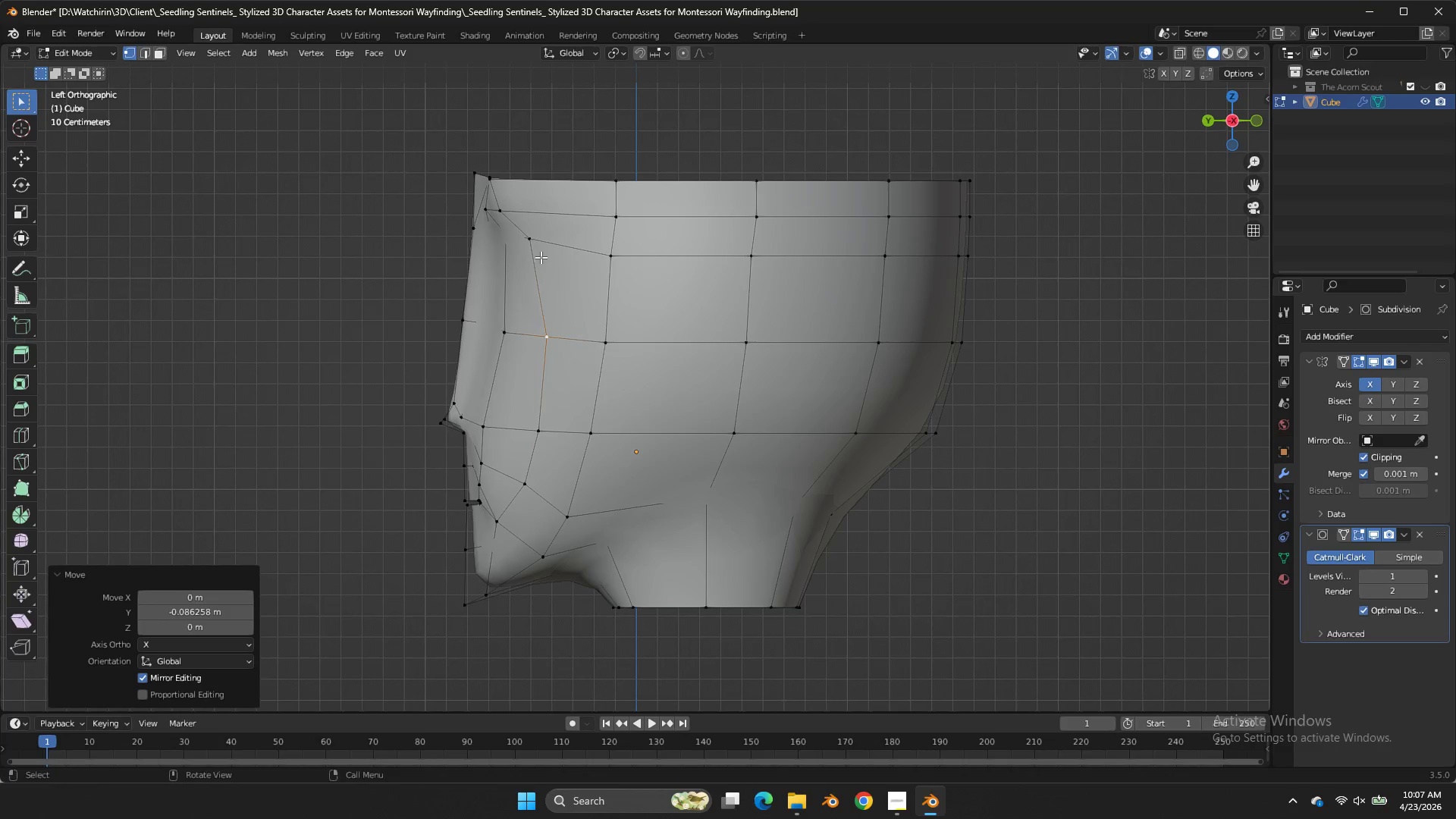 
double_click([535, 243])
 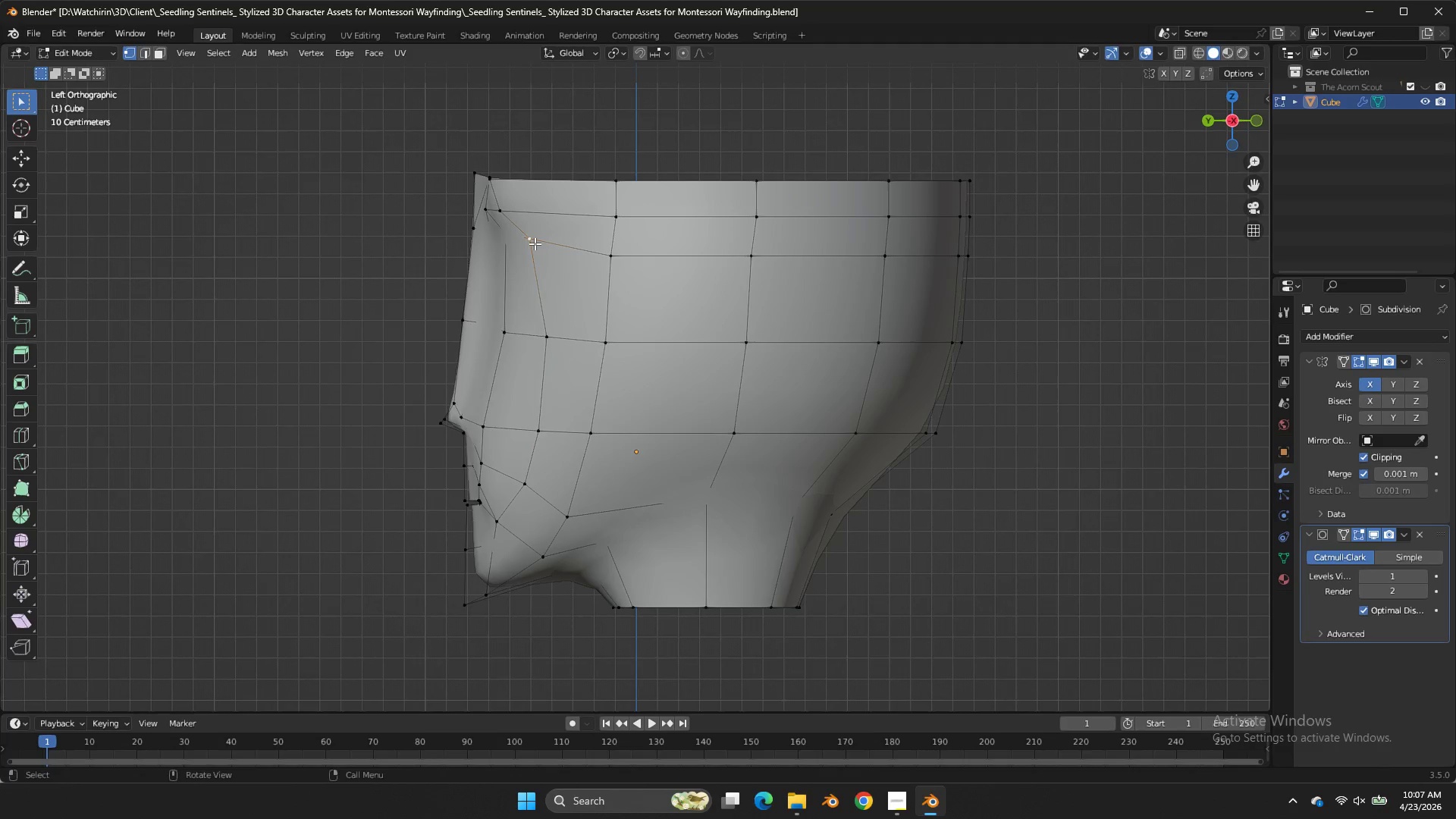 
key(G)
 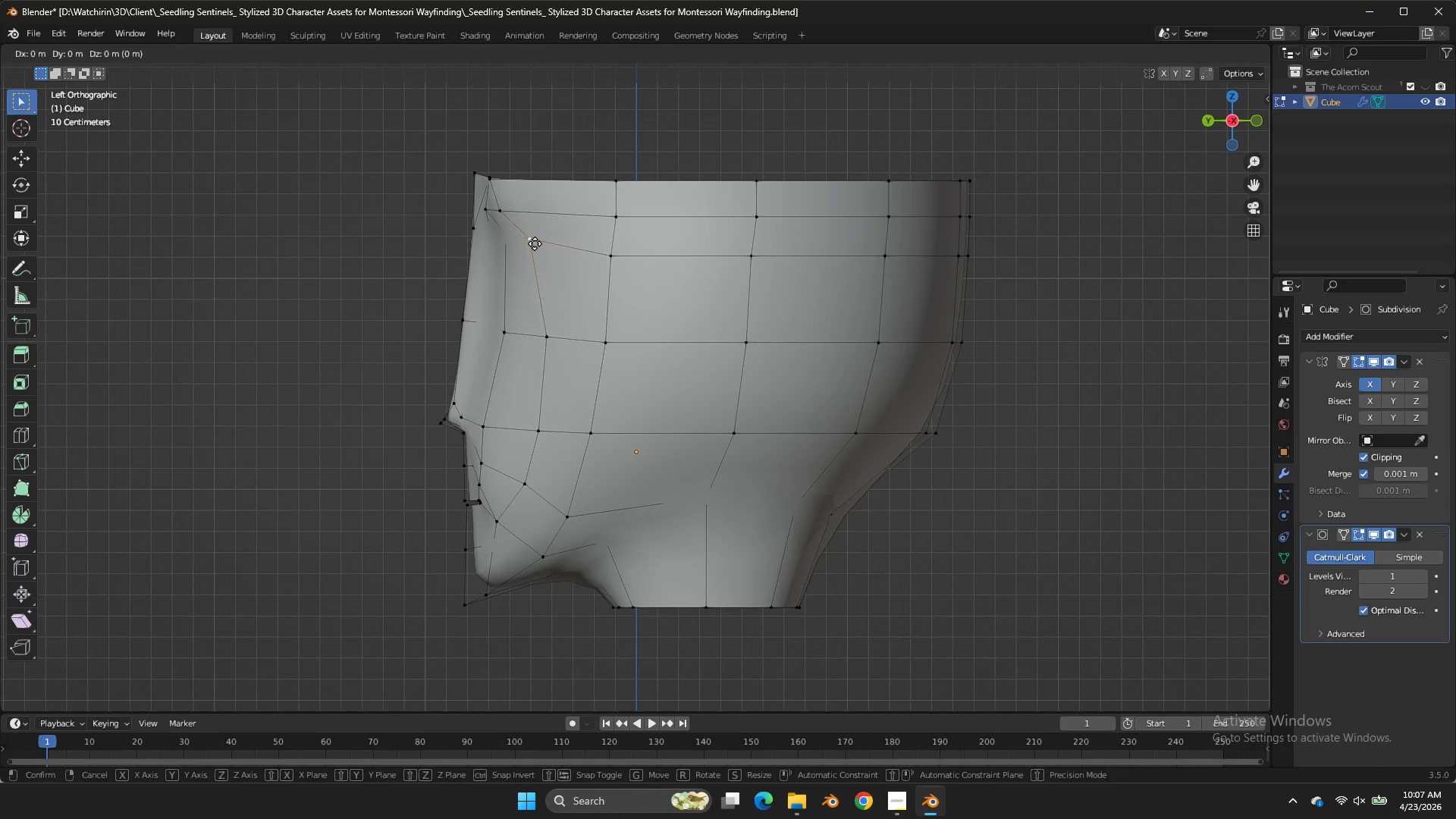 
hold_key(key=ShiftLeft, duration=0.58)
left_click([658, 234])
 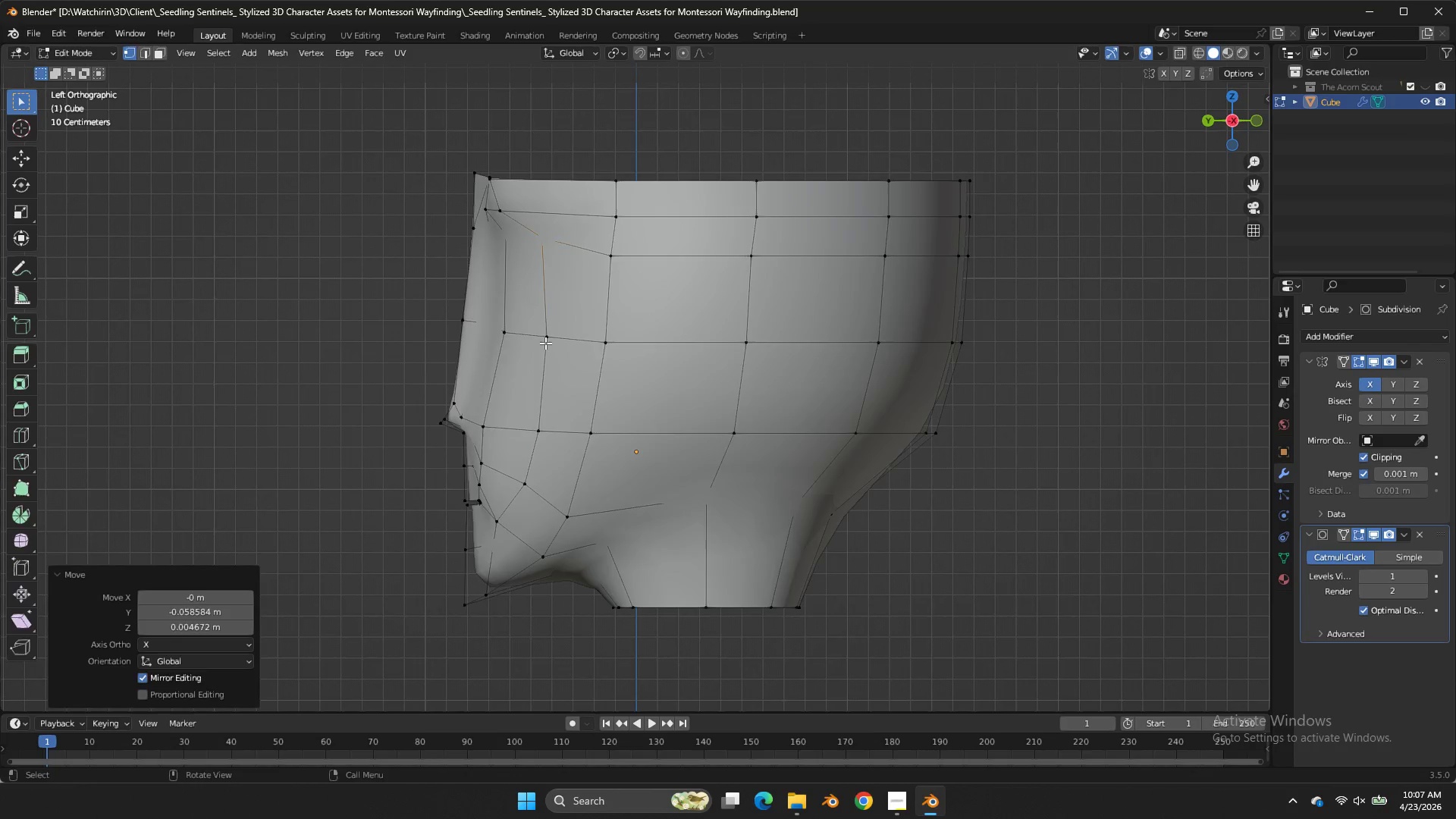 
key(Tab)
 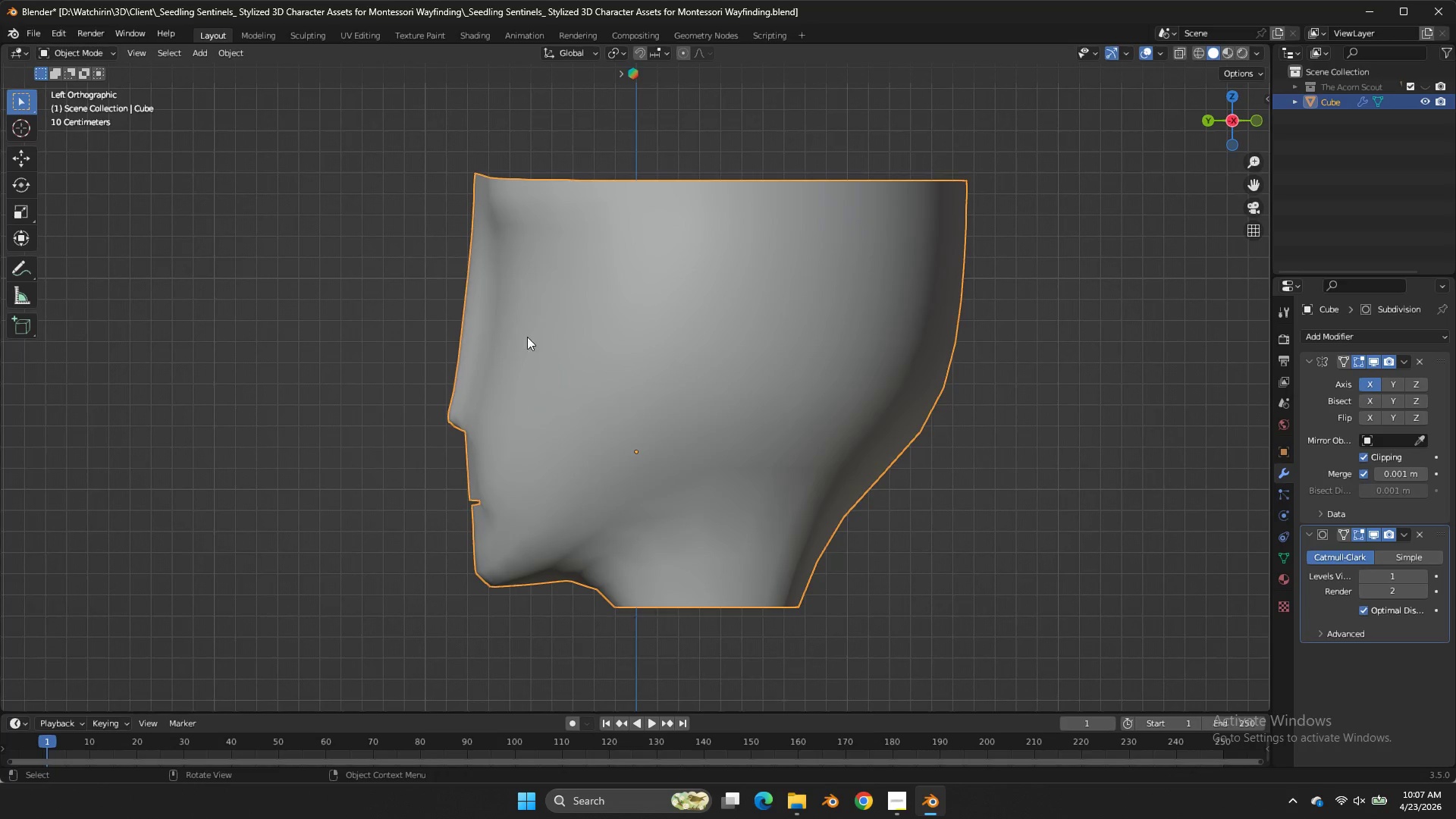 
key(Tab)
 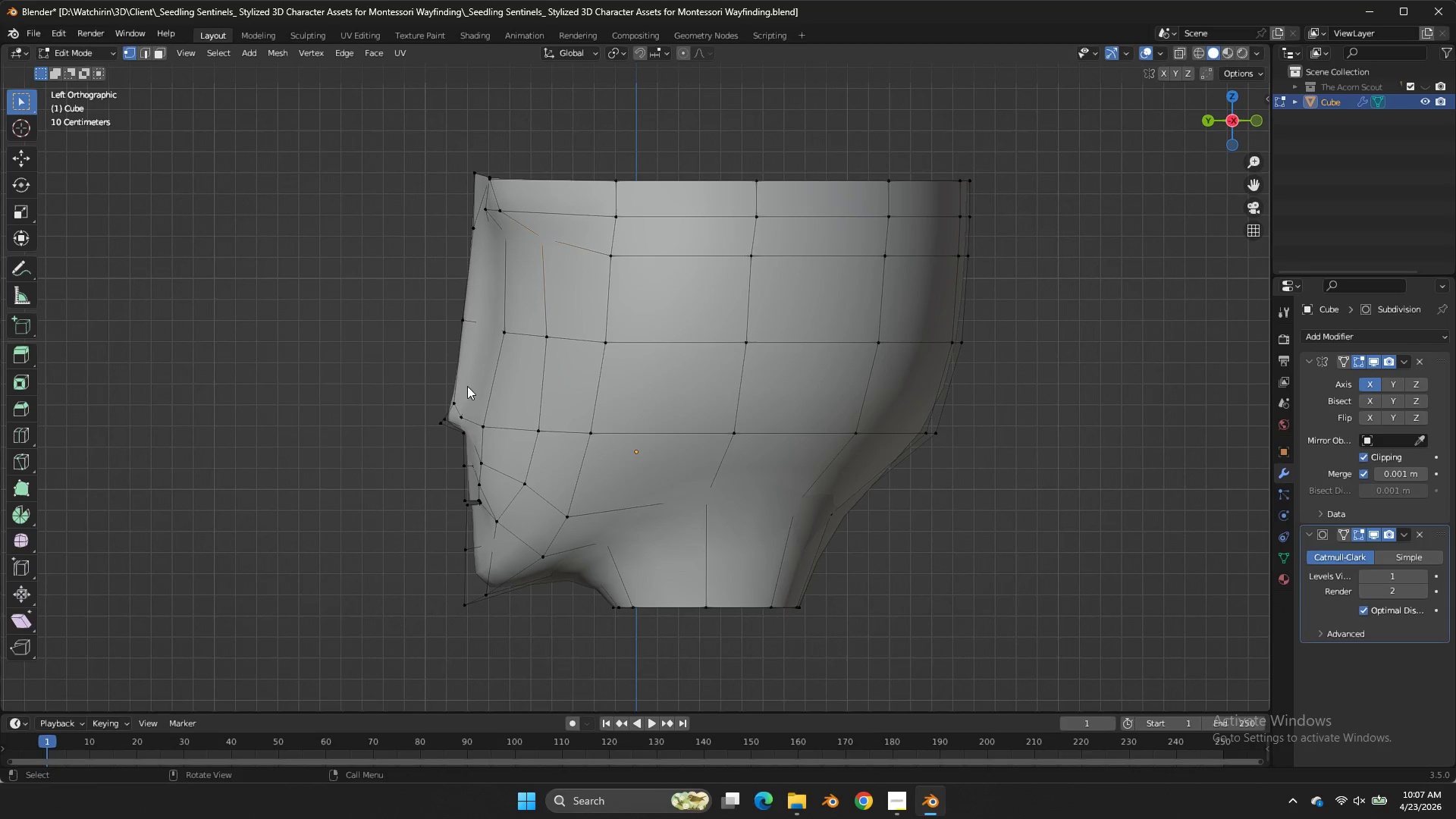 
key(Z)
 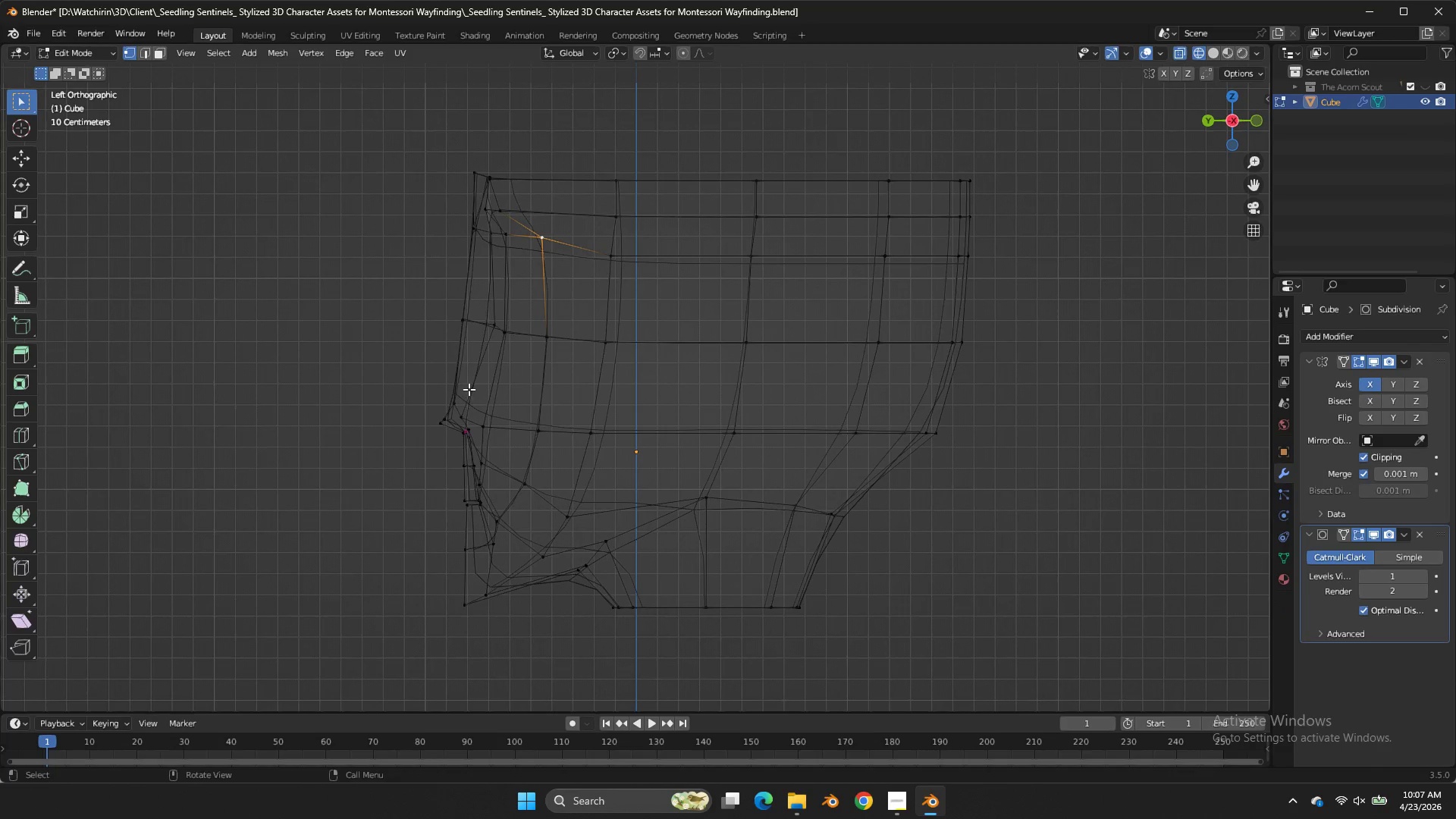 
left_click_drag(start_coordinate=[468, 389], to_coordinate=[447, 415])
 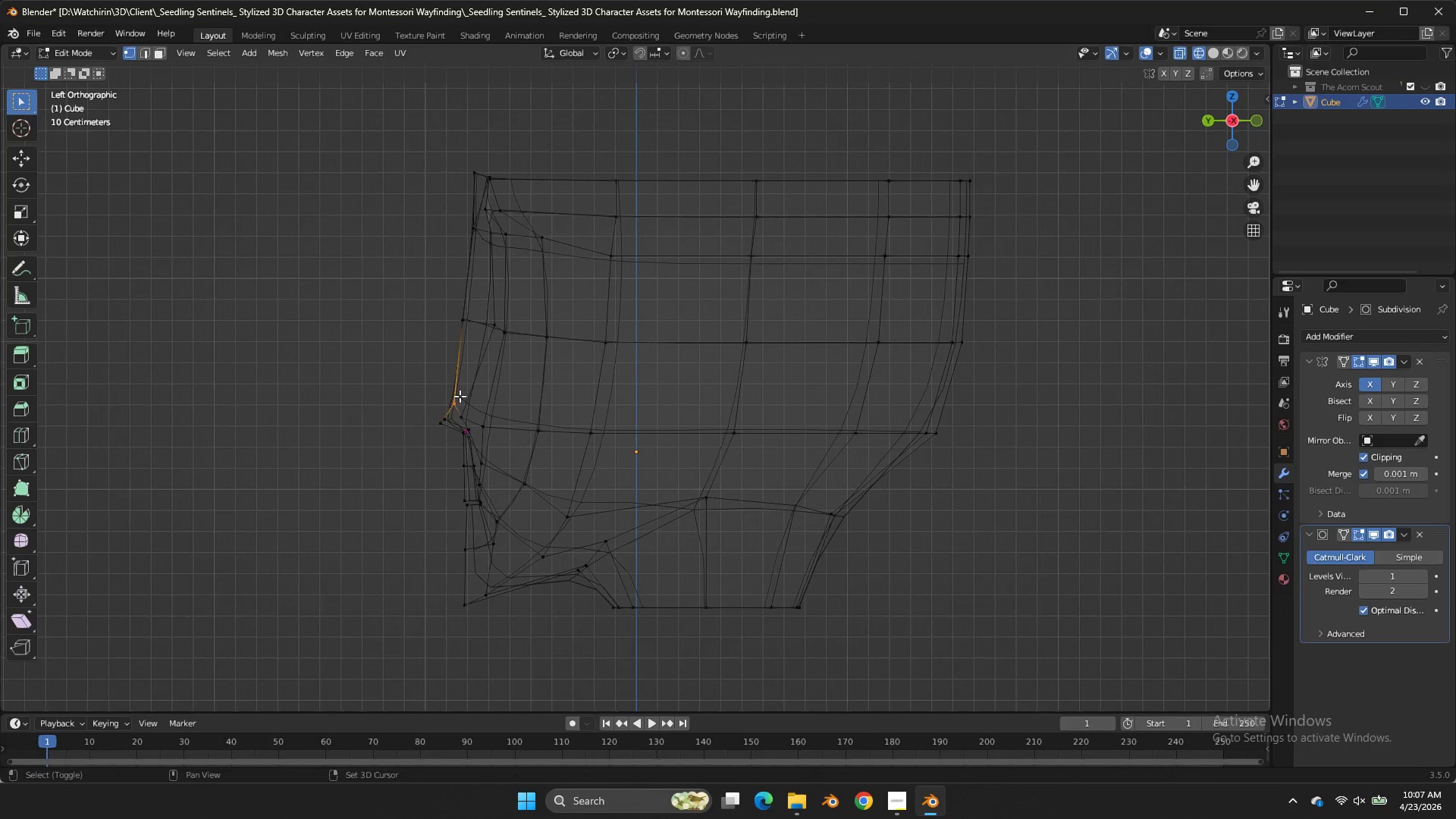 
hold_key(key=ShiftLeft, duration=2.33)
left_click([443, 416])
 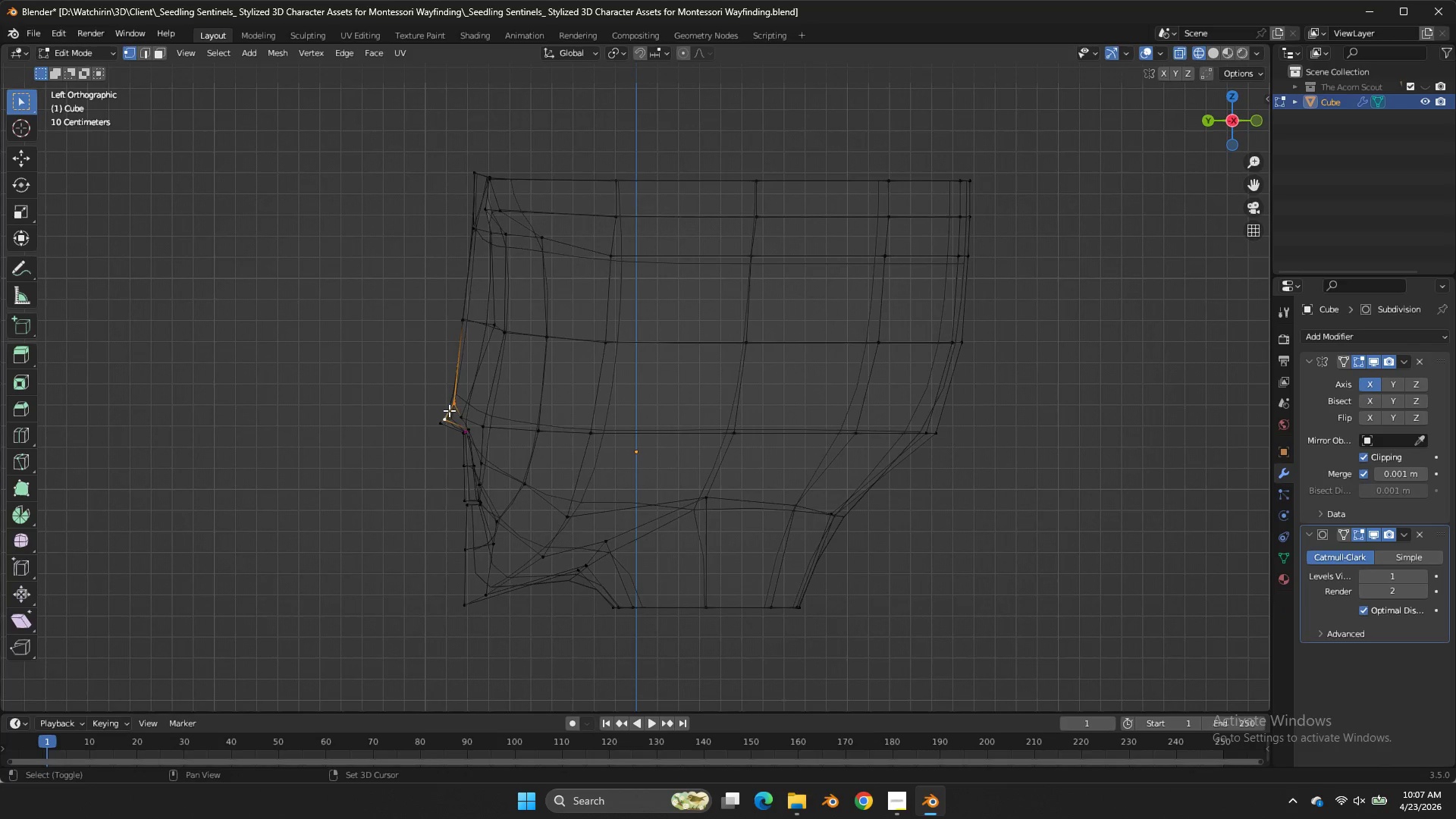 
left_click_drag(start_coordinate=[449, 410], to_coordinate=[422, 434])
 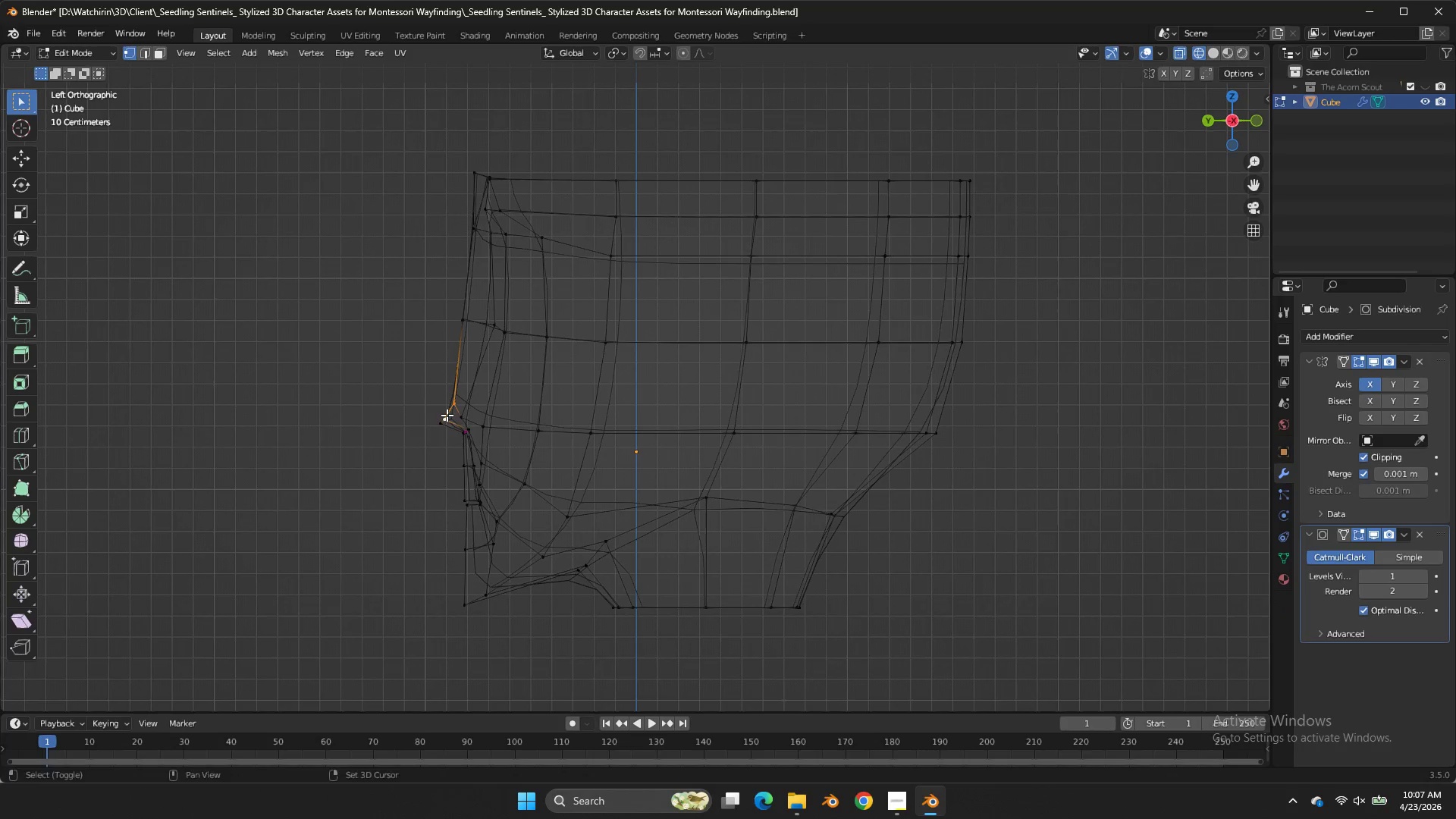 
triple_click([422, 434])
 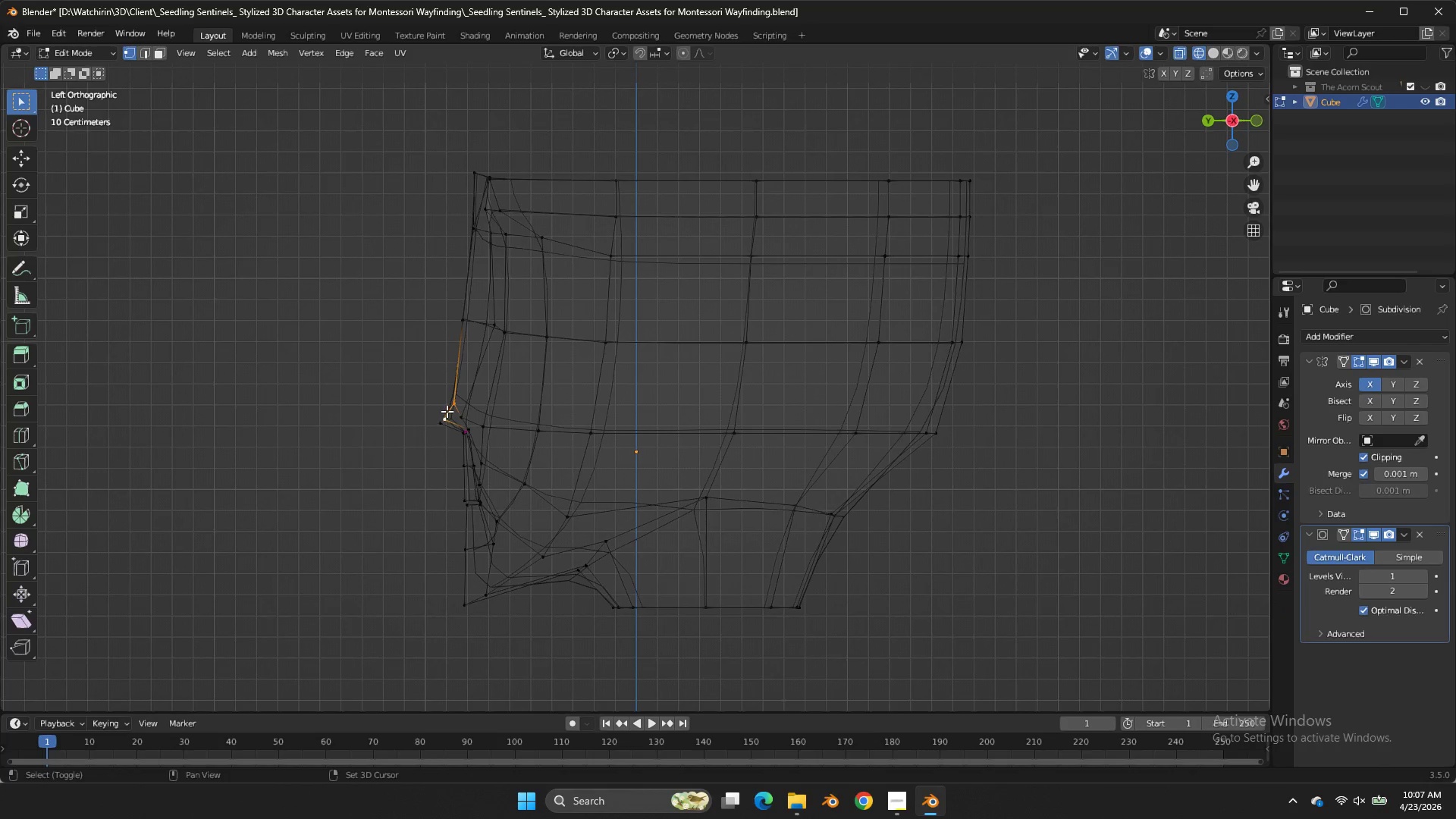 
left_click_drag(start_coordinate=[447, 411], to_coordinate=[424, 438])
 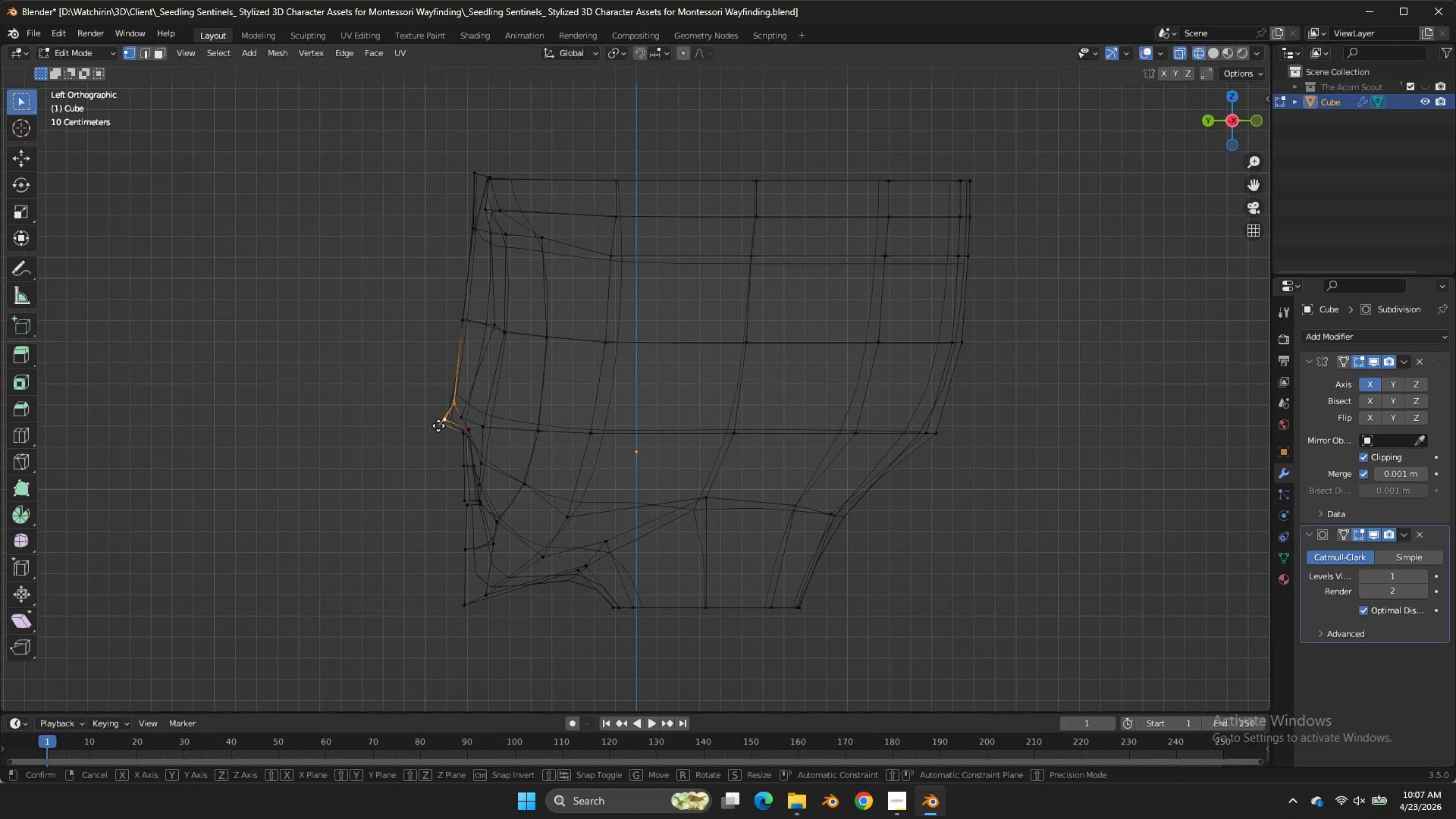 
key(G)
 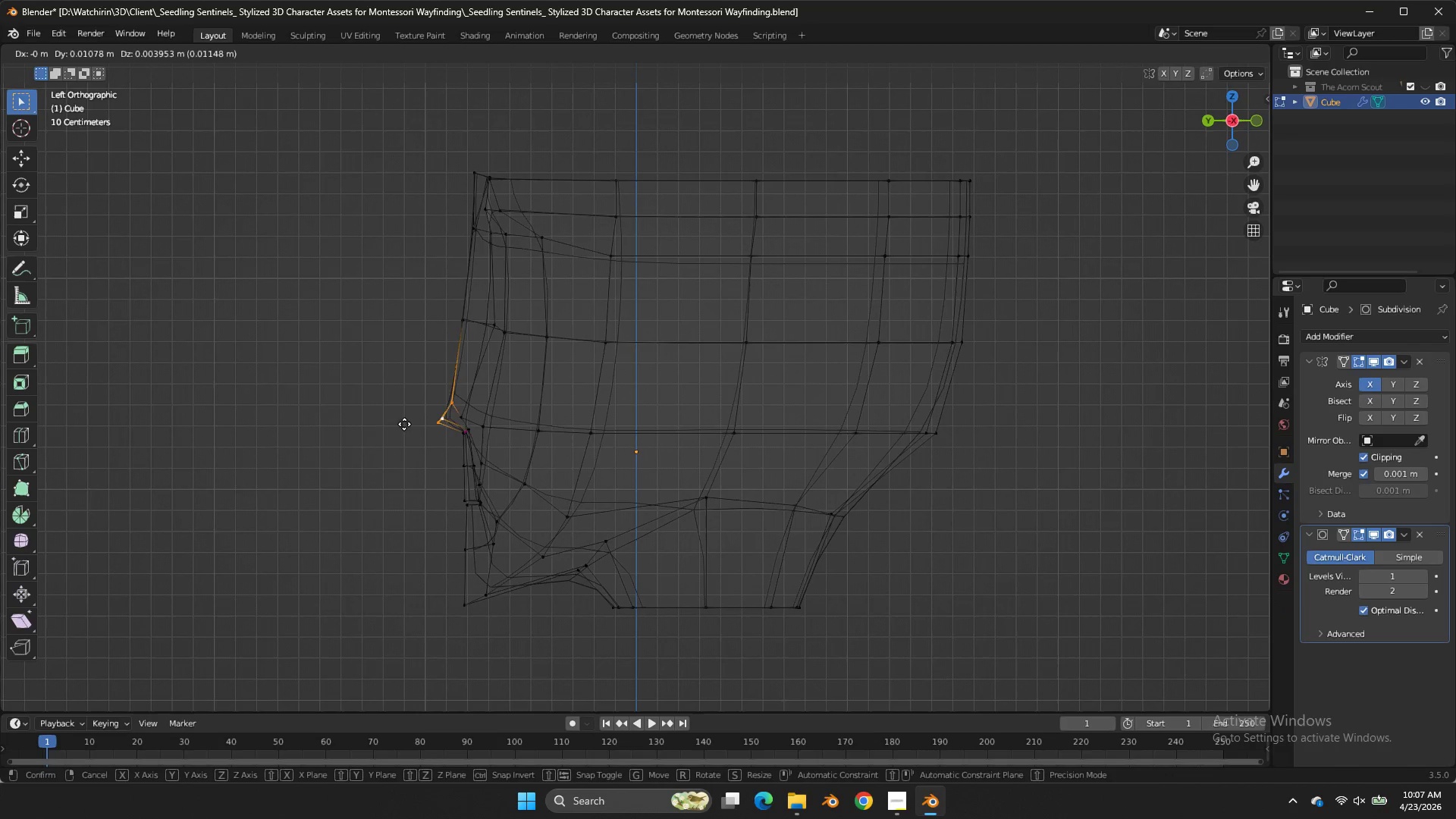 
hold_key(key=ShiftLeft, duration=0.75)
 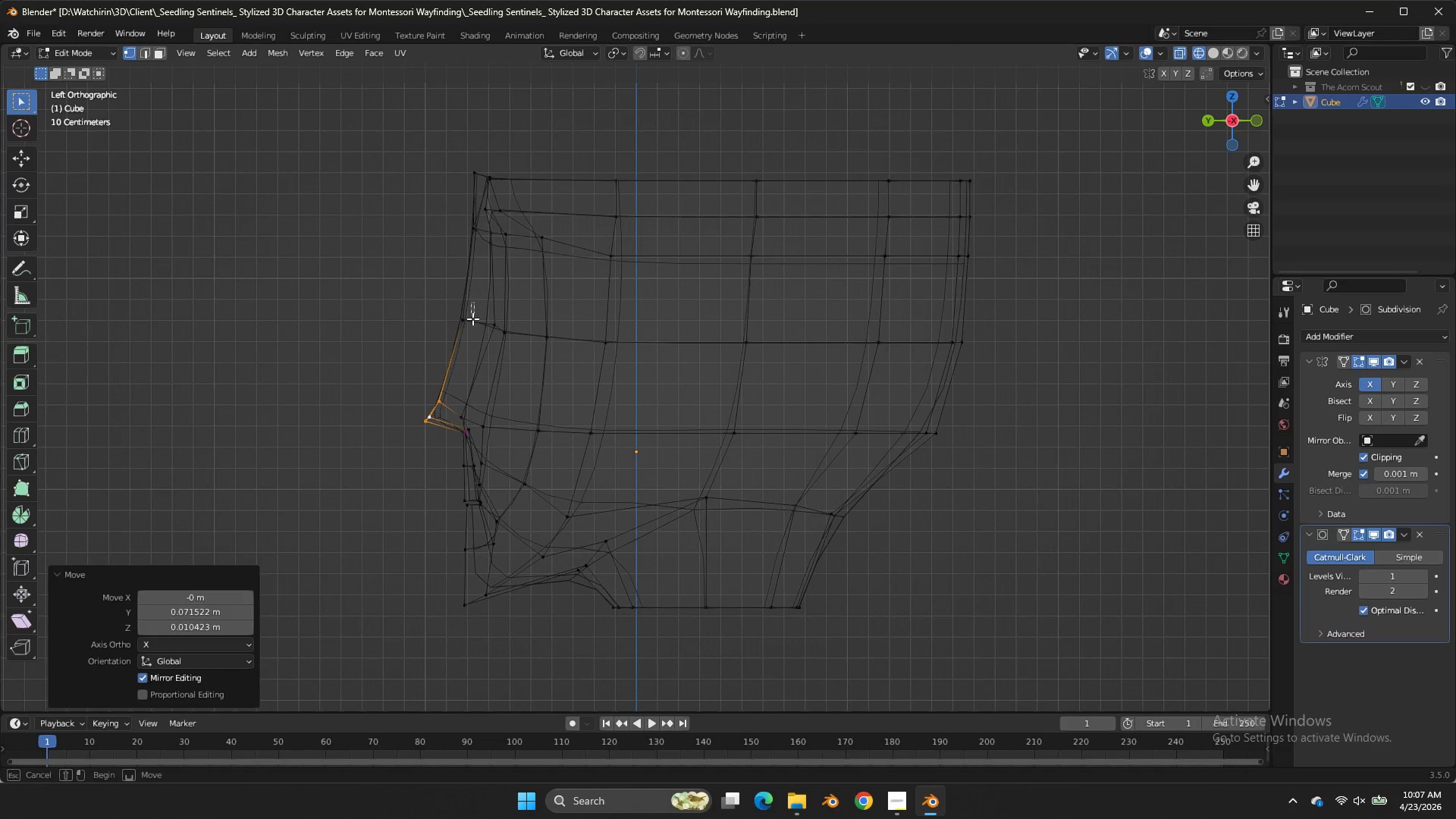 
left_click_drag(start_coordinate=[471, 302], to_coordinate=[438, 348])
 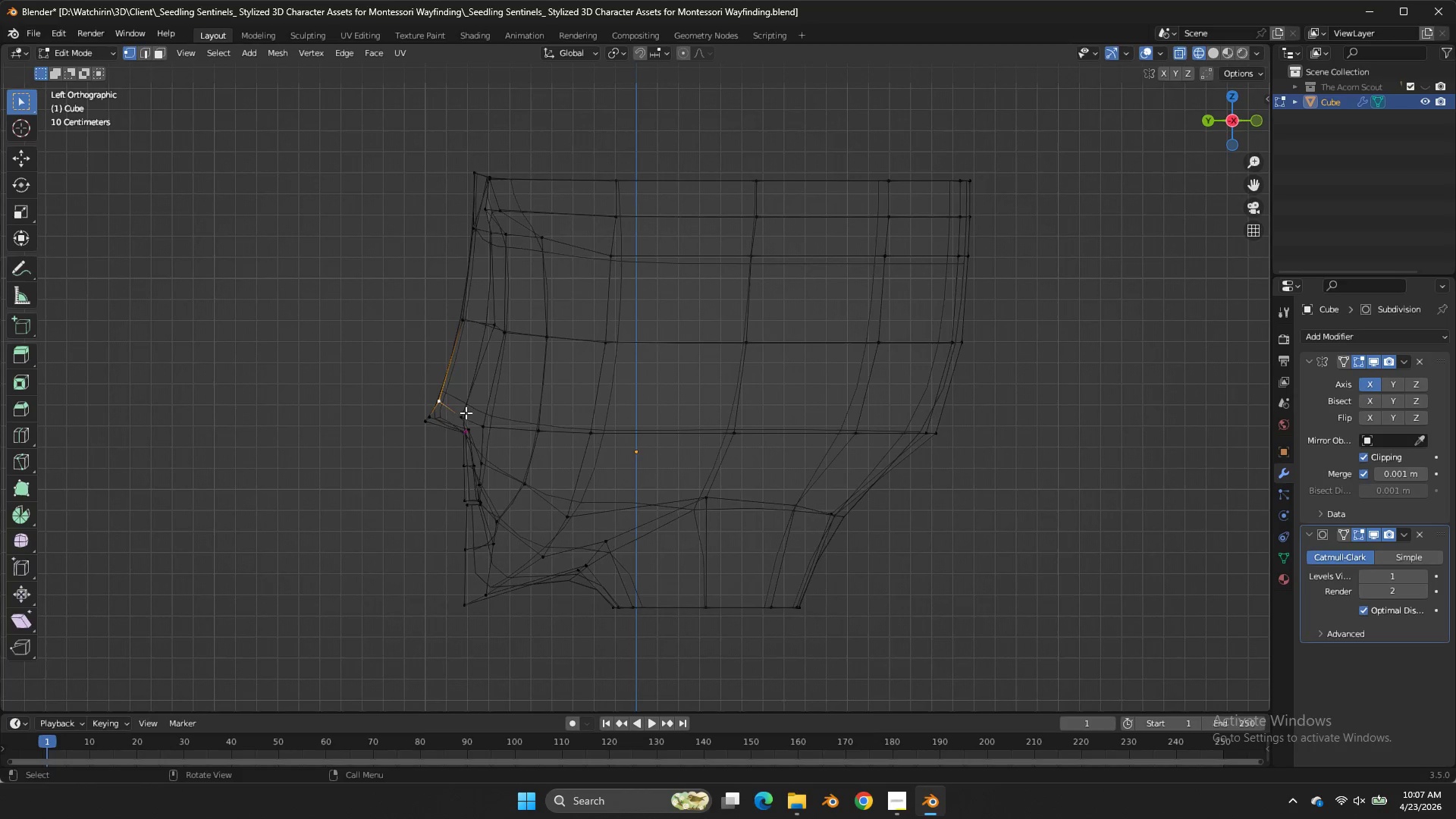 
triple_click([466, 413])
 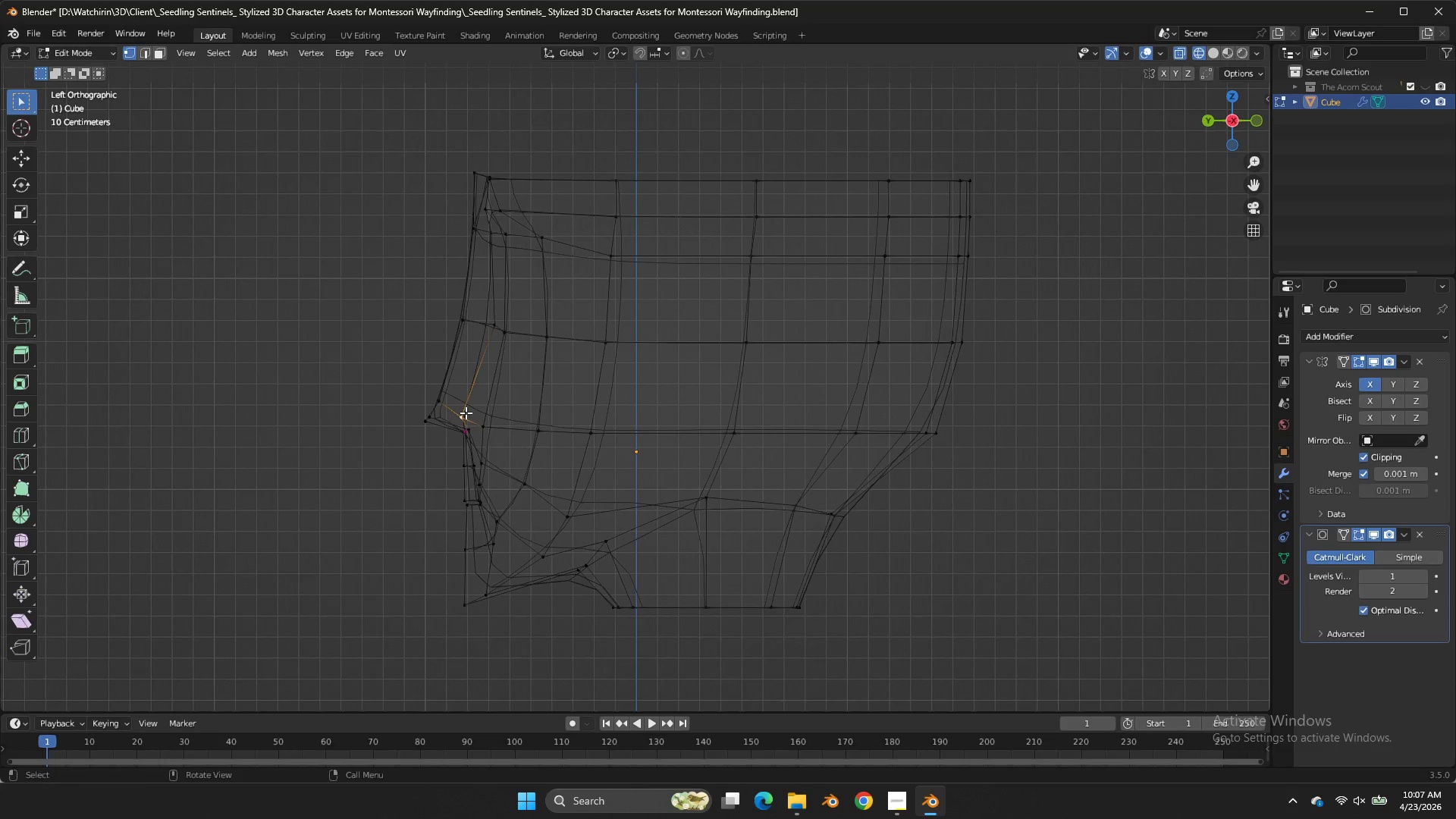 
key(G)
 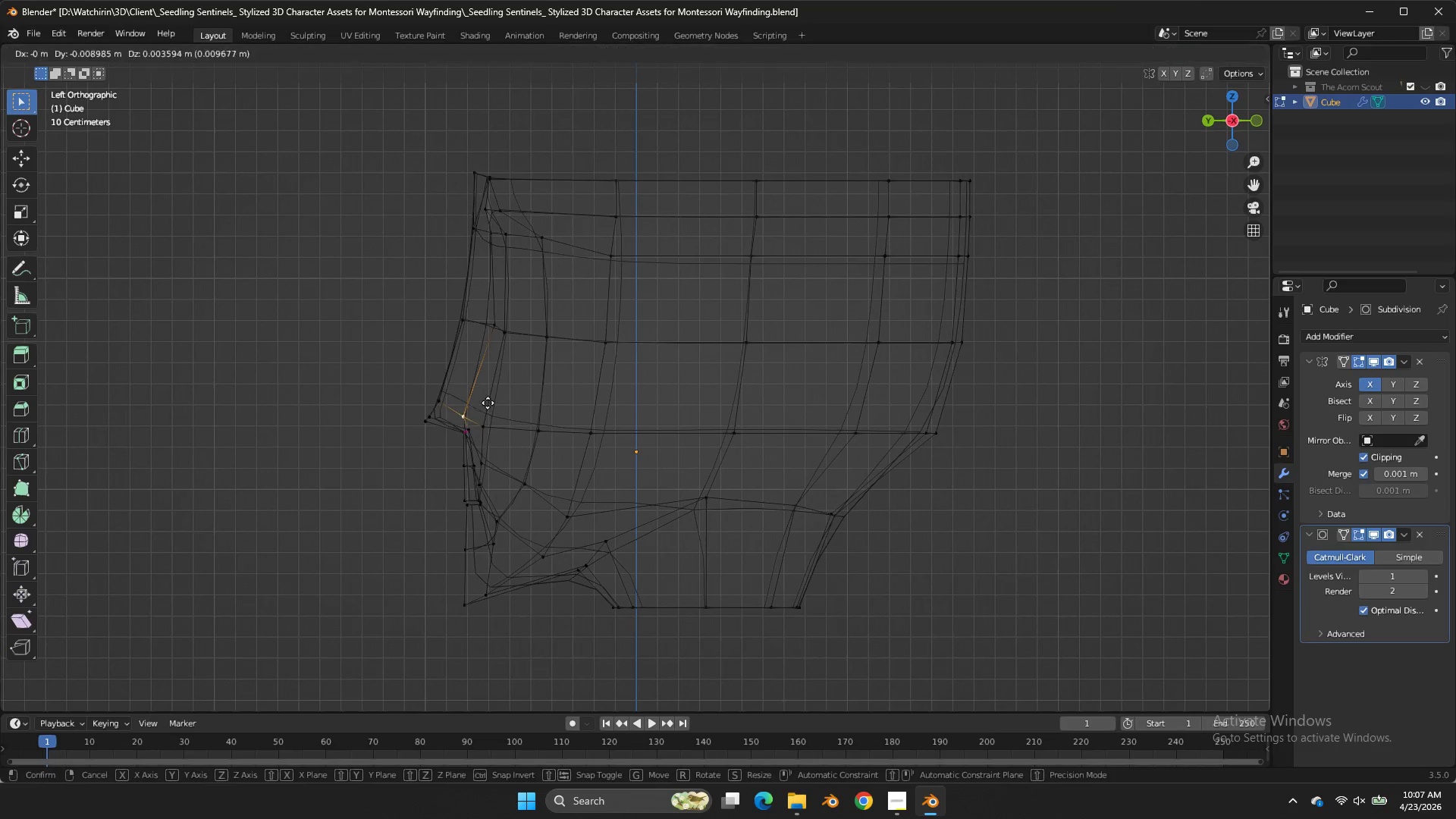 
hold_key(key=ShiftLeft, duration=0.55)
left_click([570, 391])
 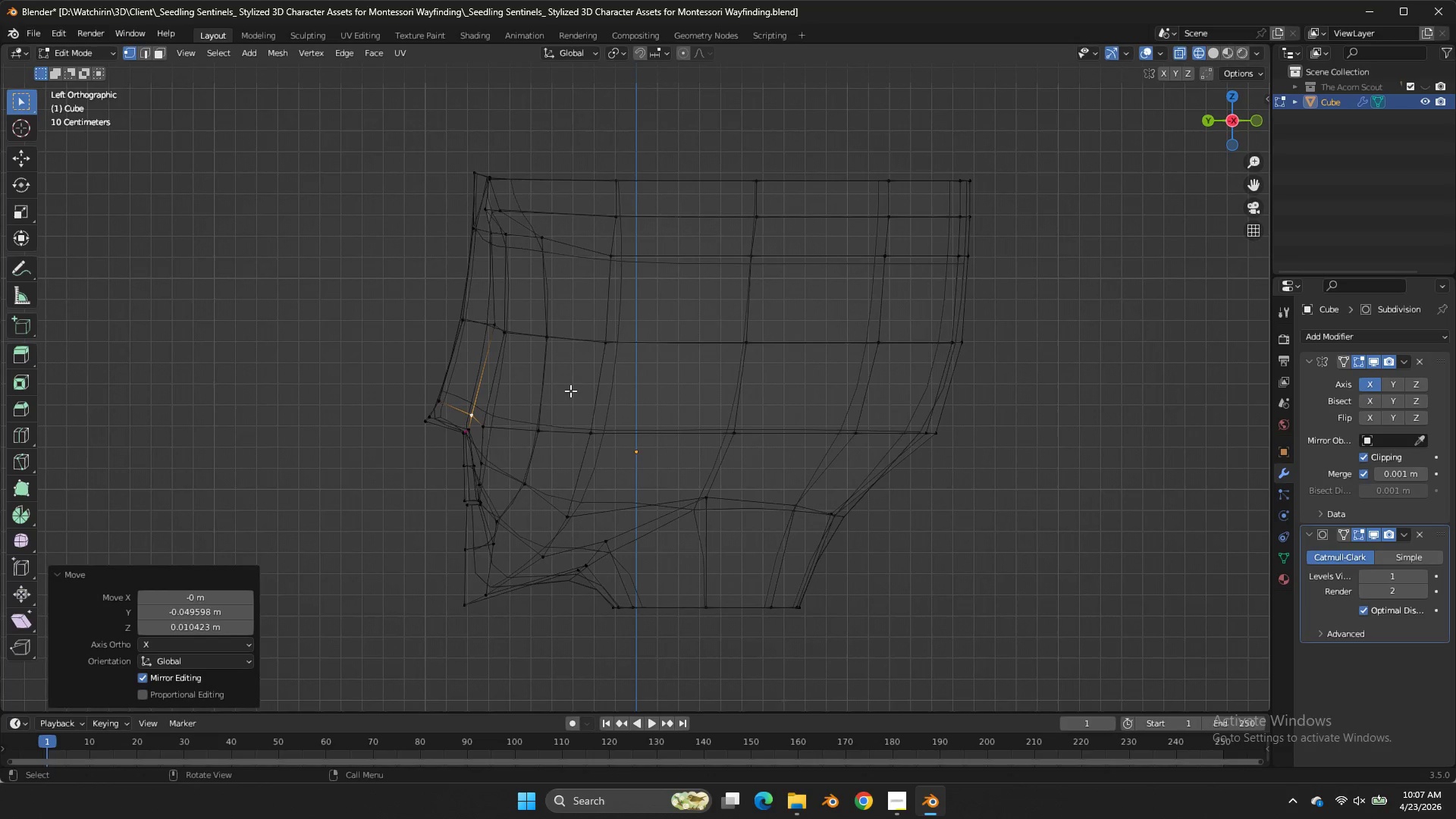 
double_click([570, 391])
 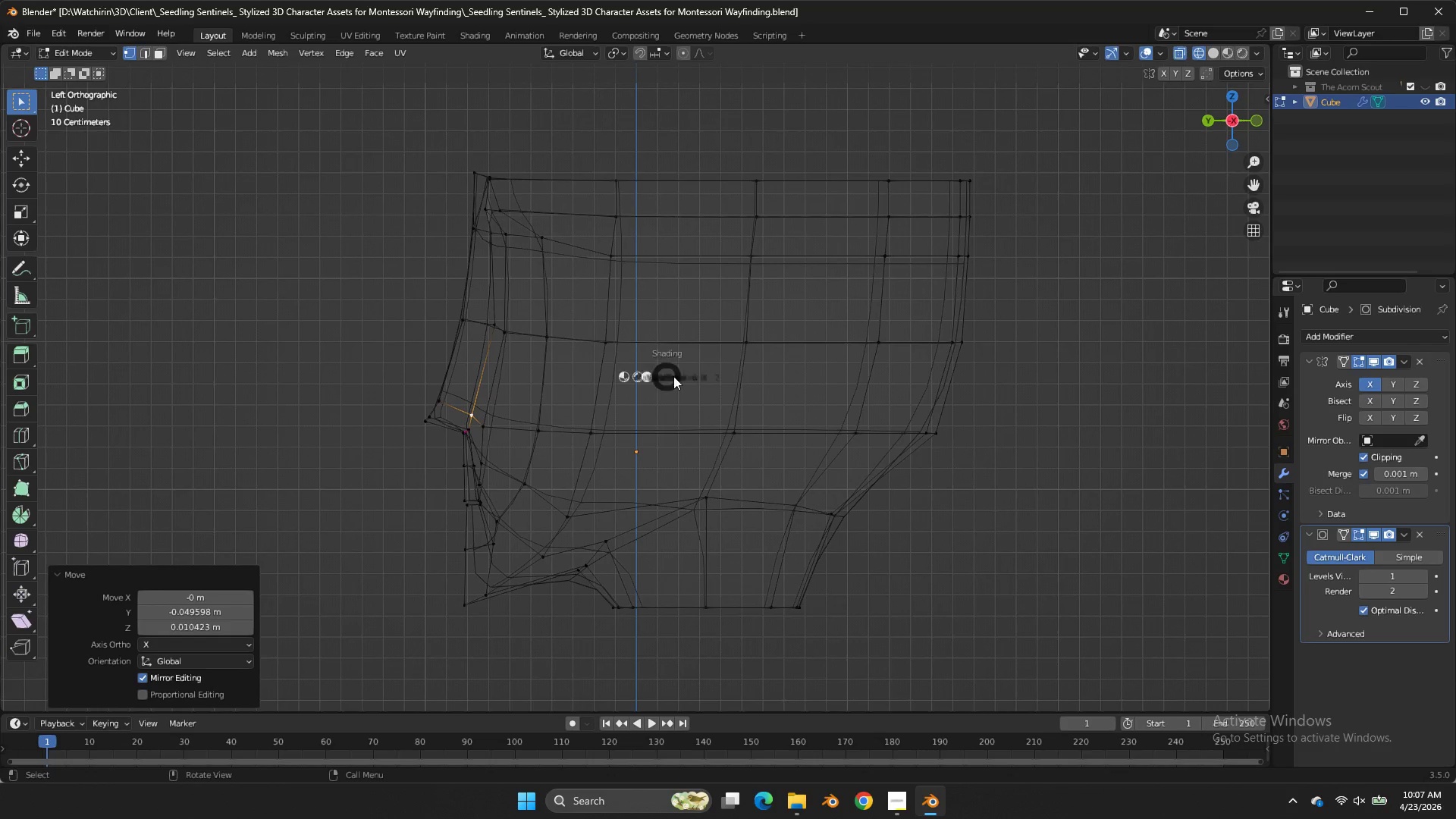 
key(Z)
 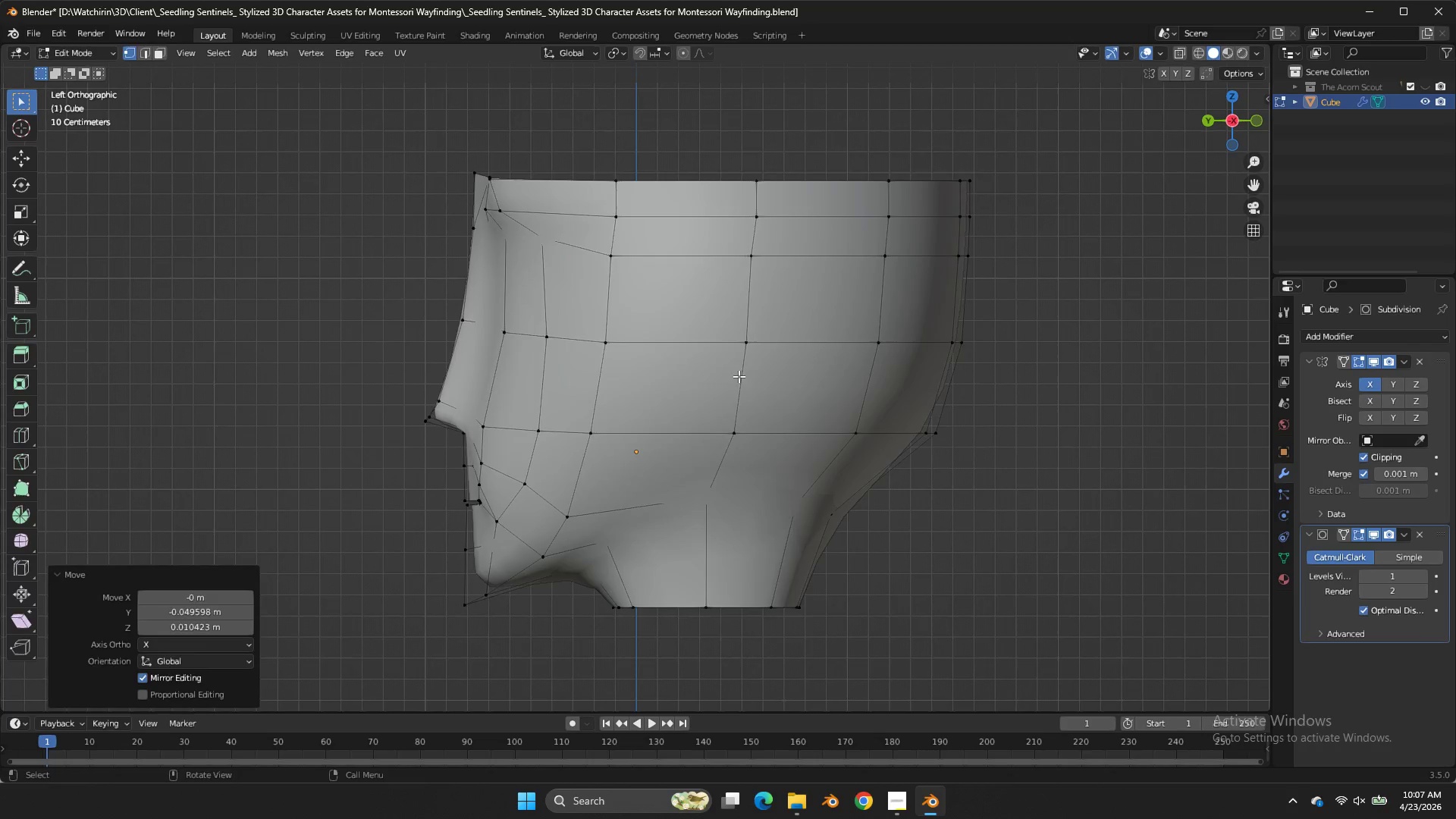 
key(Tab)
 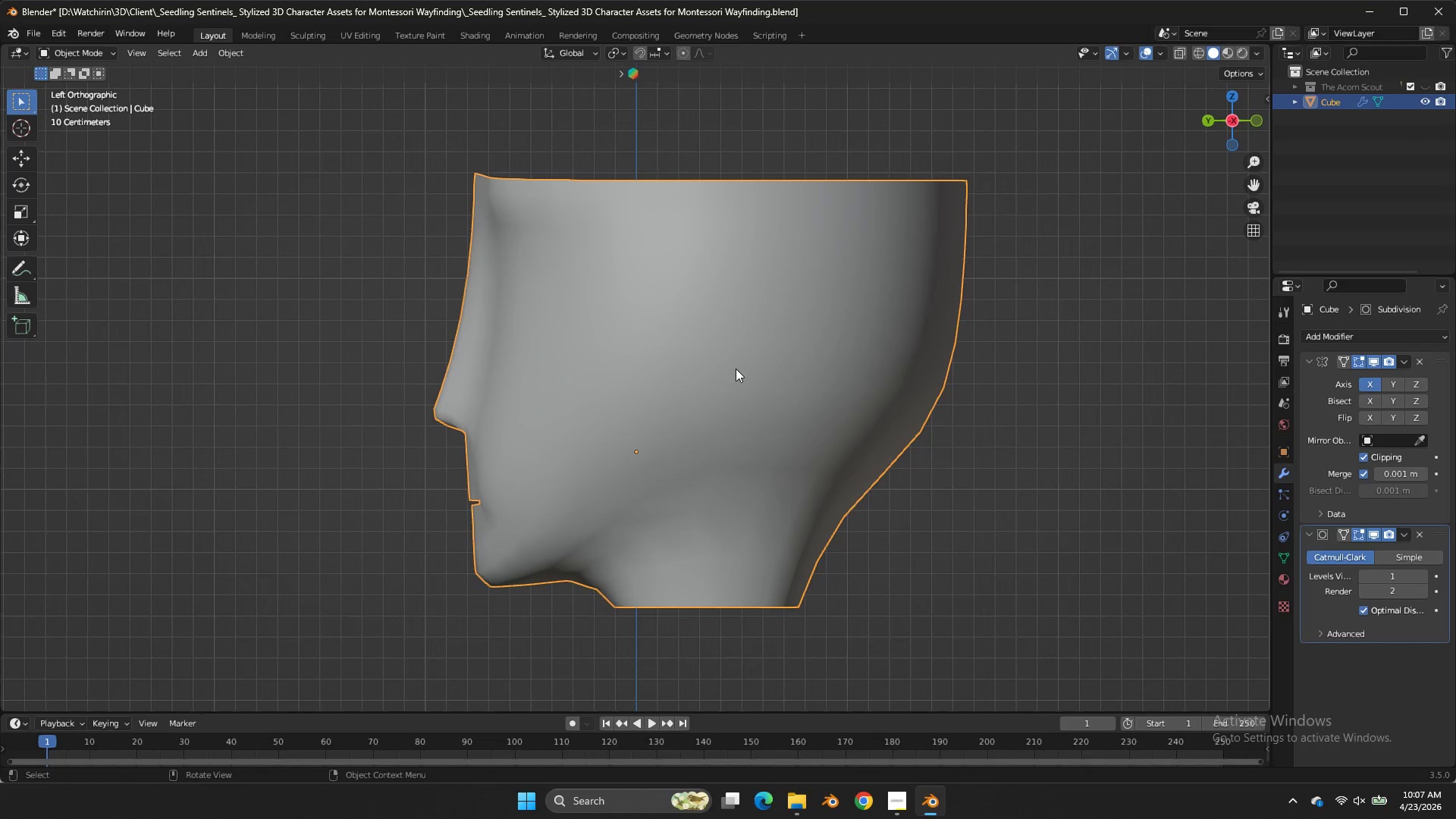 
key(Control+S)
 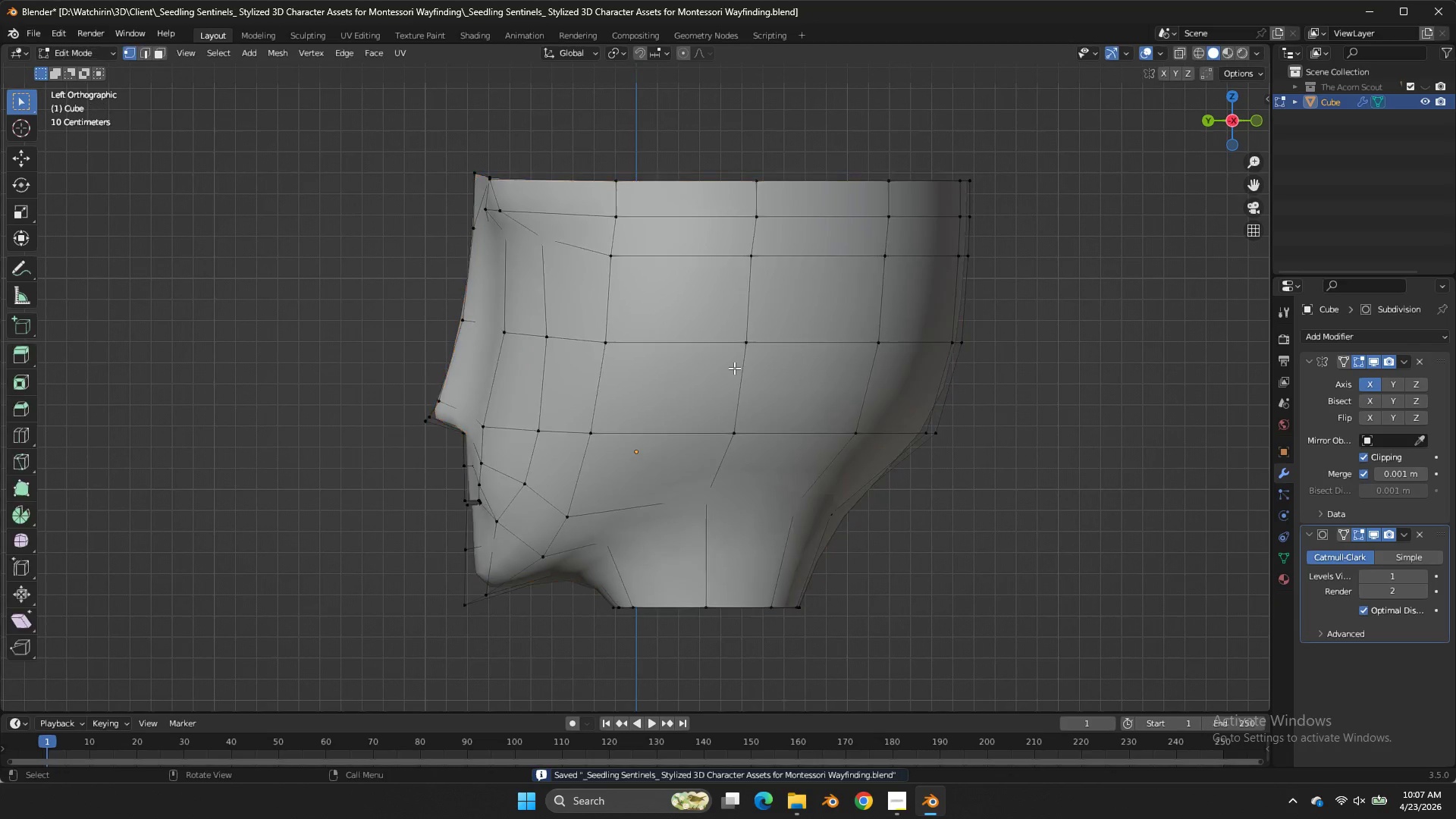 
key(Tab)
 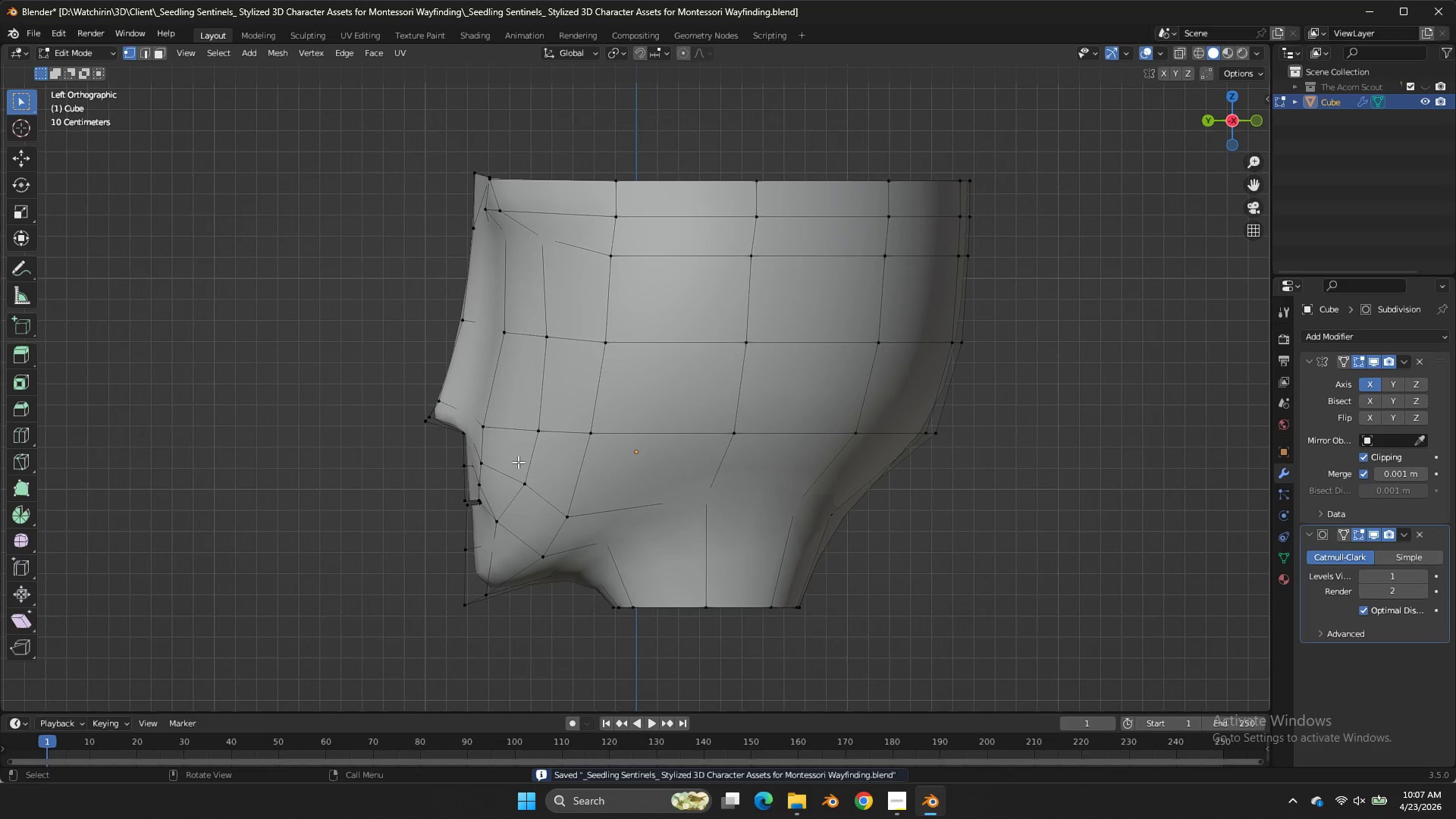 
key(Z)
 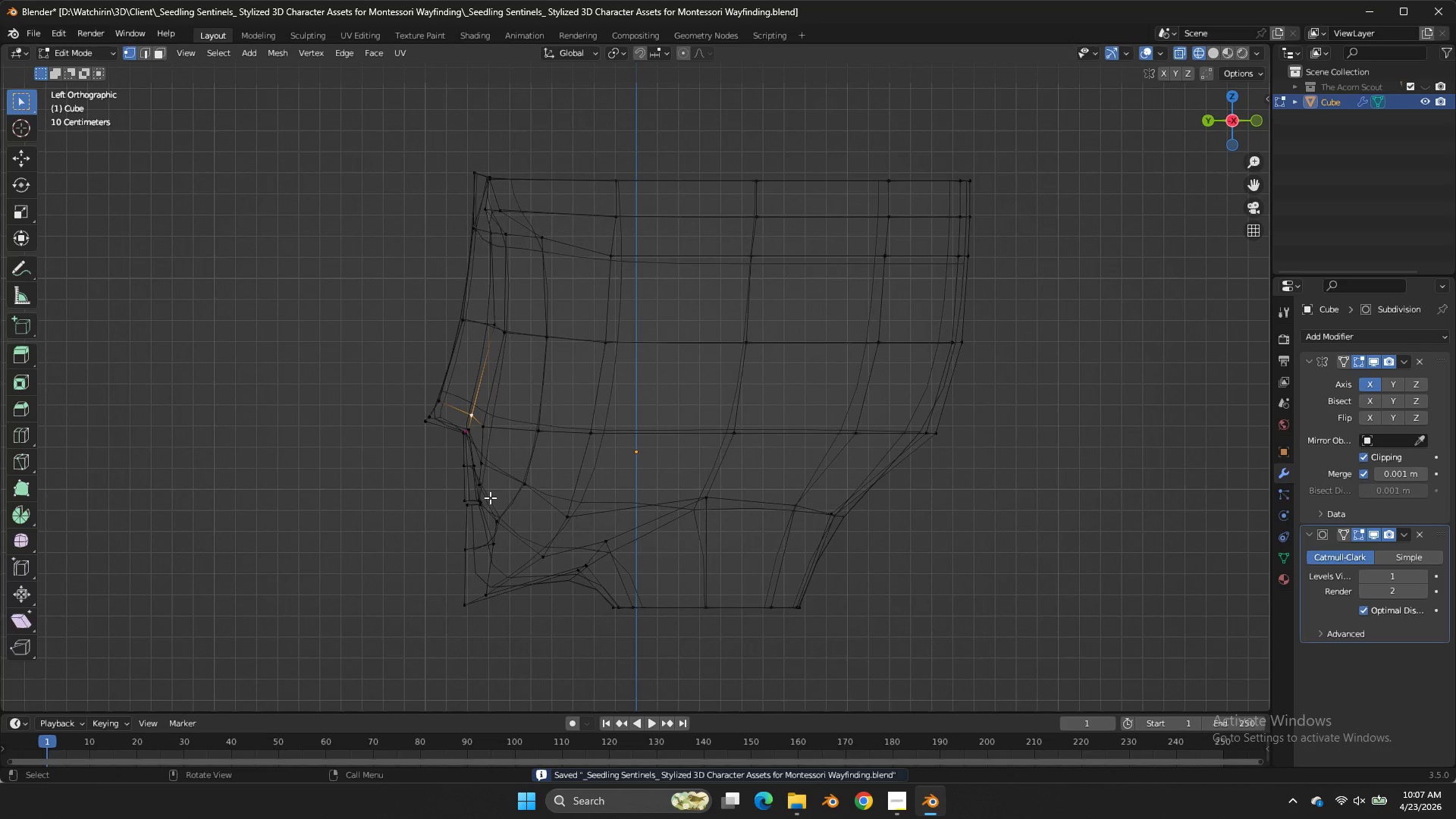 
left_click_drag(start_coordinate=[488, 497], to_coordinate=[450, 518])
 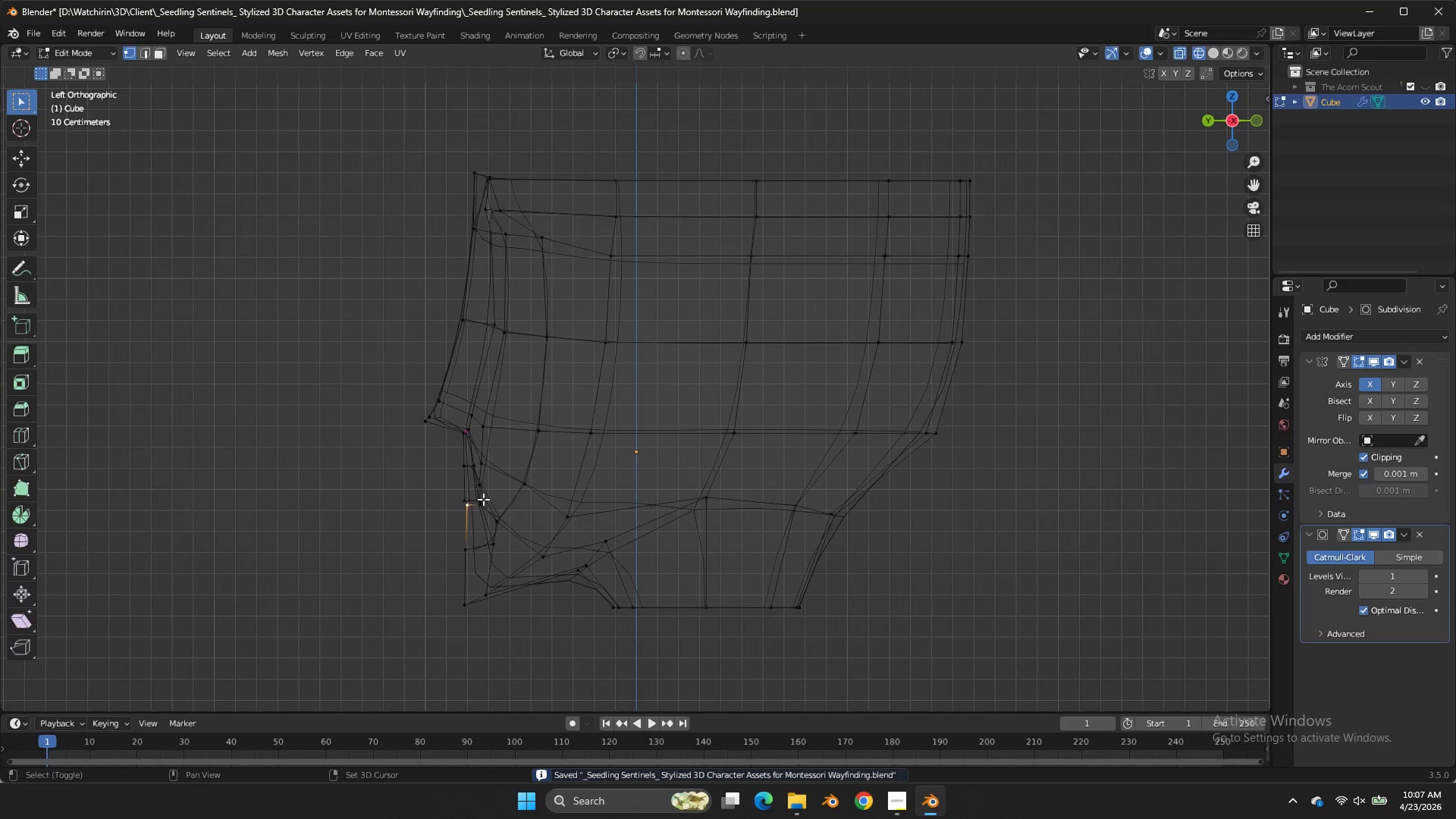 
double_click([450, 518])
 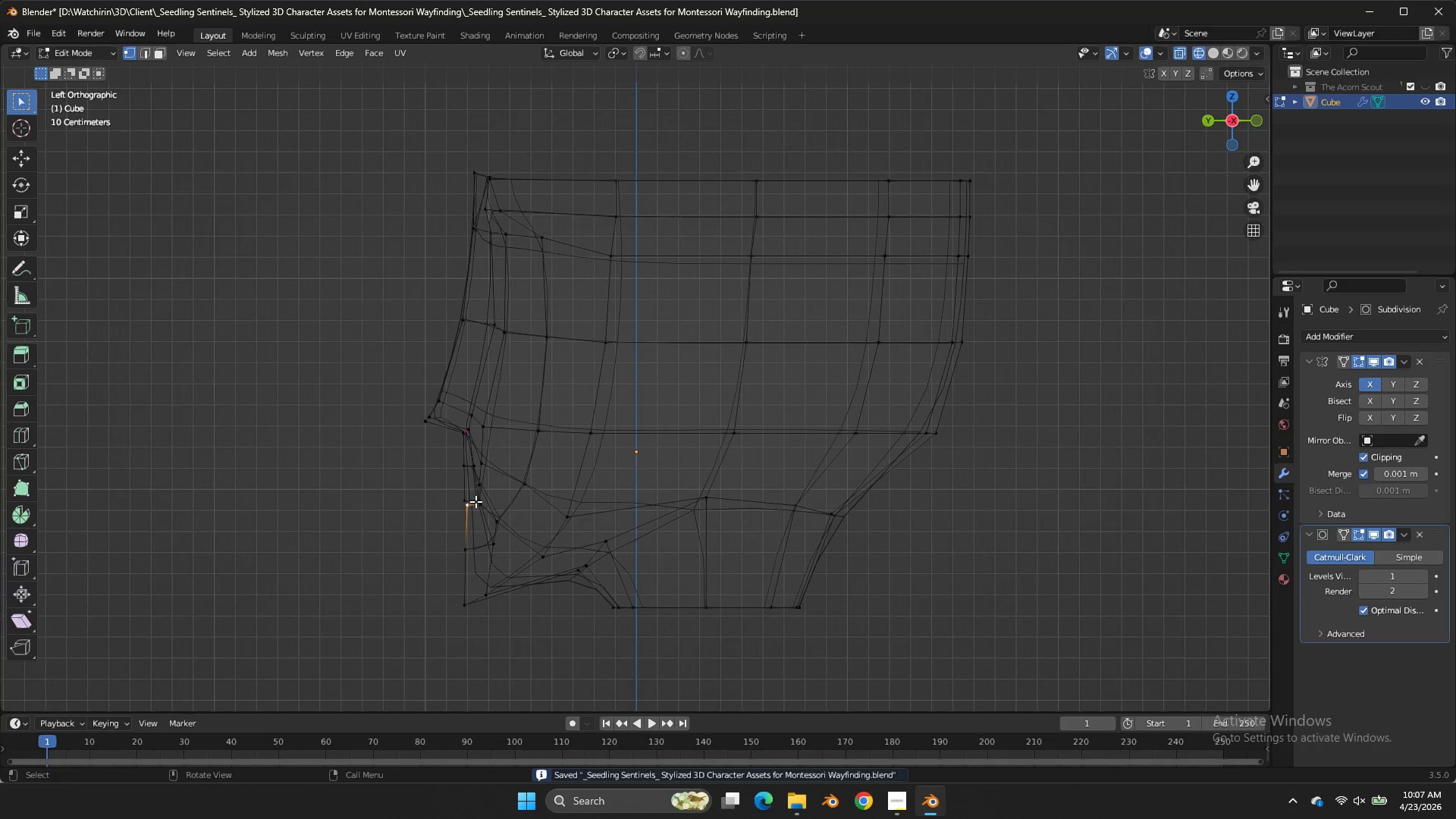 
hold_key(key=ShiftLeft, duration=0.84)
left_click_drag(start_coordinate=[487, 495], to_coordinate=[441, 519])
 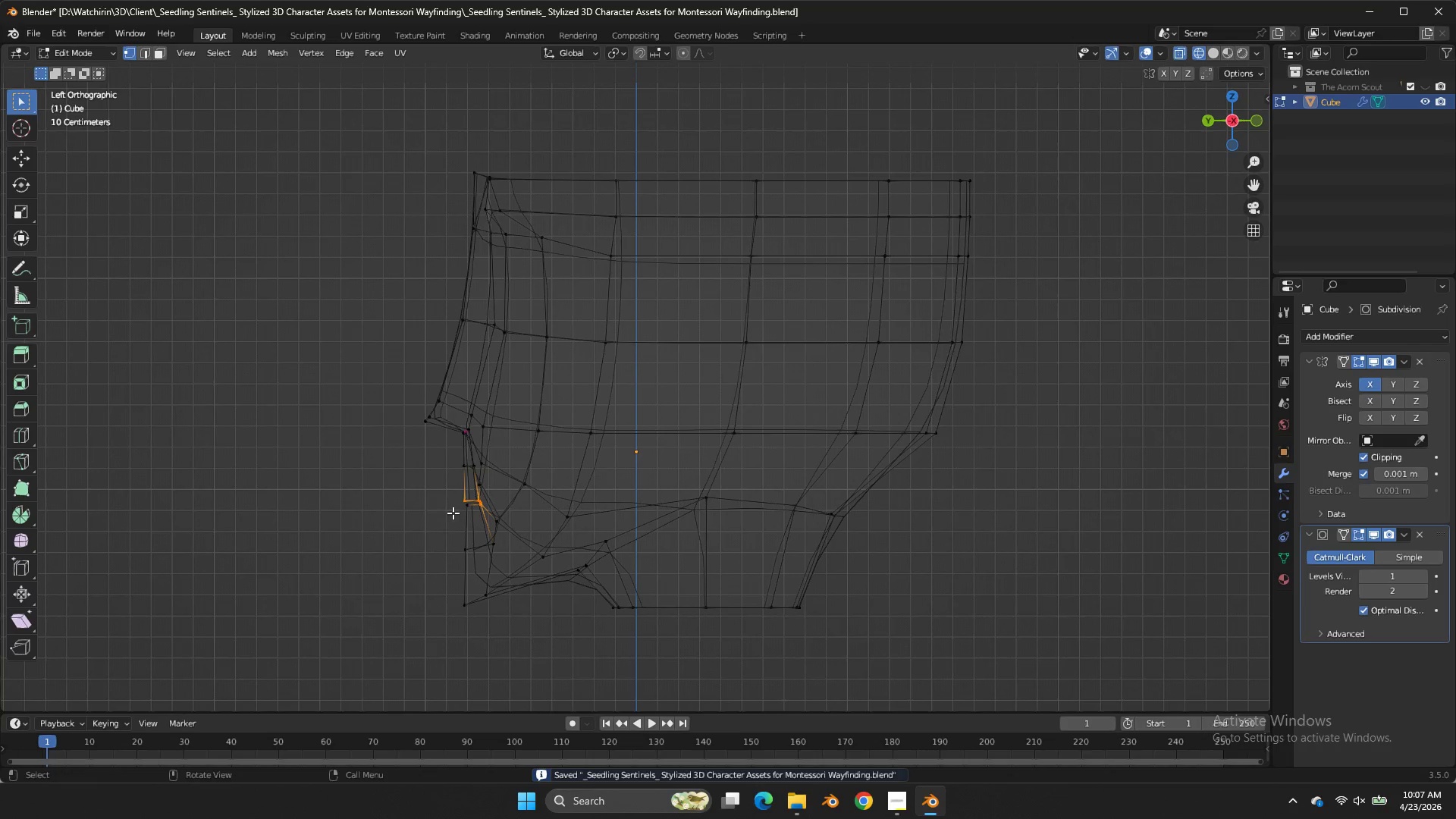 
double_click([441, 519])
 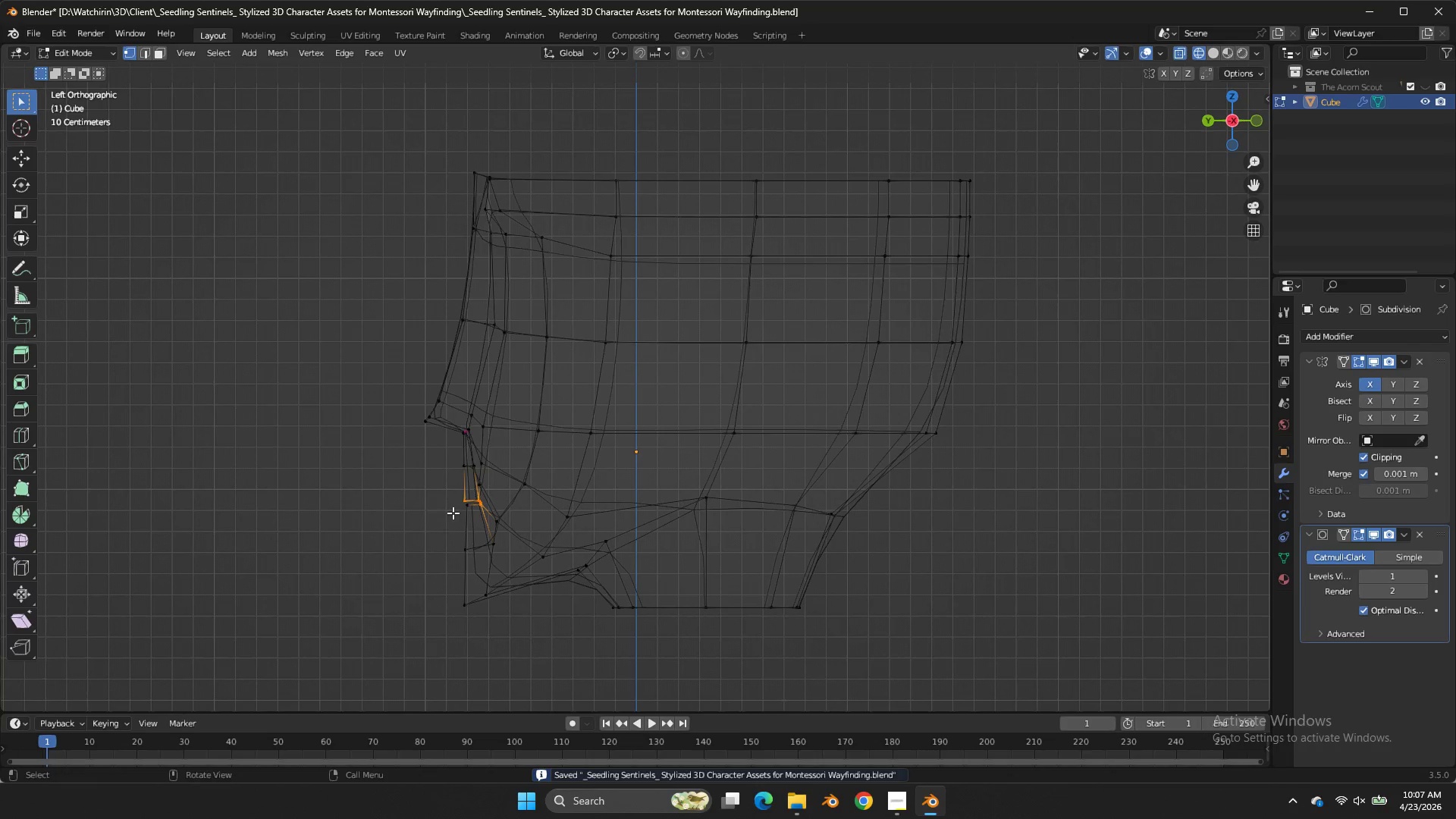 
hold_key(key=ShiftLeft, duration=1.67)
left_click_drag(start_coordinate=[497, 492], to_coordinate=[422, 521])
 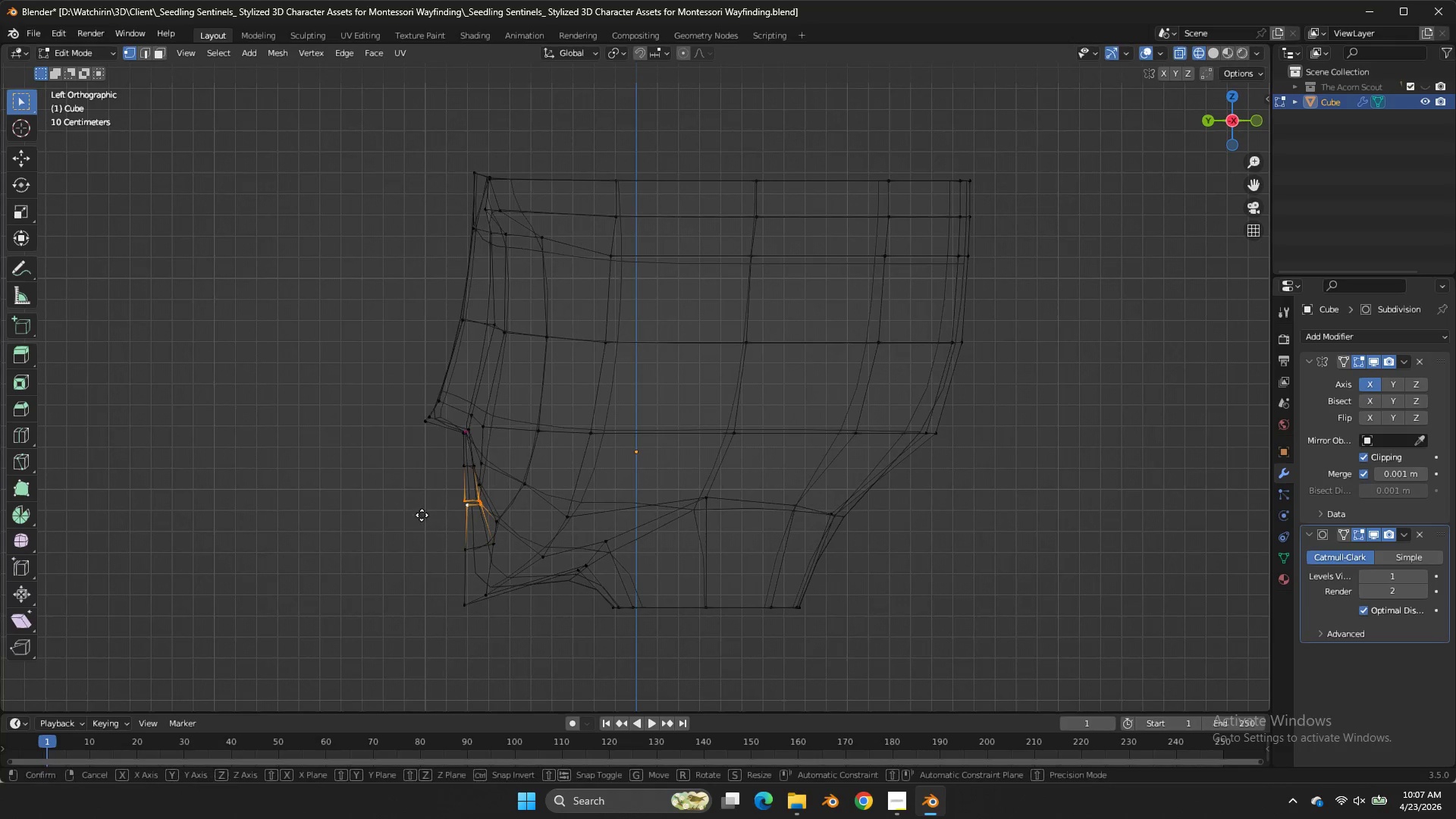 
double_click([422, 521])
 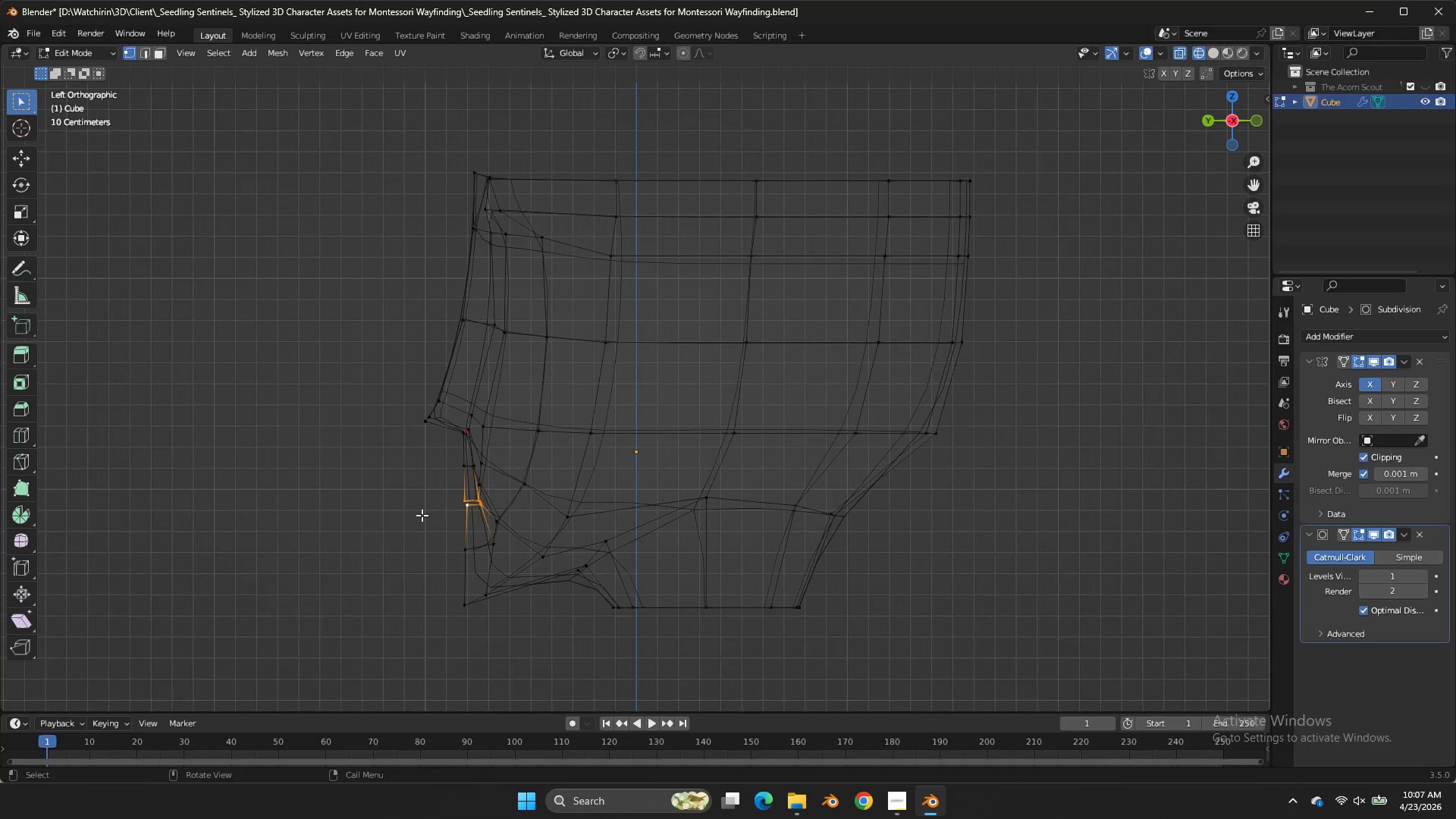 
key(G)
 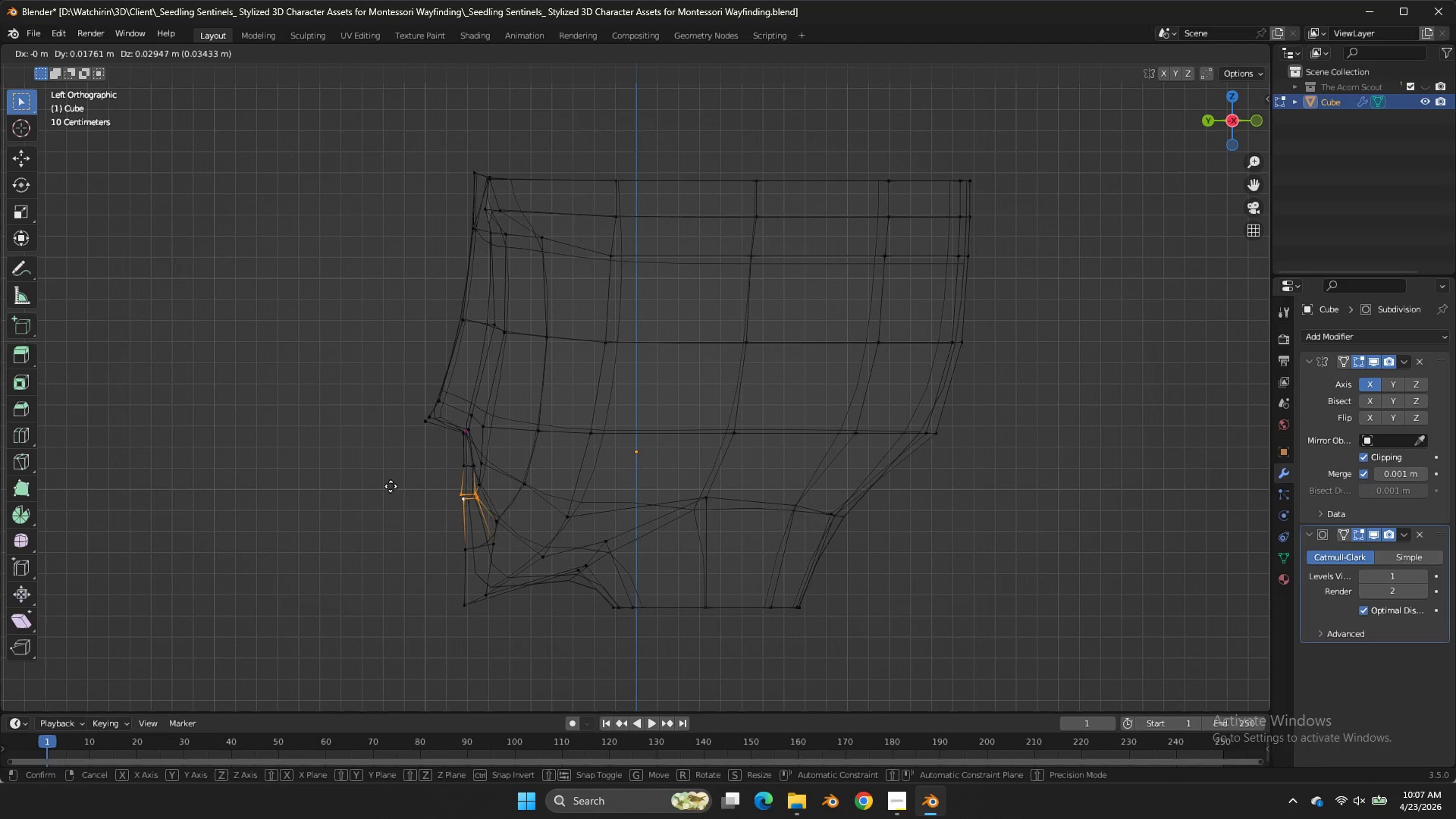 
hold_key(key=ShiftLeft, duration=0.7)
left_click([388, 497])
 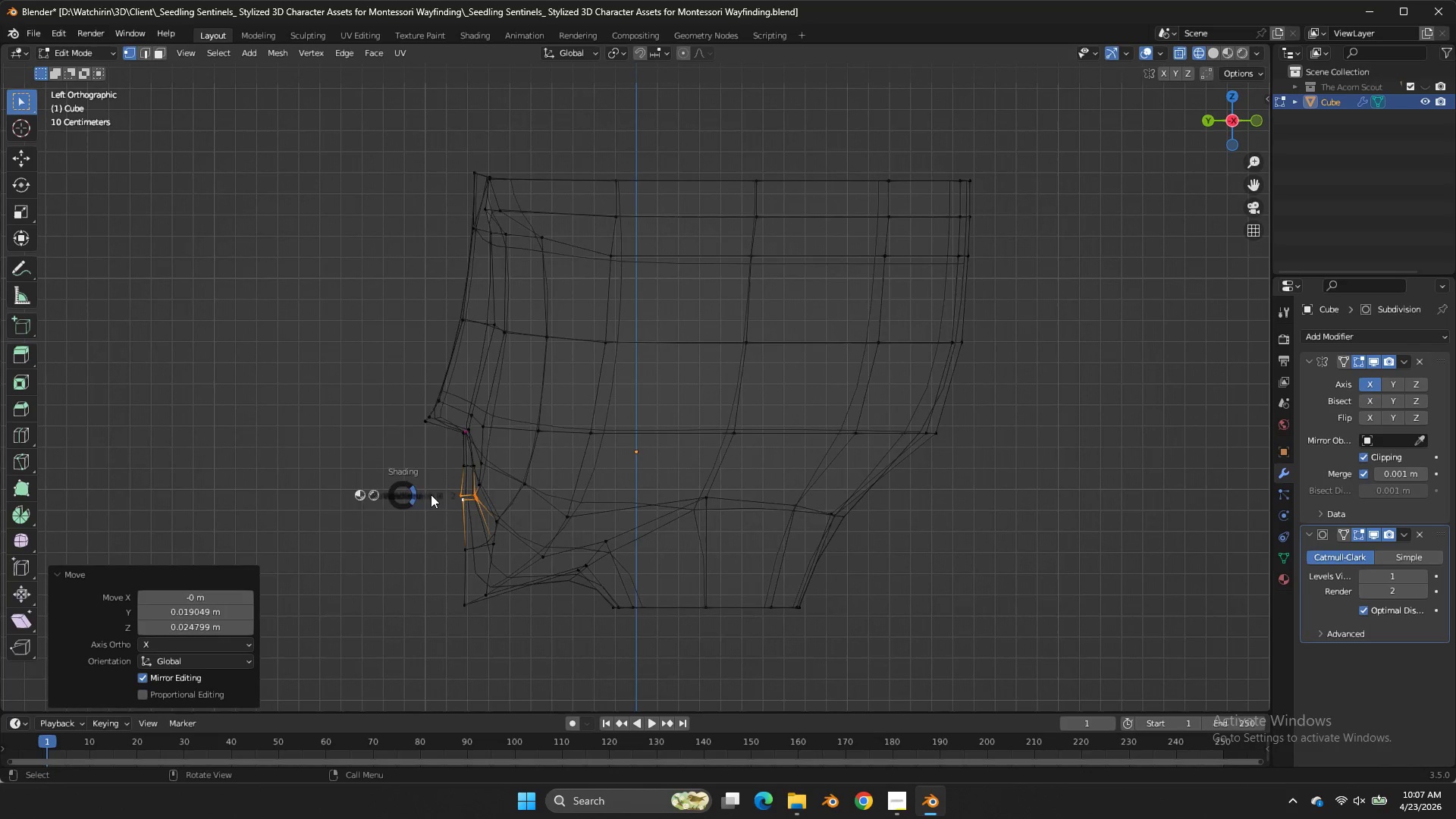 
key(Z)
 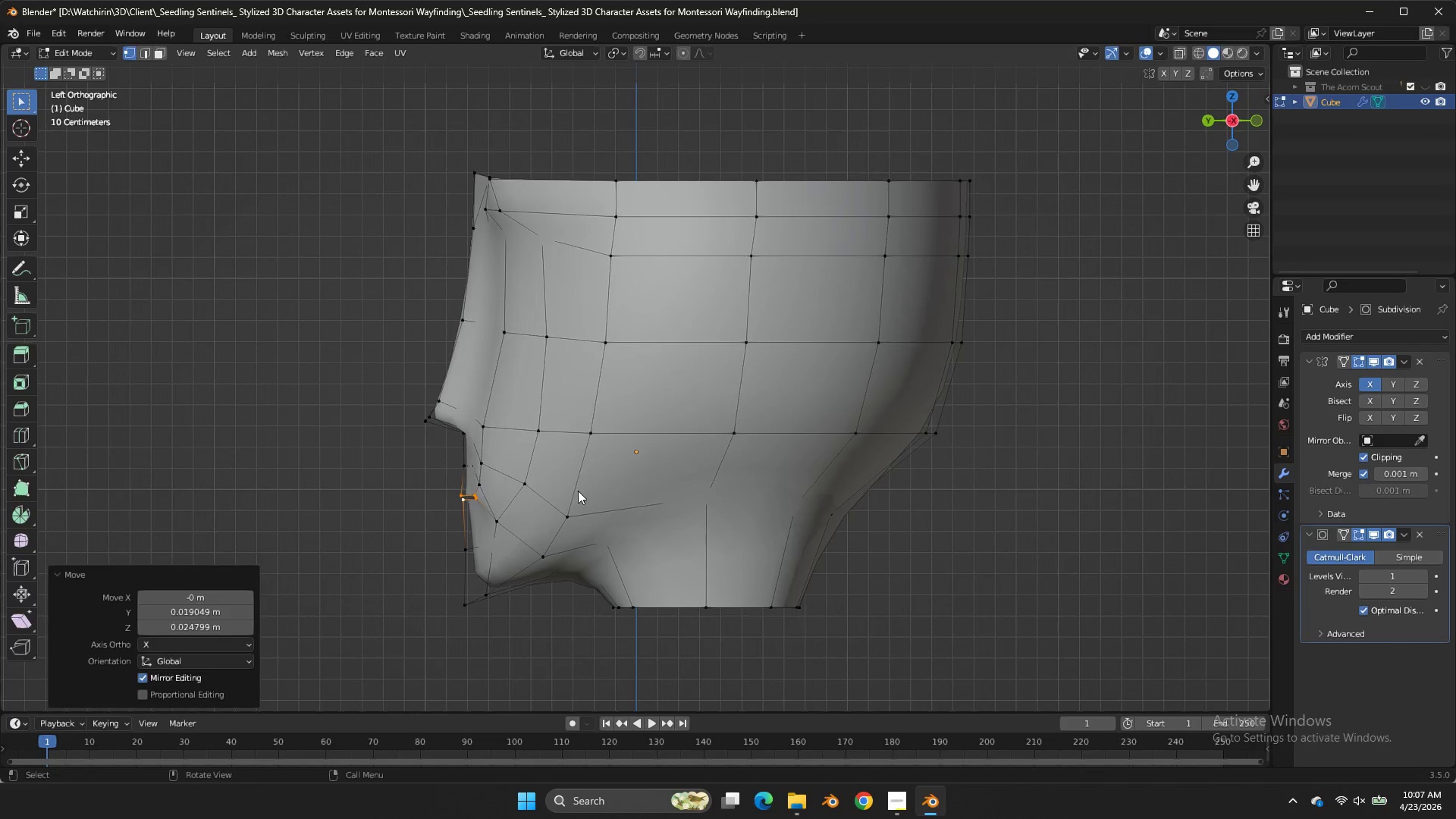 
key(Tab)
 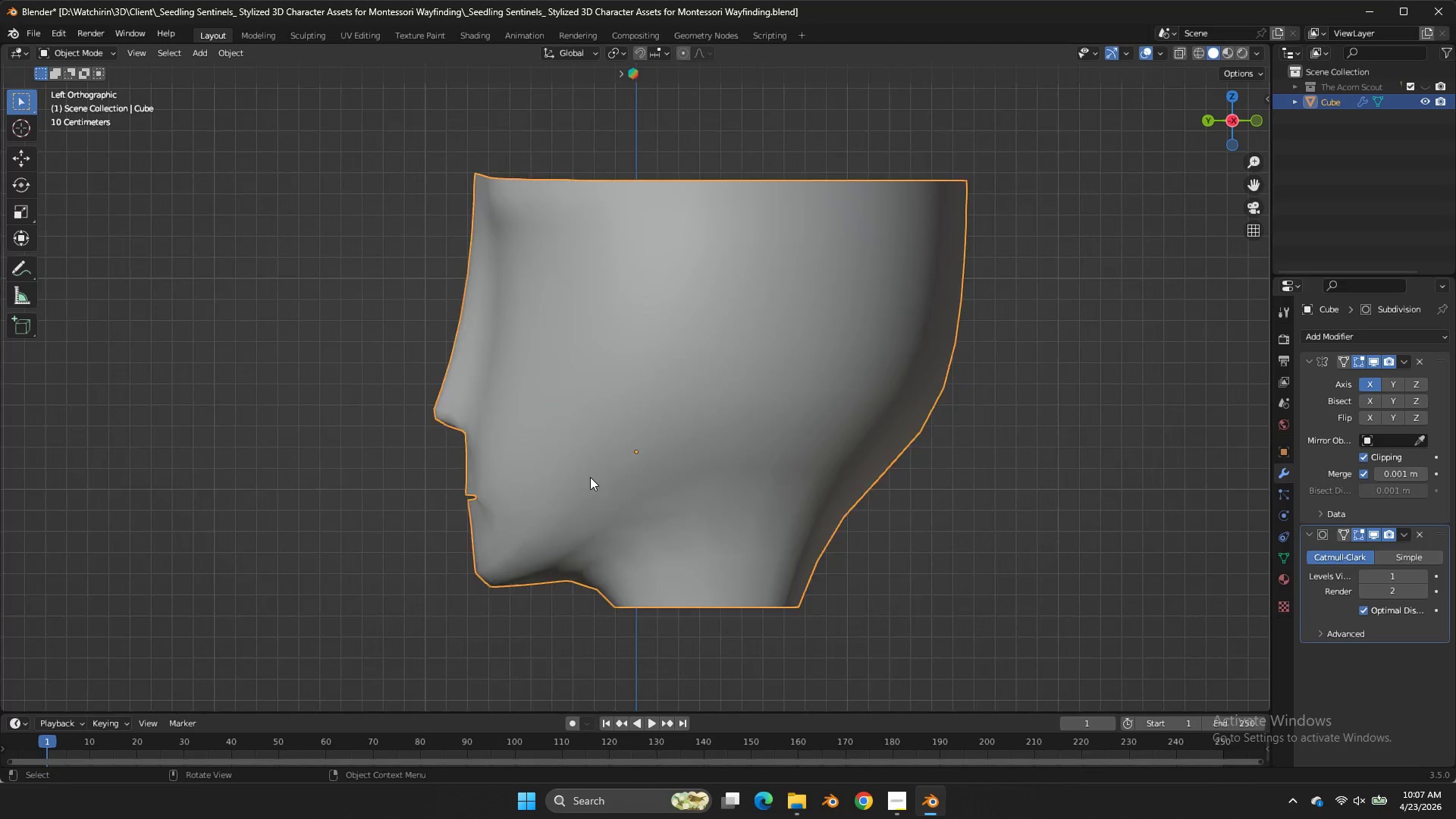 
key(Control+ControlLeft)
 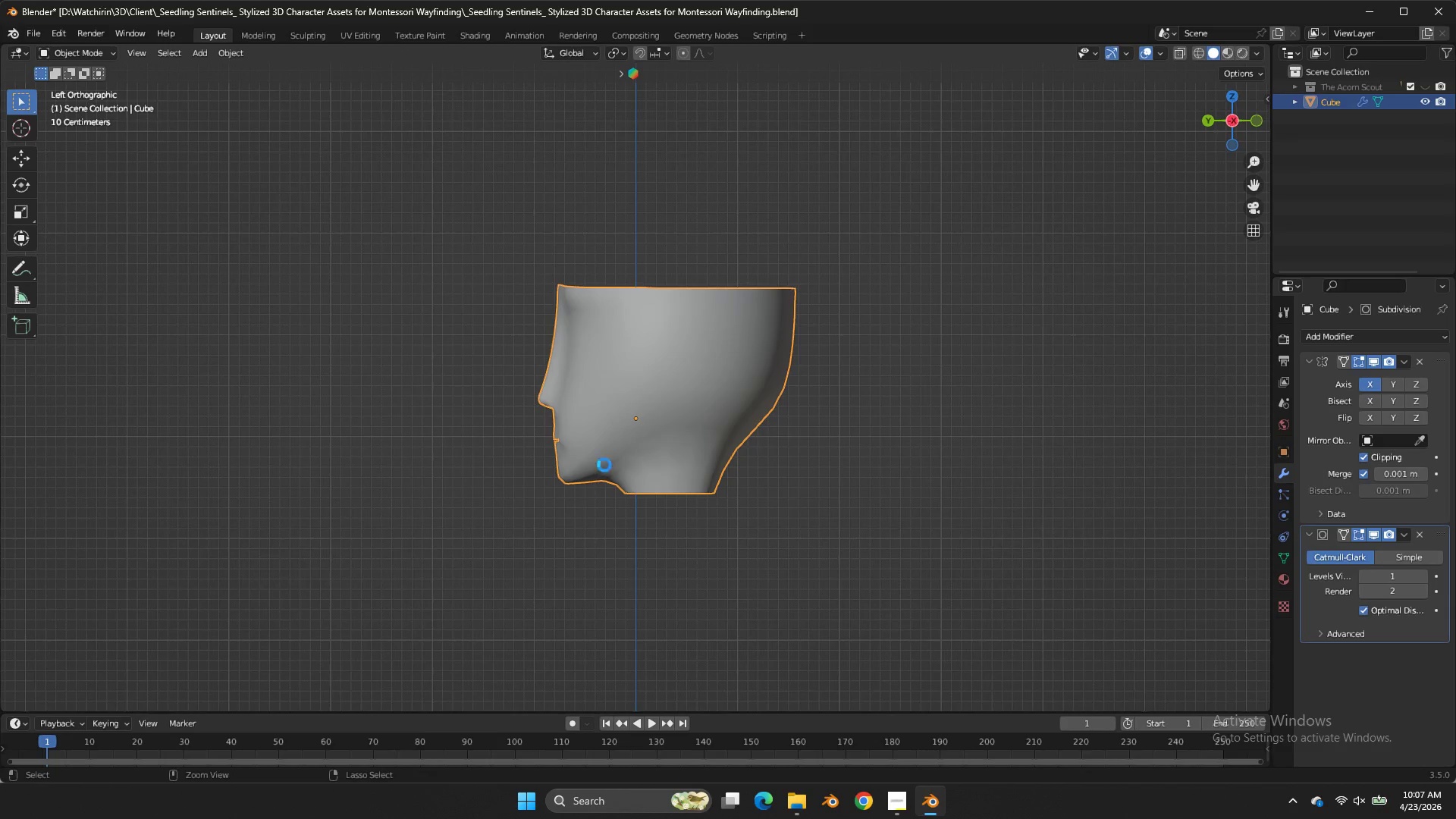 
key(Control+S)
 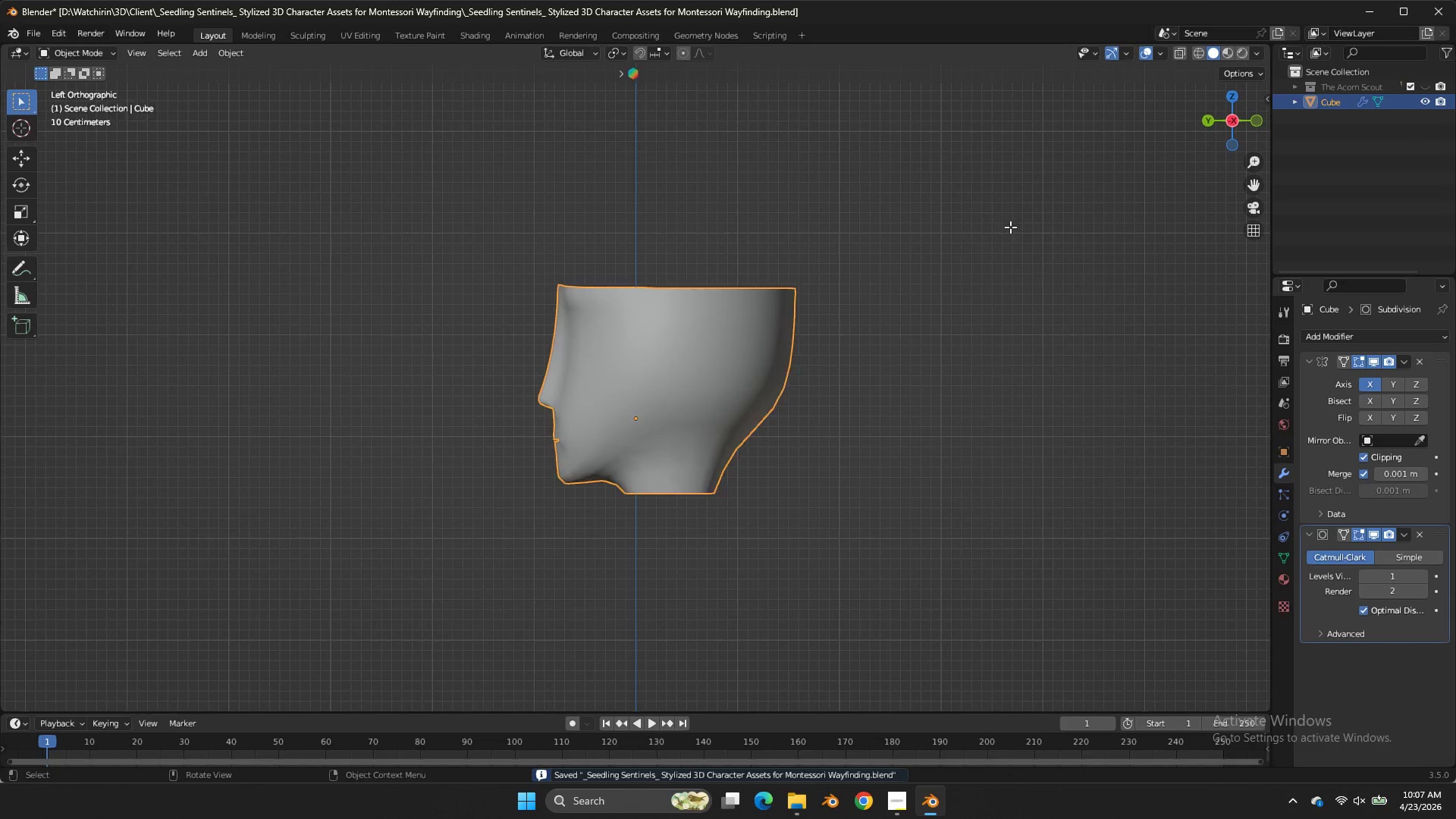 
scroll: coordinate [590, 477], scroll_direction: down, amount: 4.0
 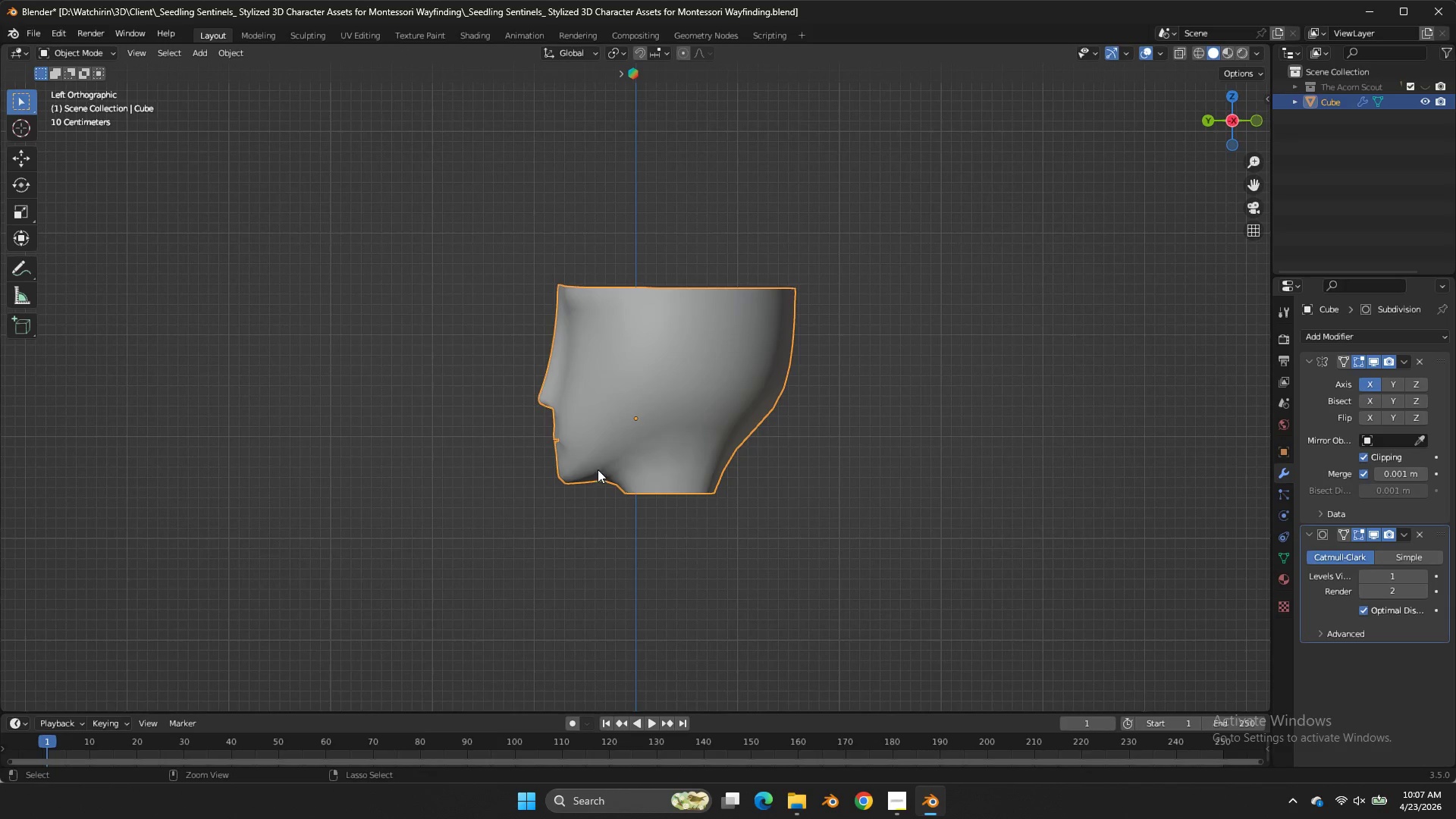 
key(Tab)
 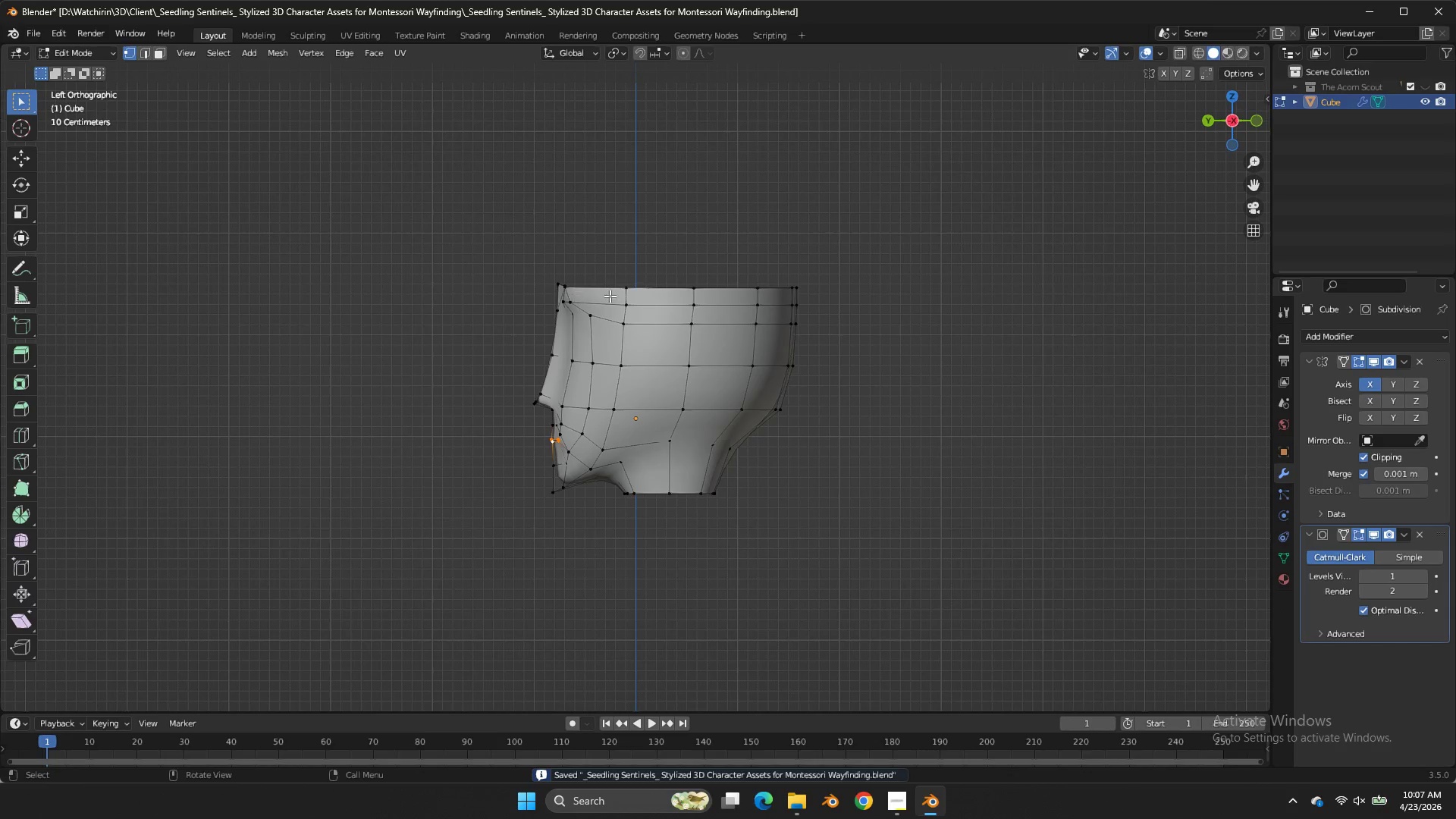 
hold_key(key=AltLeft, duration=1.3)
double_click([651, 286])
 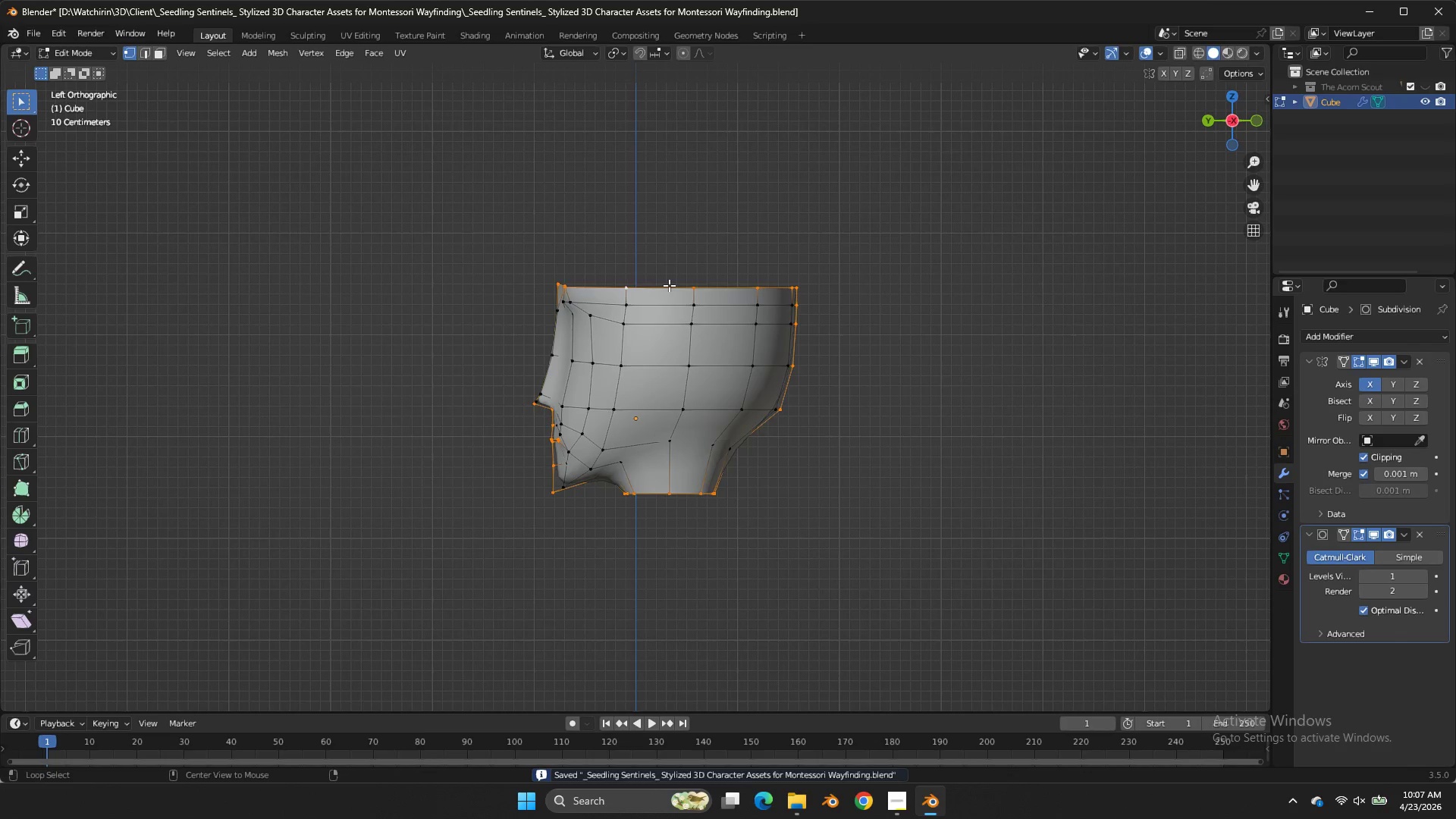 
left_click([669, 285])
 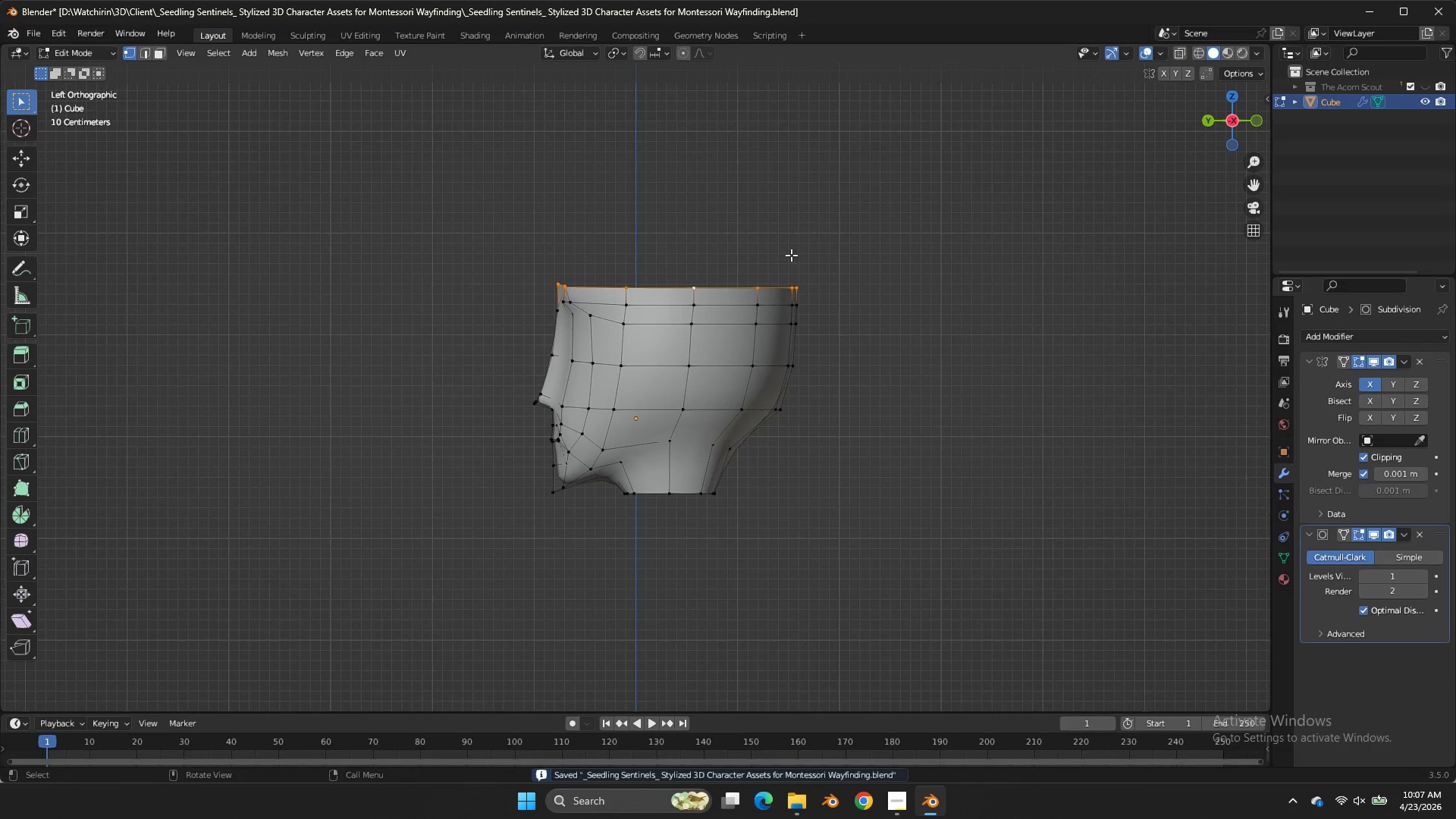 
type(sz0)
 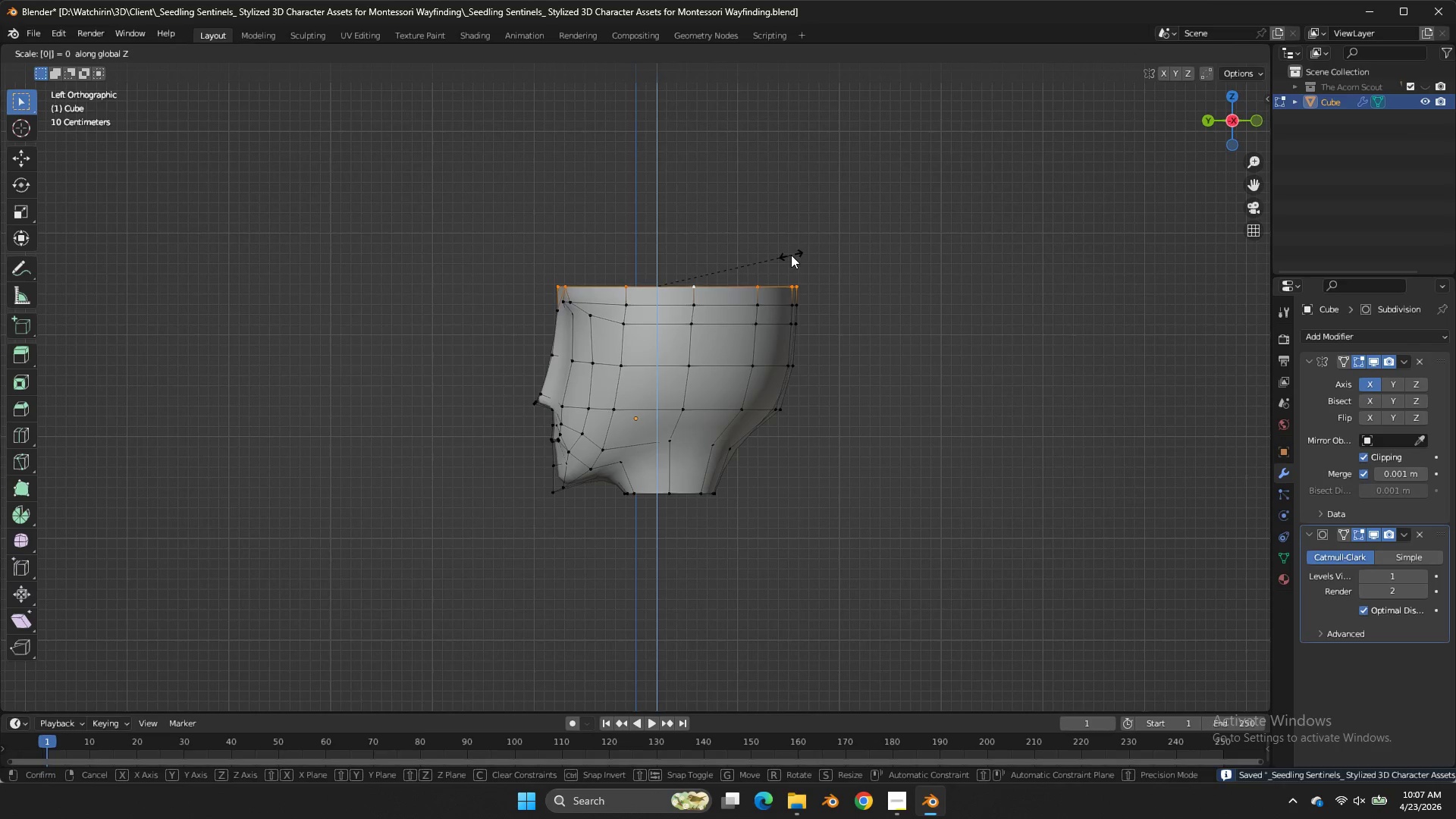 
key(Enter)
 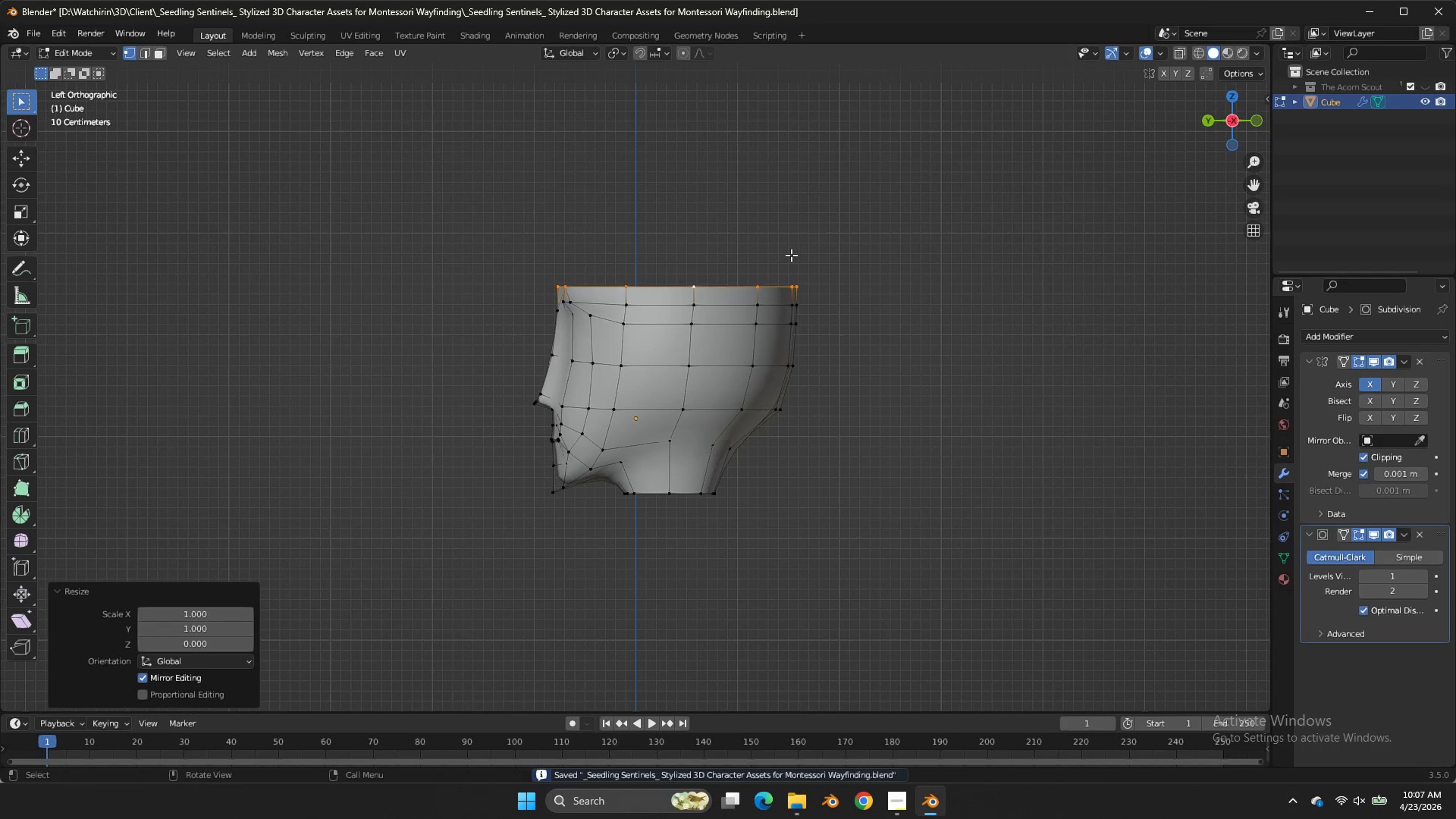 
key(Control+ControlLeft)
 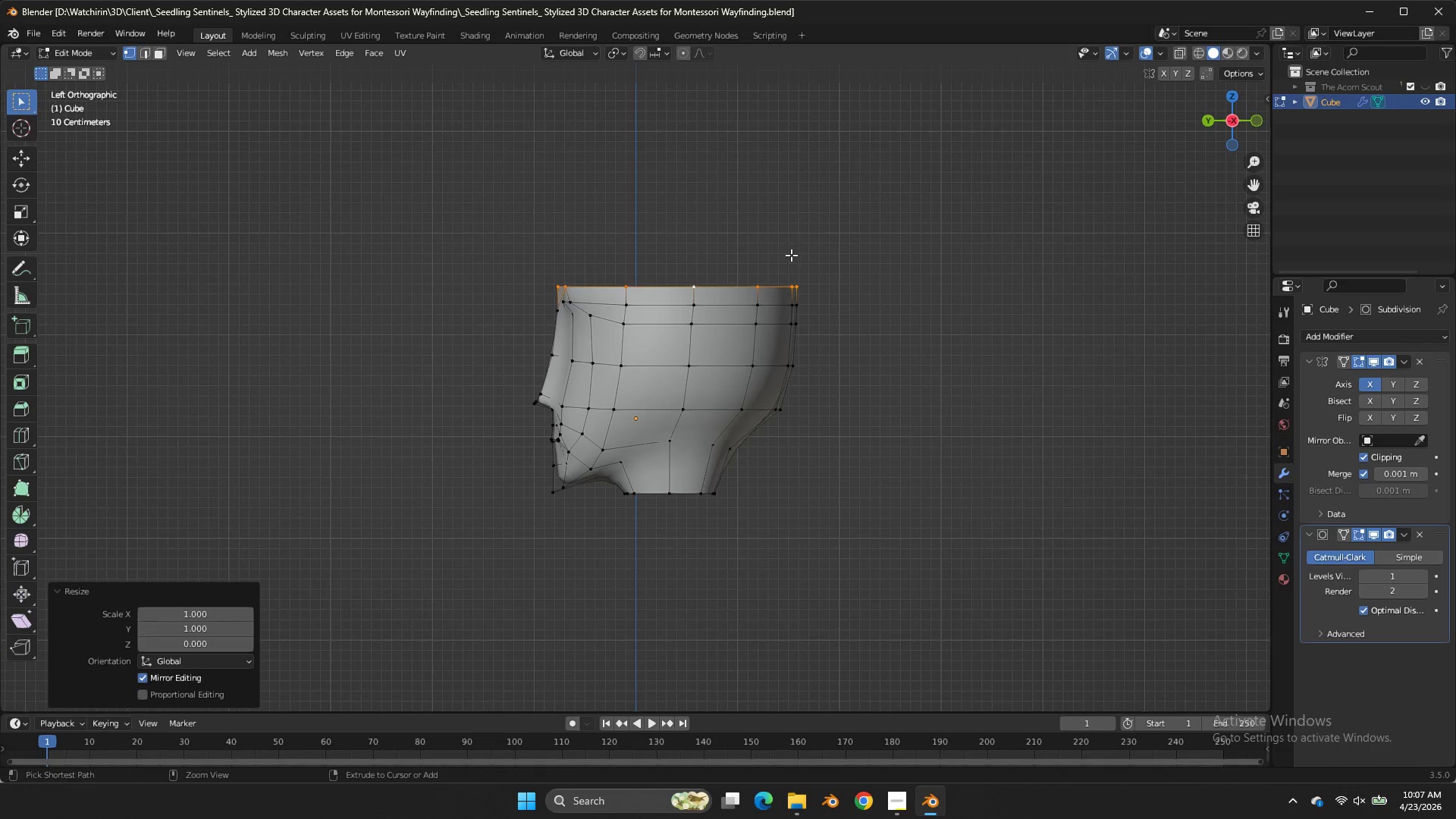 
key(Control+S)
 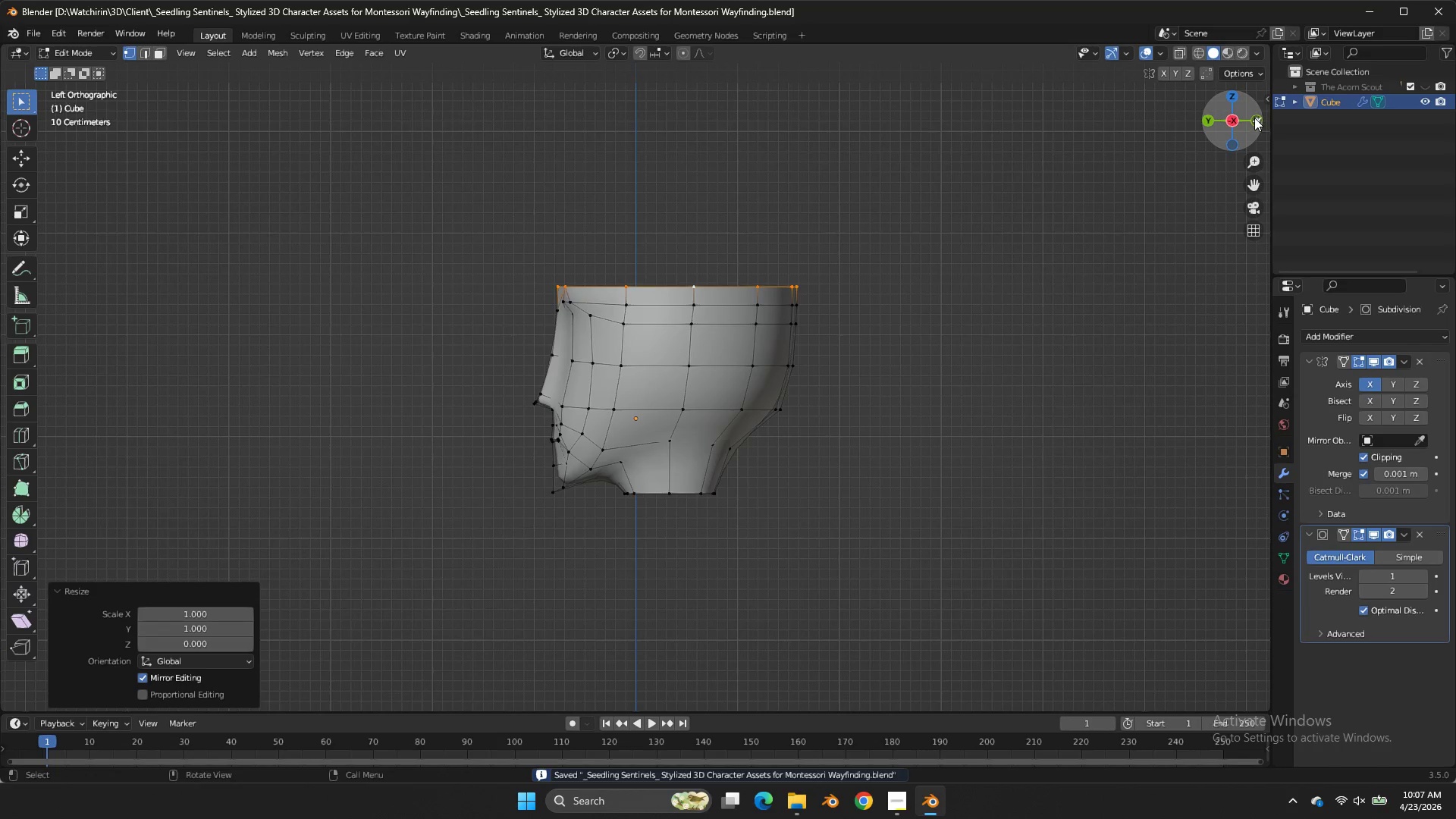 
left_click_drag(start_coordinate=[1254, 118], to_coordinate=[1165, 143])
 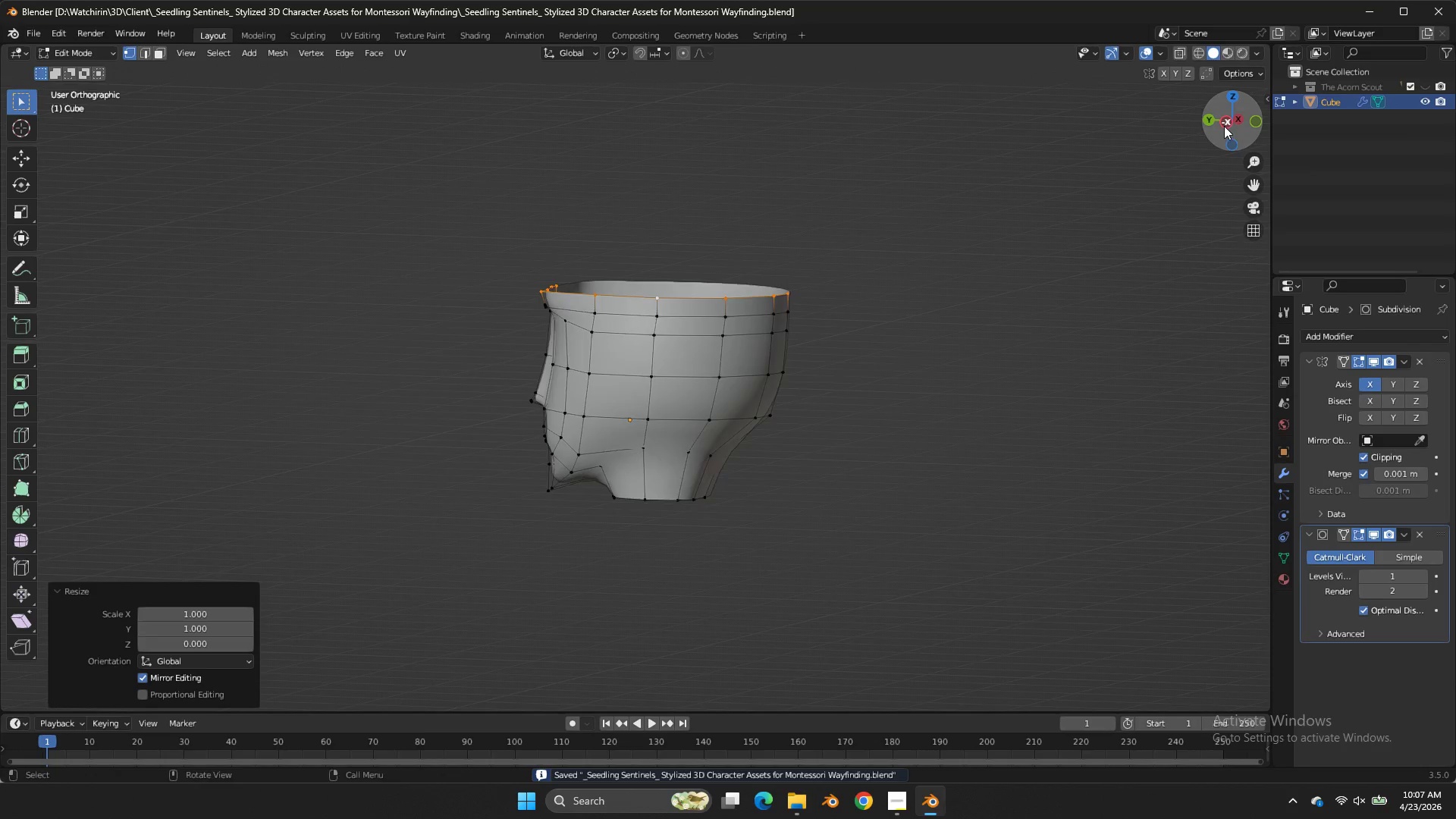 
left_click_drag(start_coordinate=[1240, 122], to_coordinate=[1235, 123])
 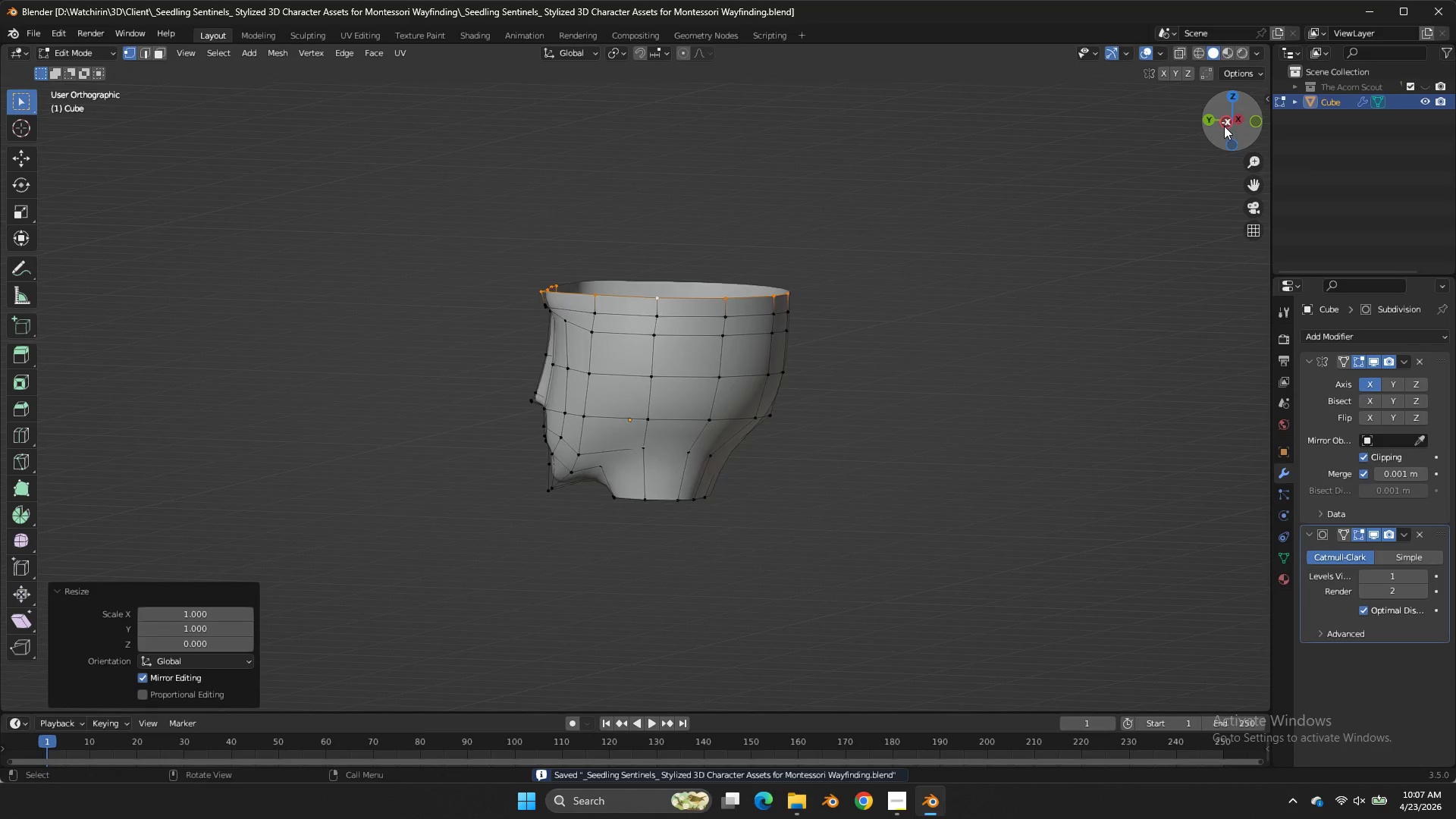 
left_click_drag(start_coordinate=[1231, 124], to_coordinate=[1191, 134])
 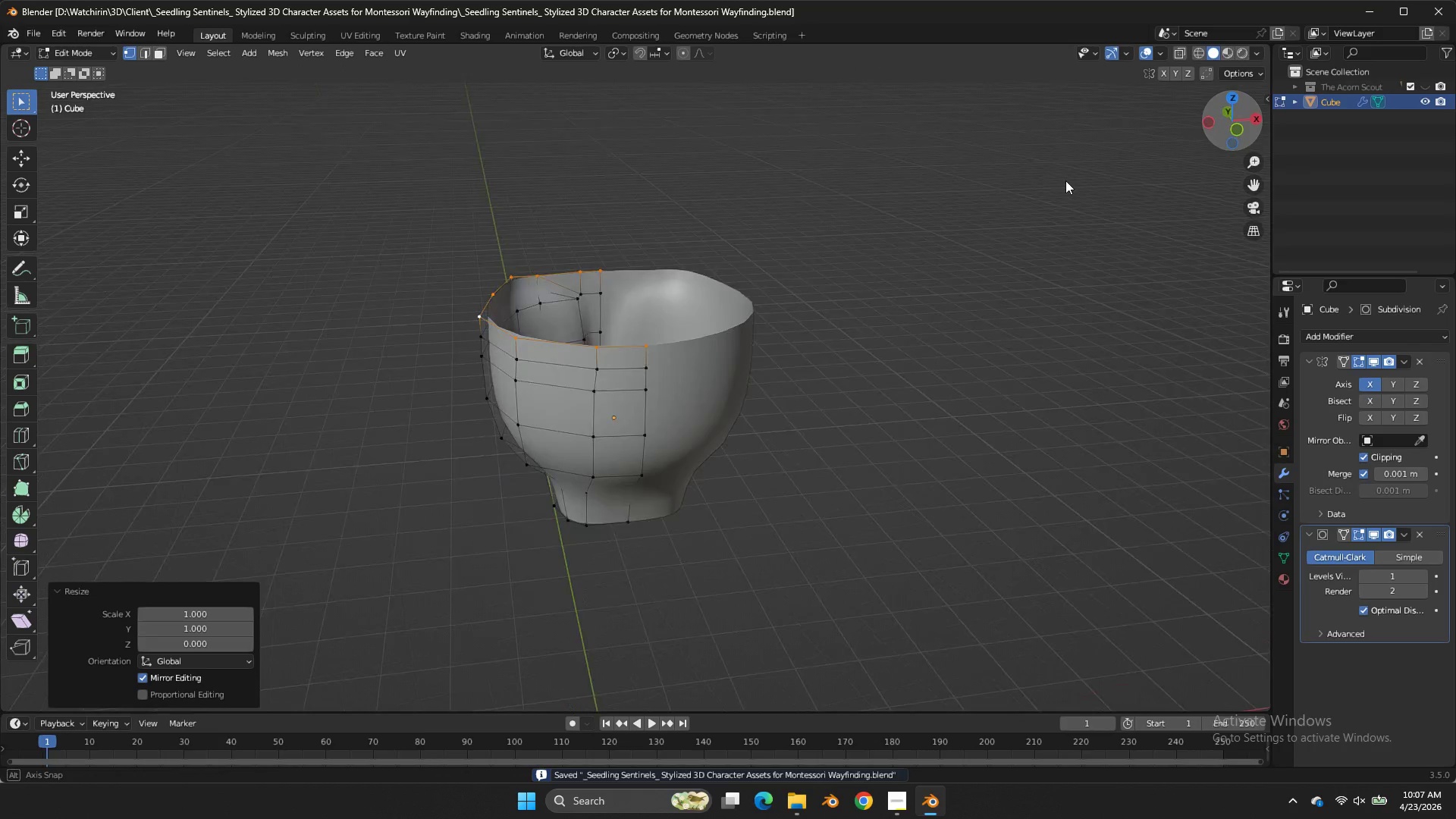 
triple_click([1227, 125])
 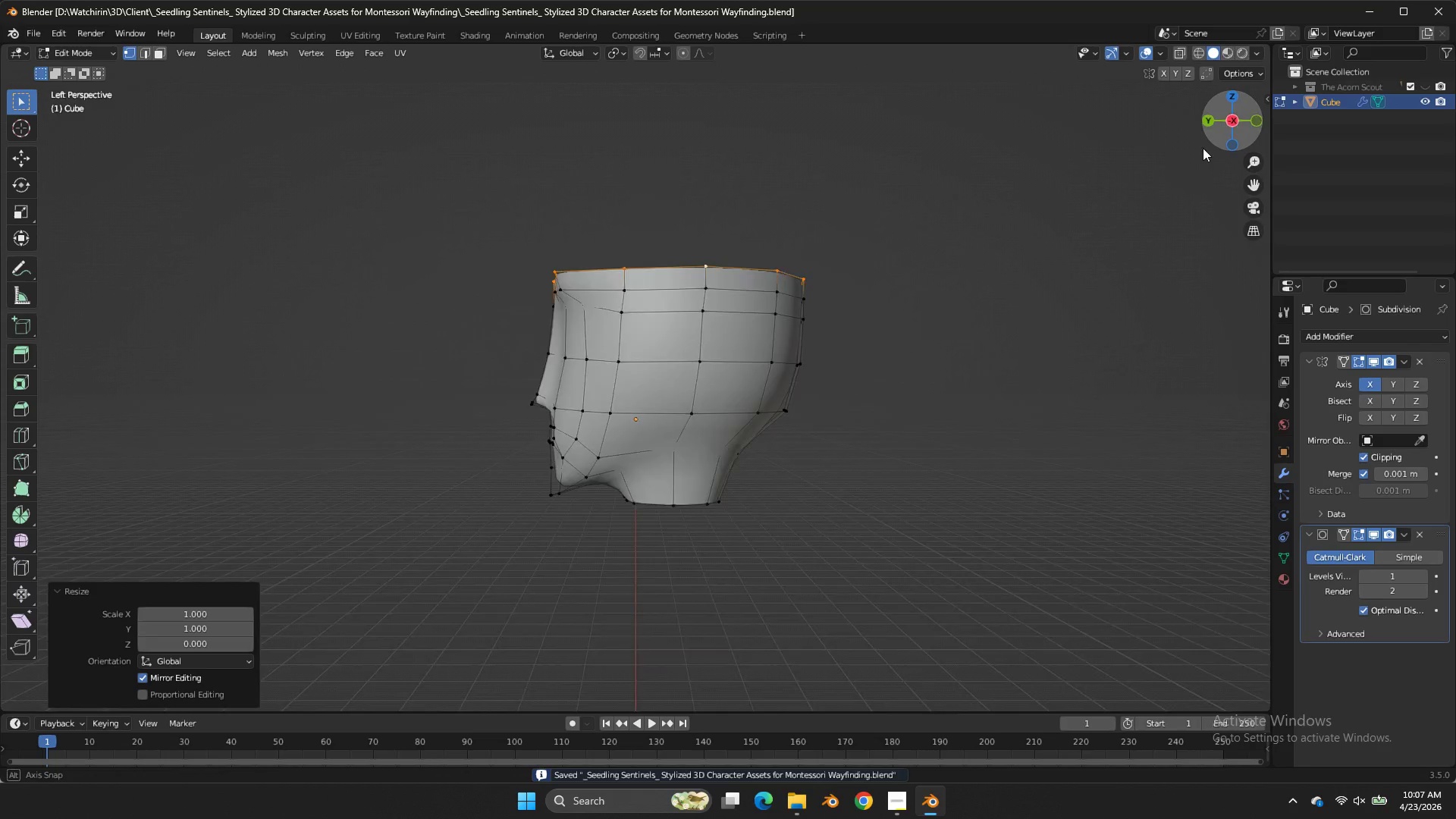 
left_click_drag(start_coordinate=[1227, 128], to_coordinate=[1226, 133])
 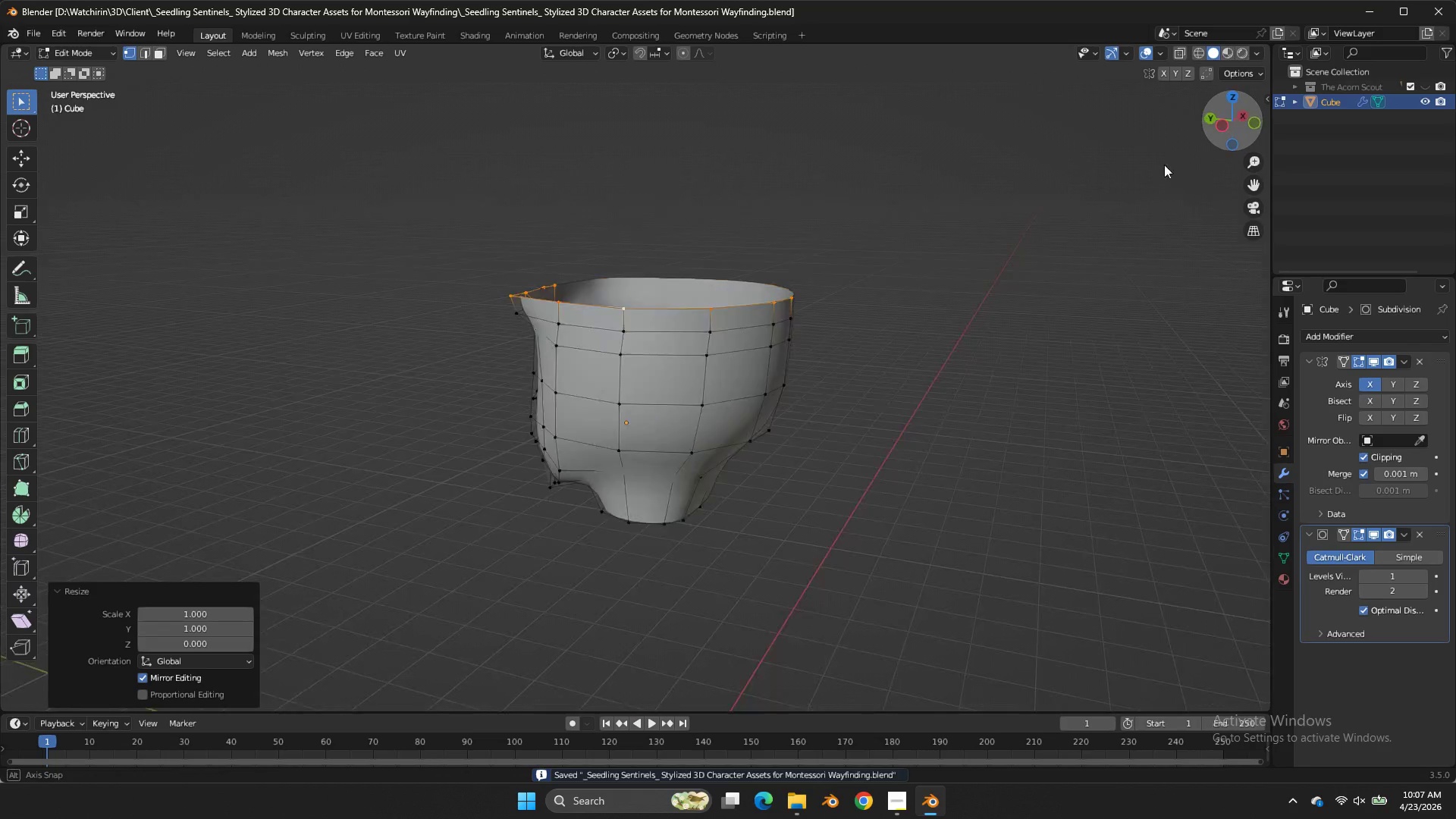 
left_click_drag(start_coordinate=[1224, 136], to_coordinate=[1056, 184])
 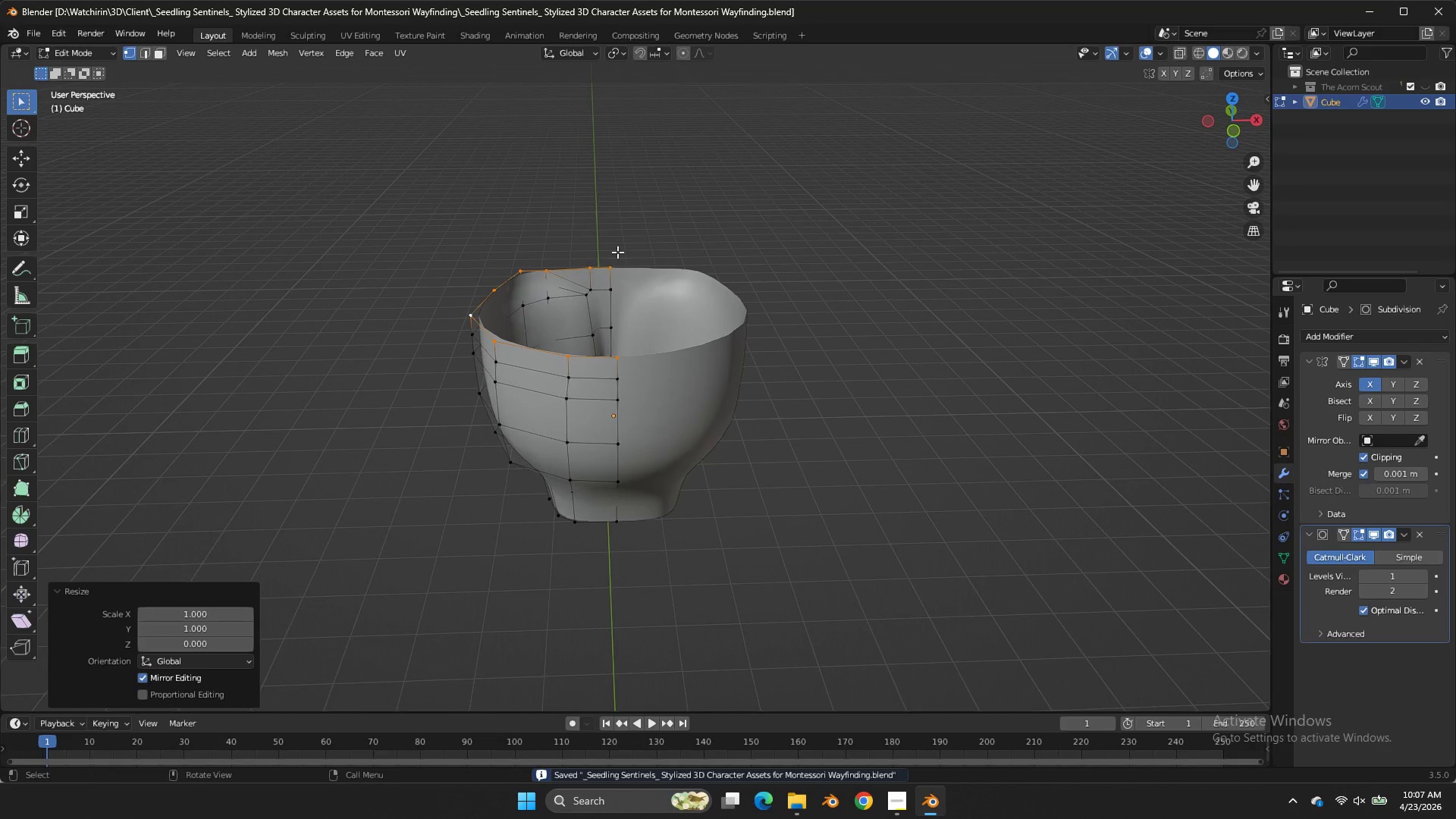 
left_click([615, 252])
 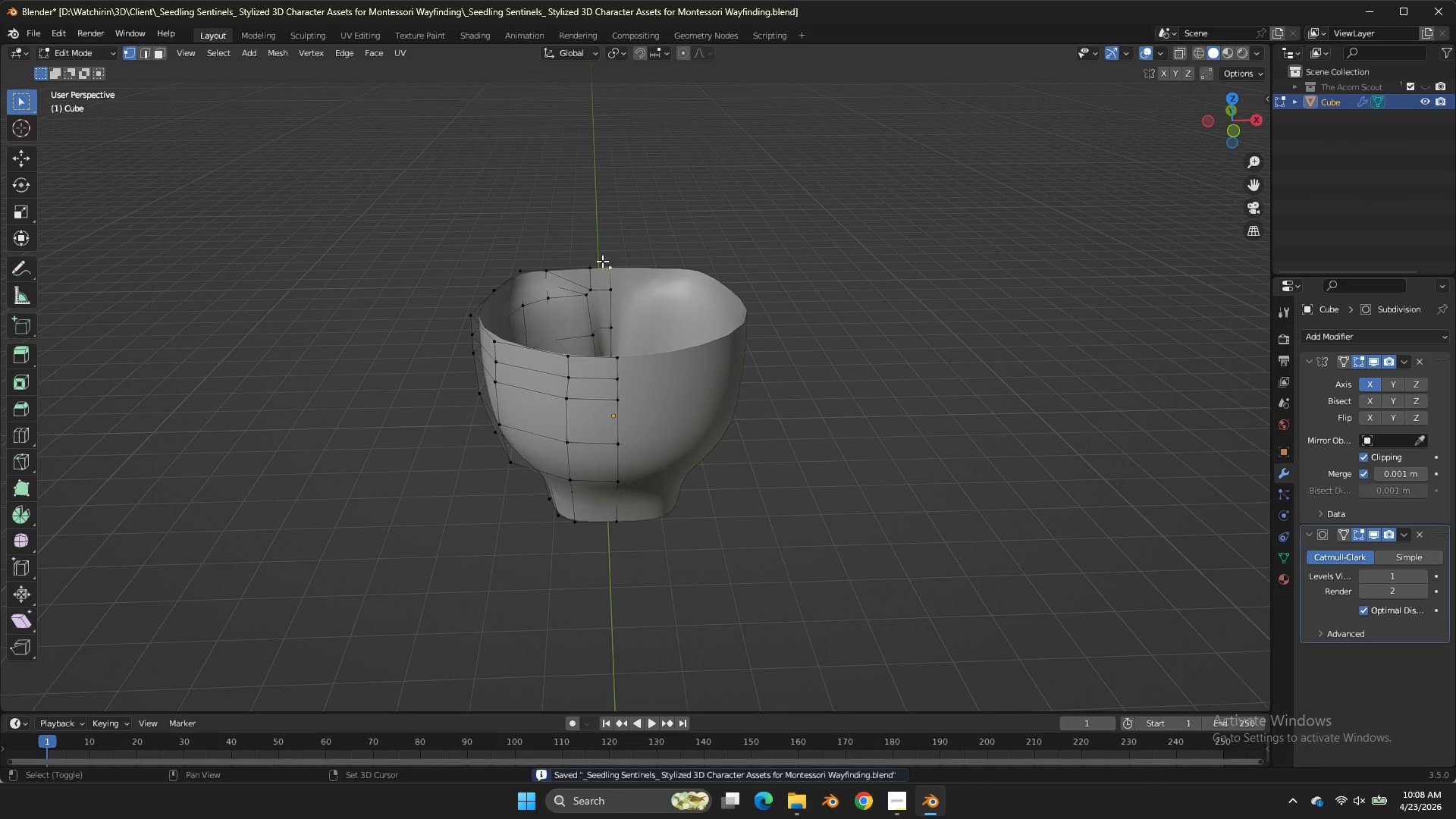 
hold_key(key=ShiftLeft, duration=2.89)
double_click([598, 262])
 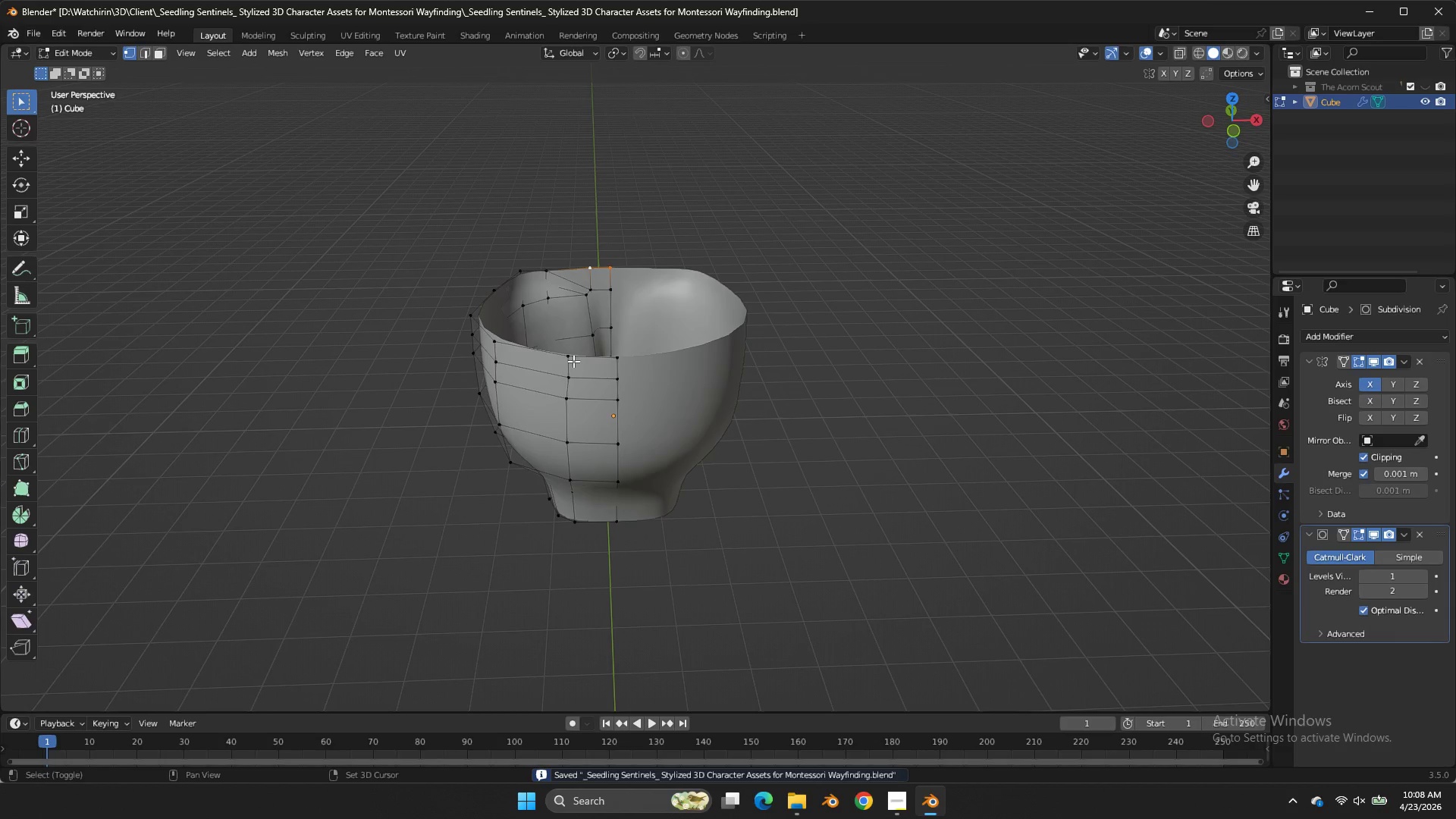 
left_click([572, 362])
 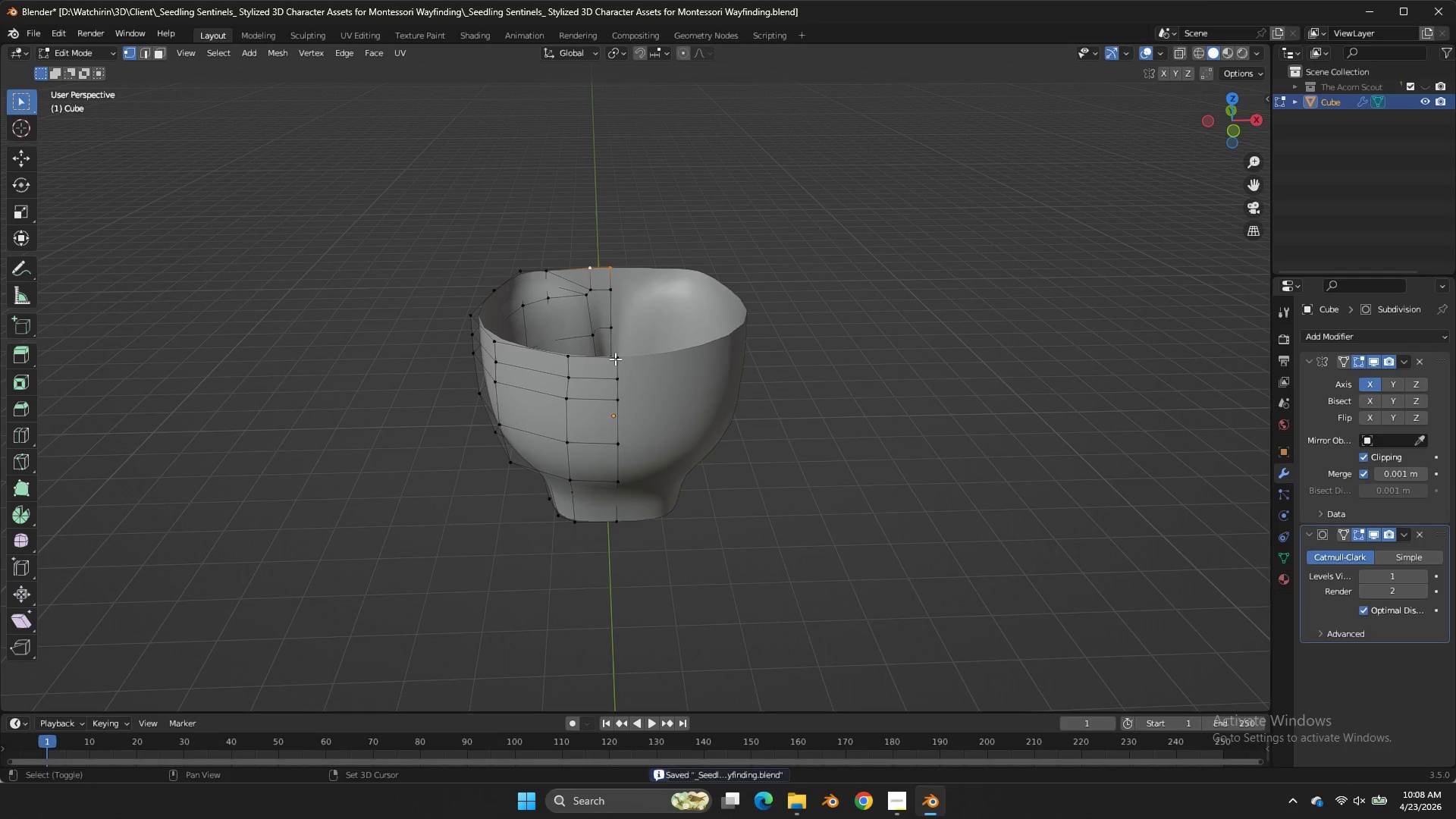 
double_click([572, 362])
 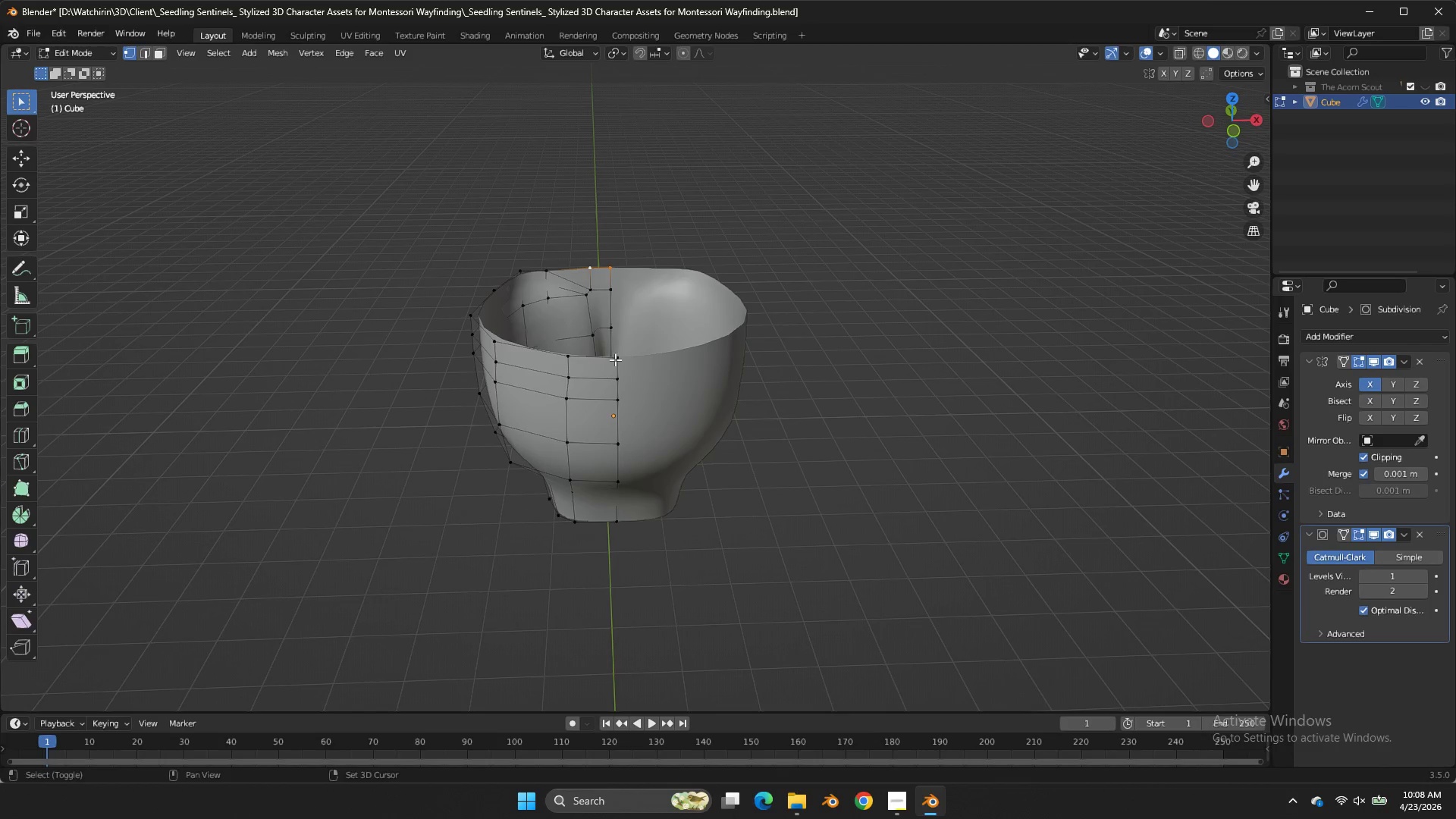 
triple_click([615, 359])
 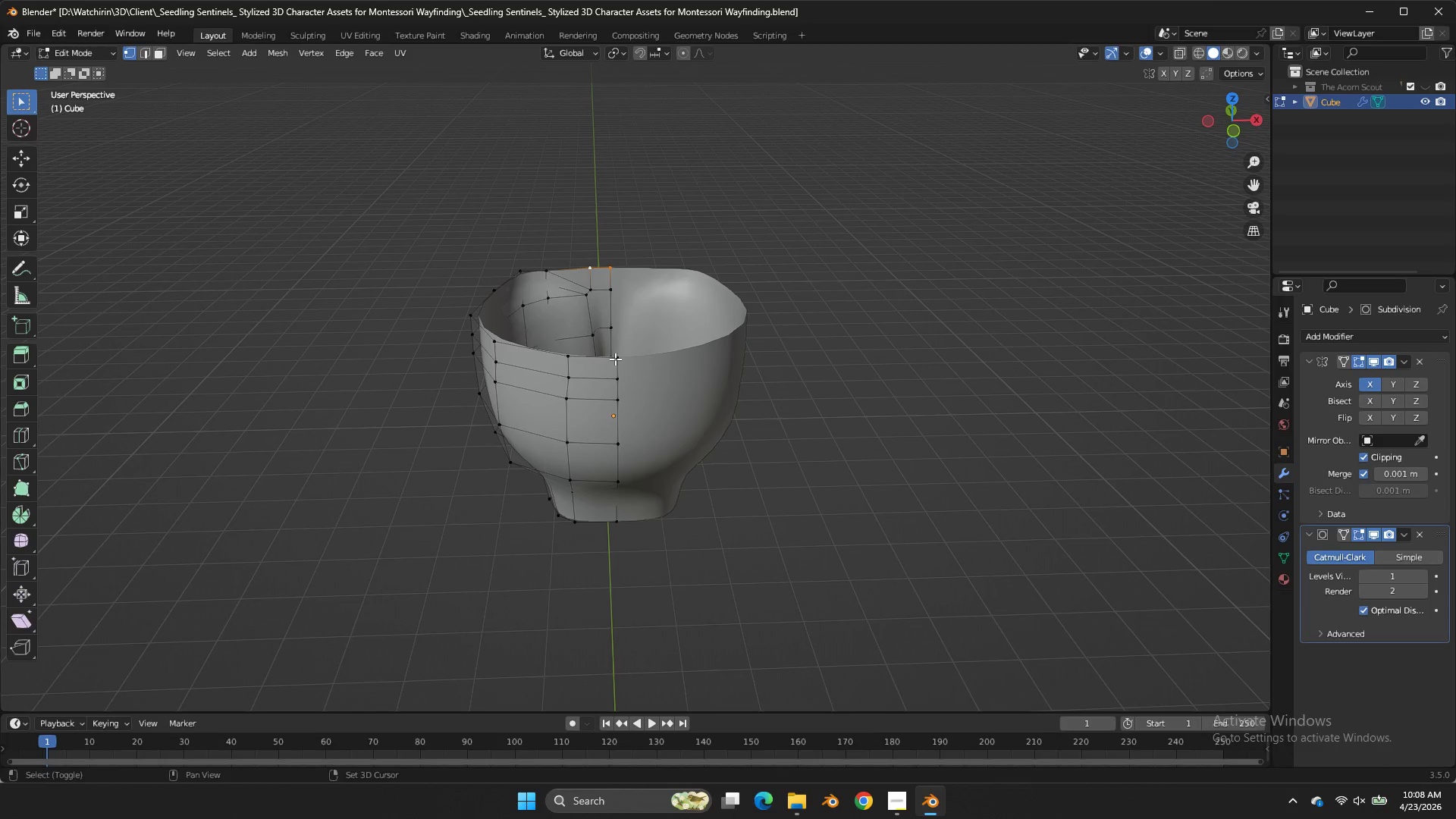 
triple_click([615, 359])
 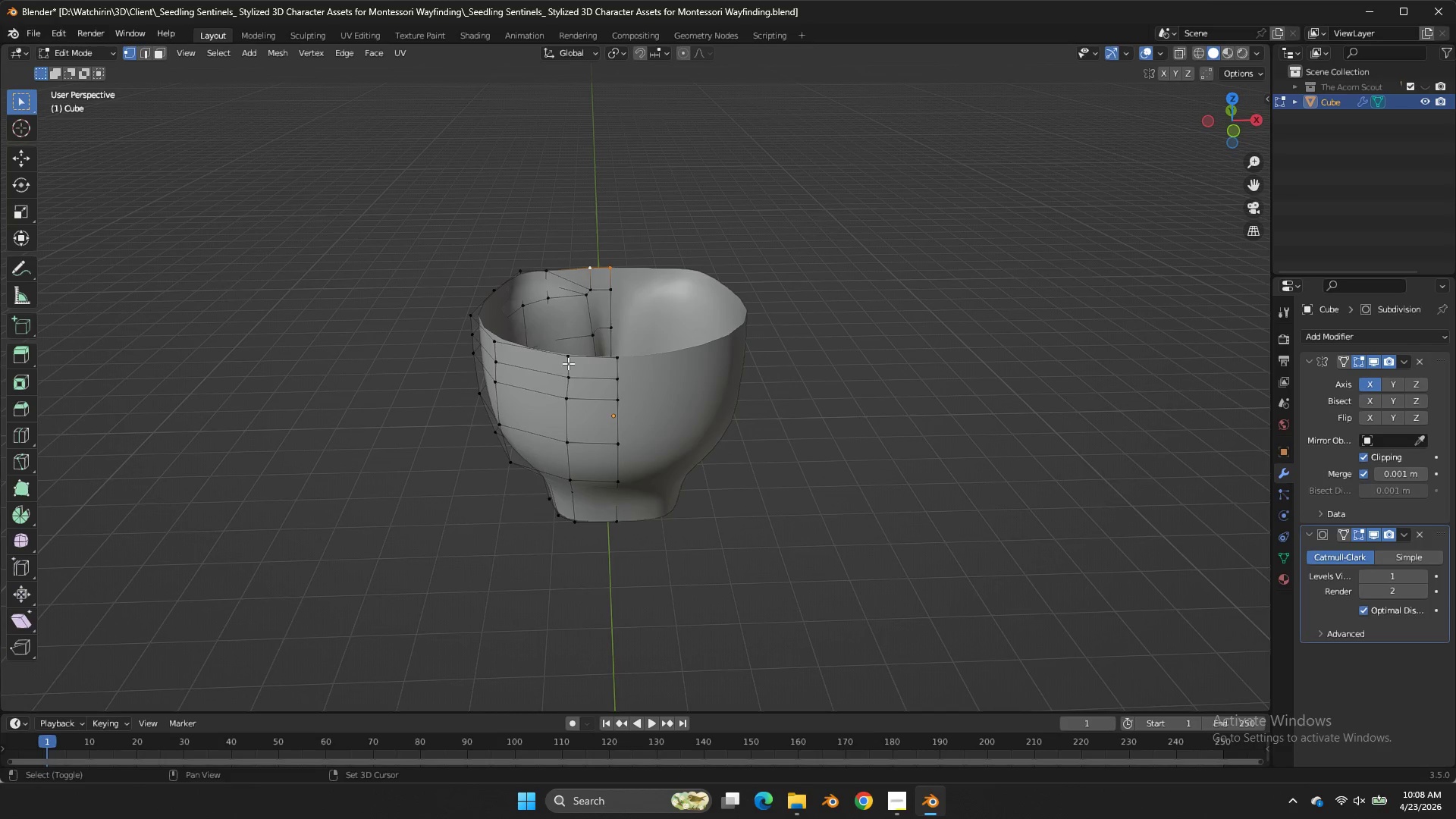 
triple_click([568, 363])
 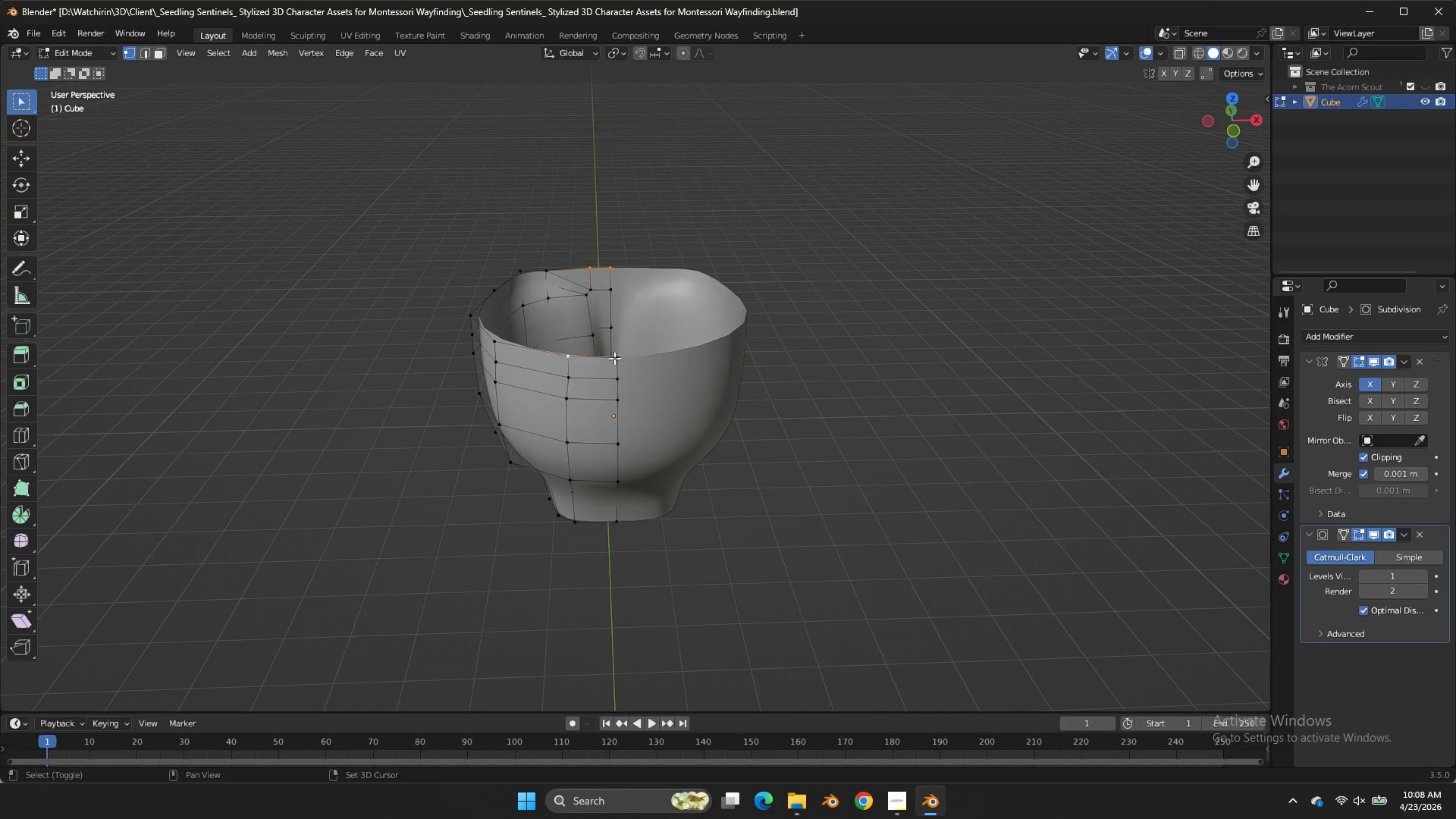 
left_click([617, 358])
 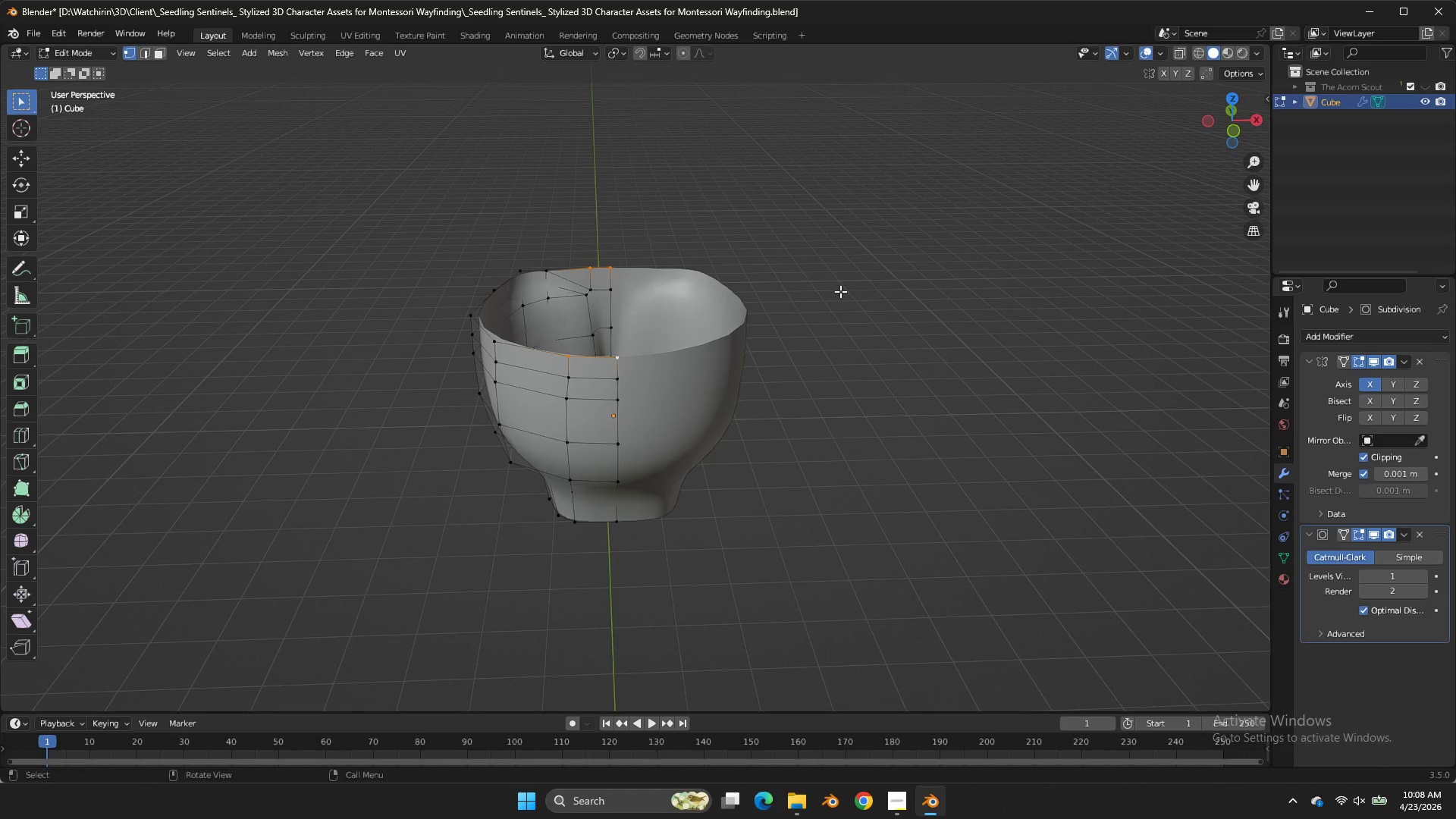 
key(F)
 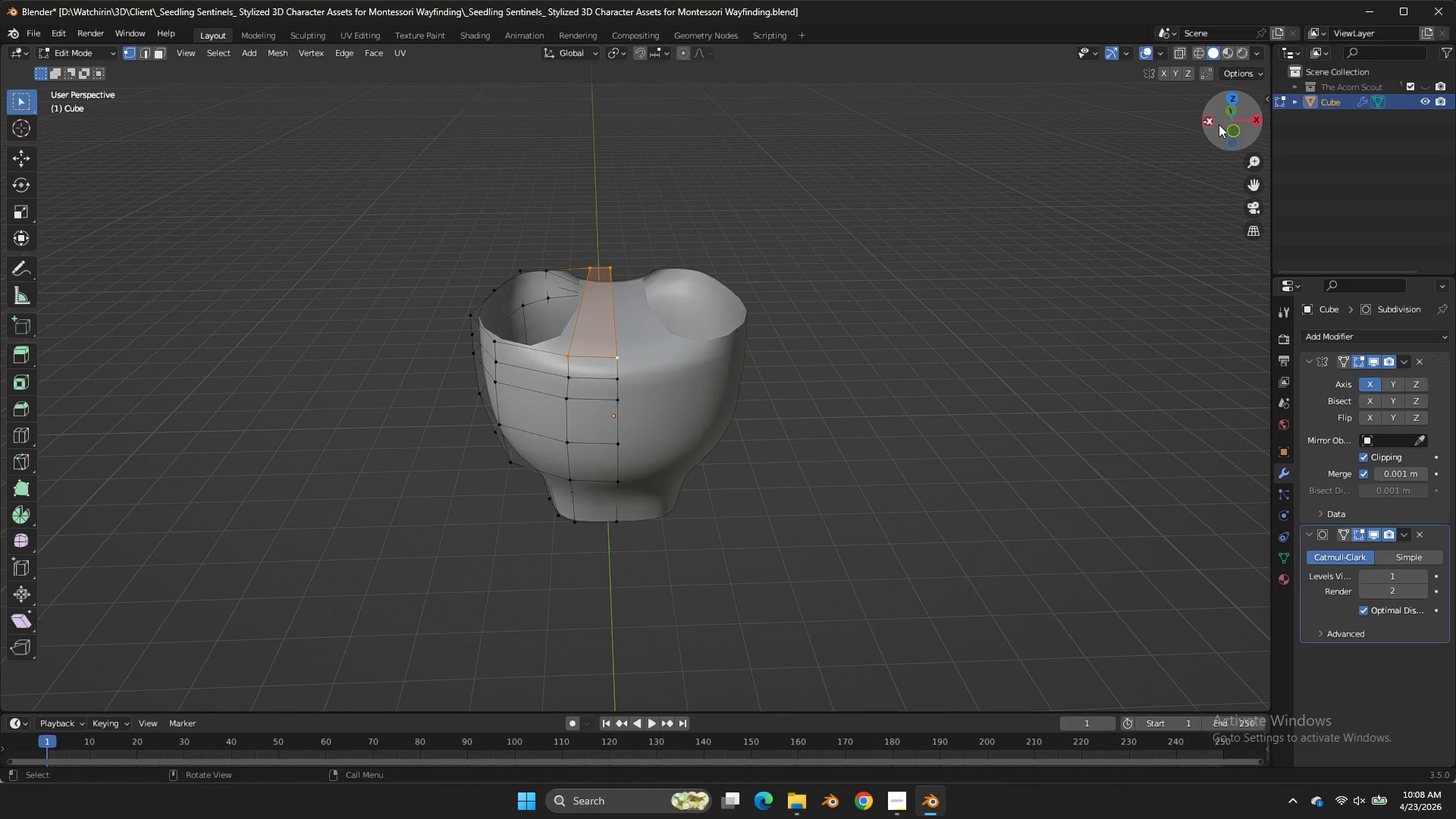 
left_click([1213, 123])
 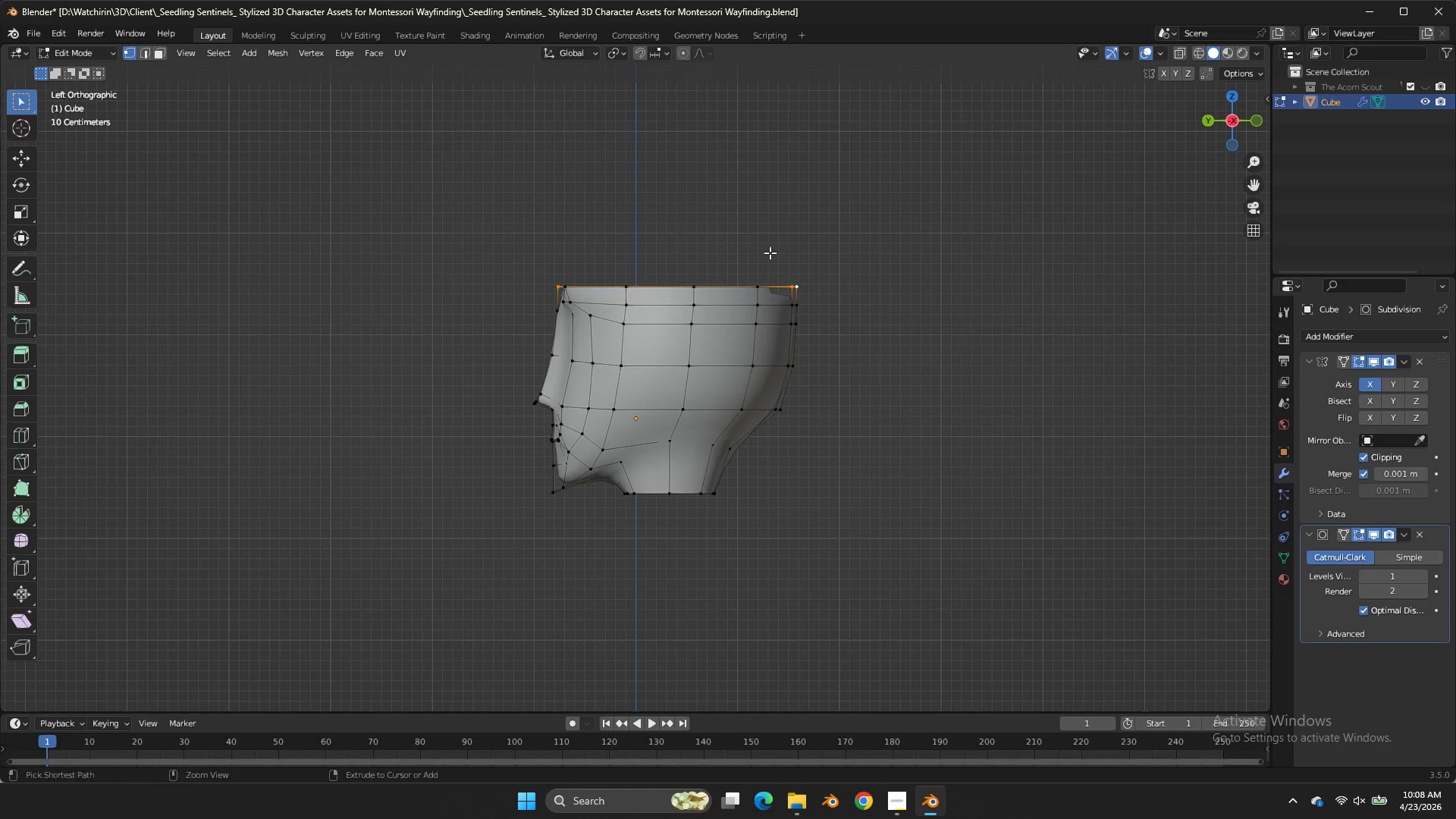 
key(Control+R)
 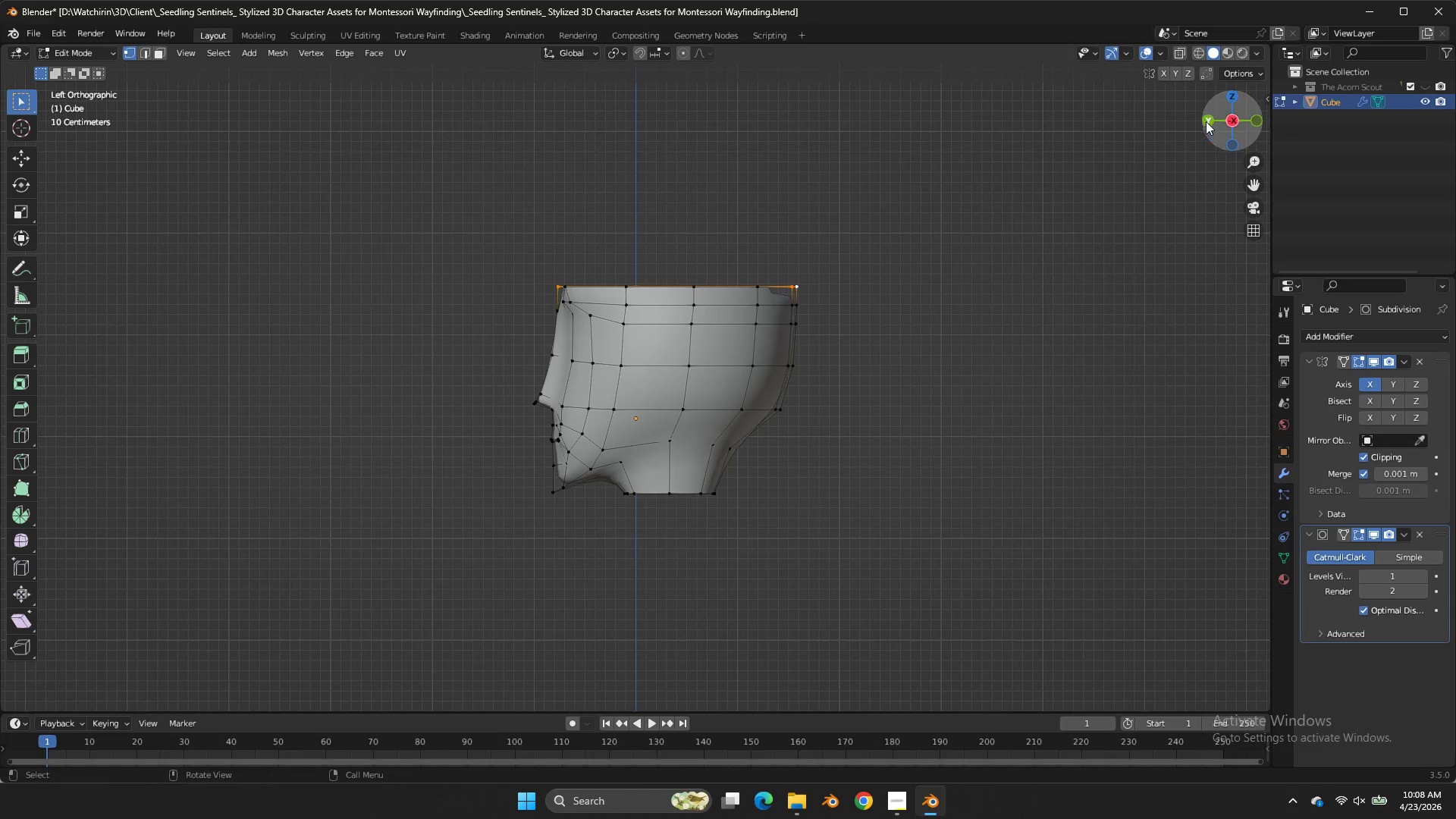 
left_click_drag(start_coordinate=[1234, 127], to_coordinate=[1220, 227])
 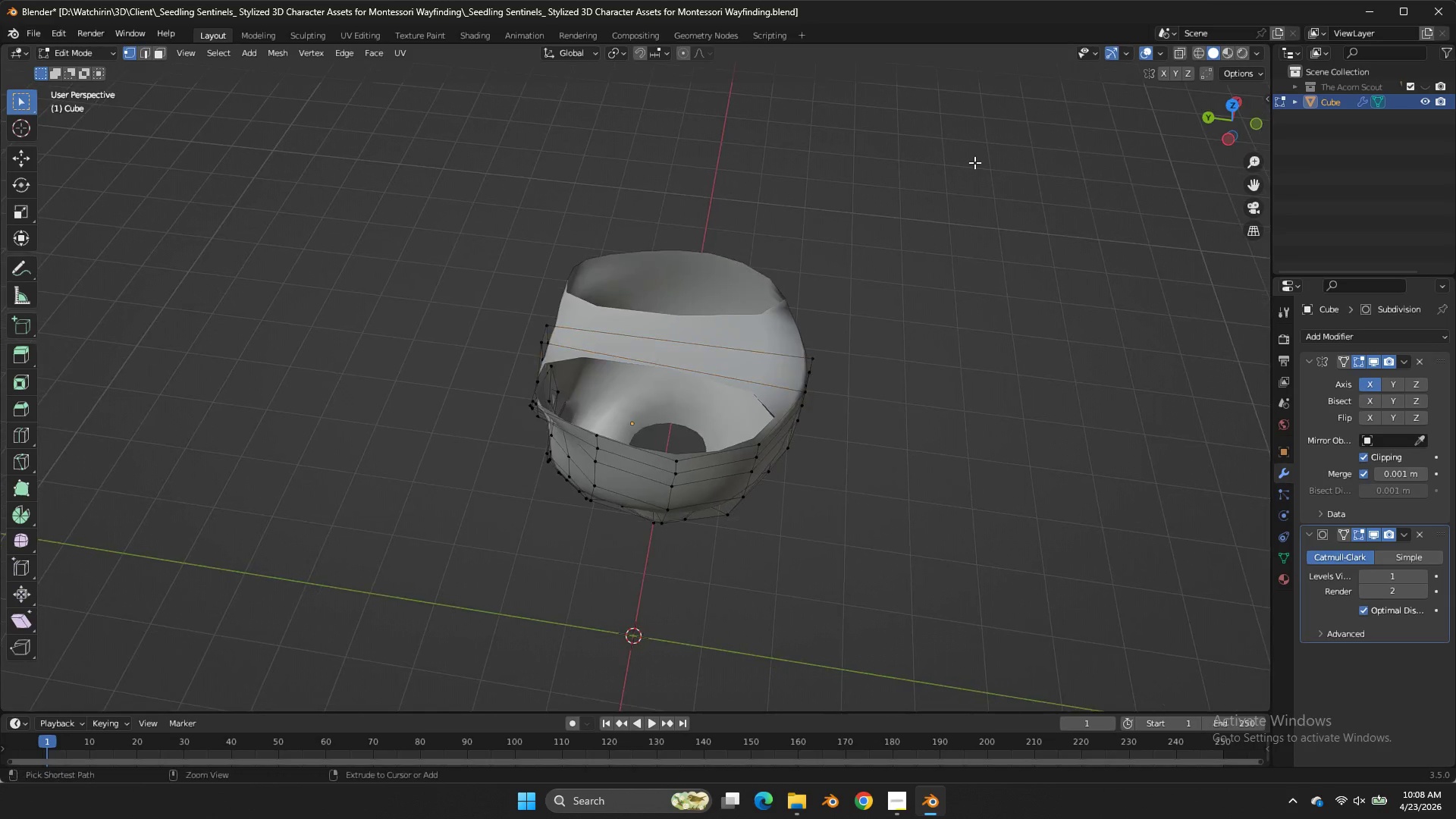 
left_click_drag(start_coordinate=[1220, 228], to_coordinate=[1238, 130])
 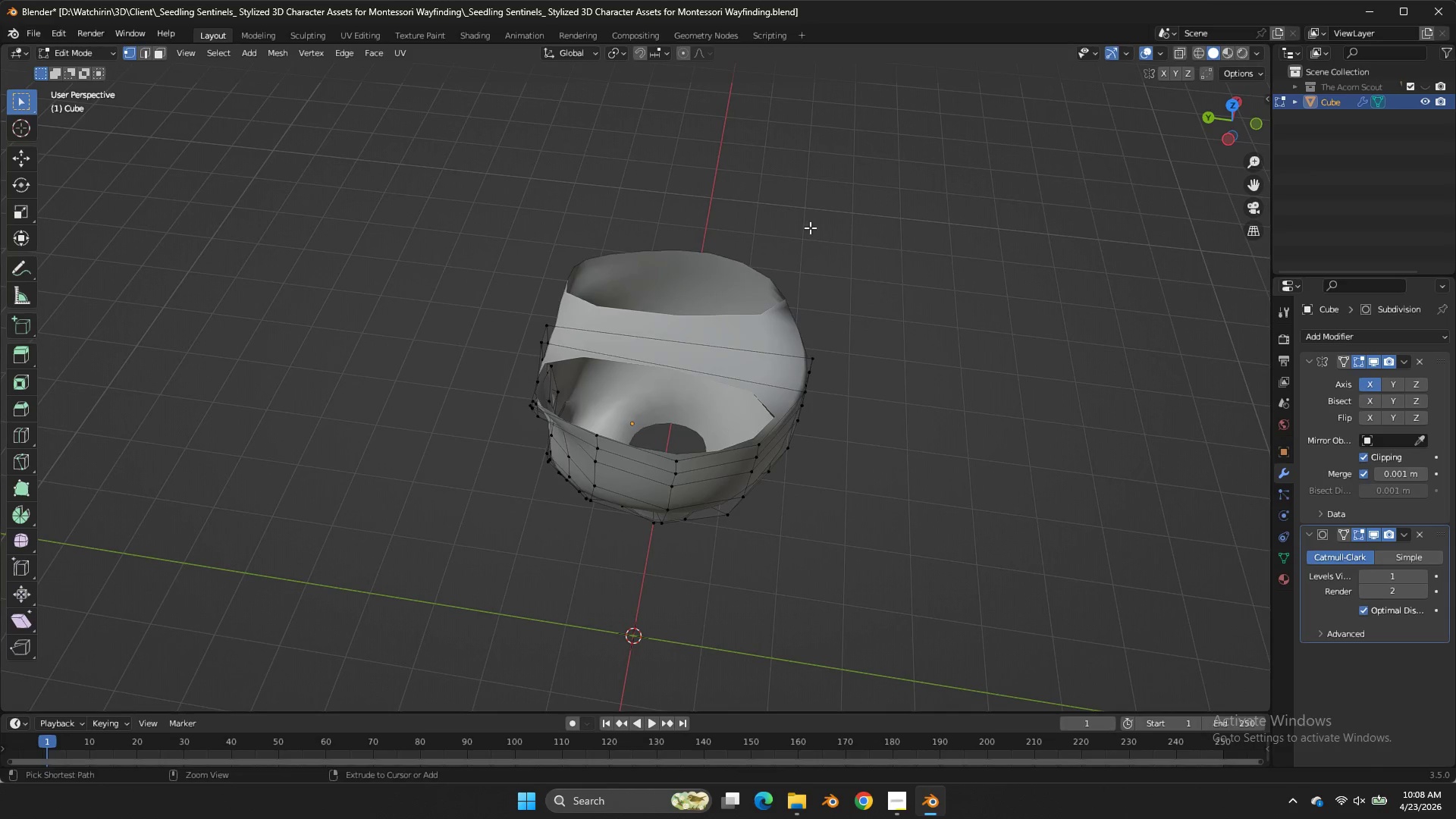 
key(Control+R)
 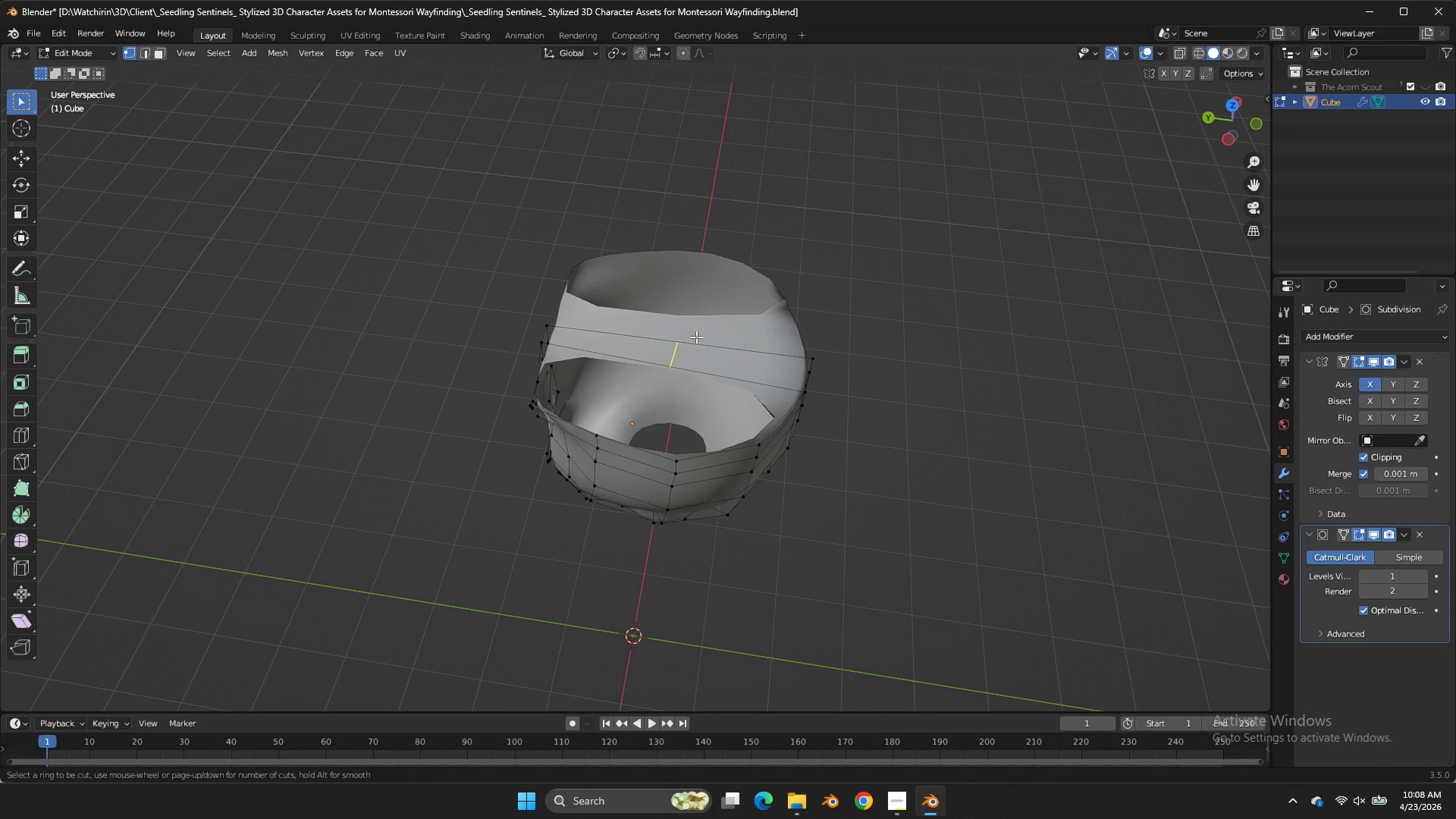 
double_click([696, 337])
 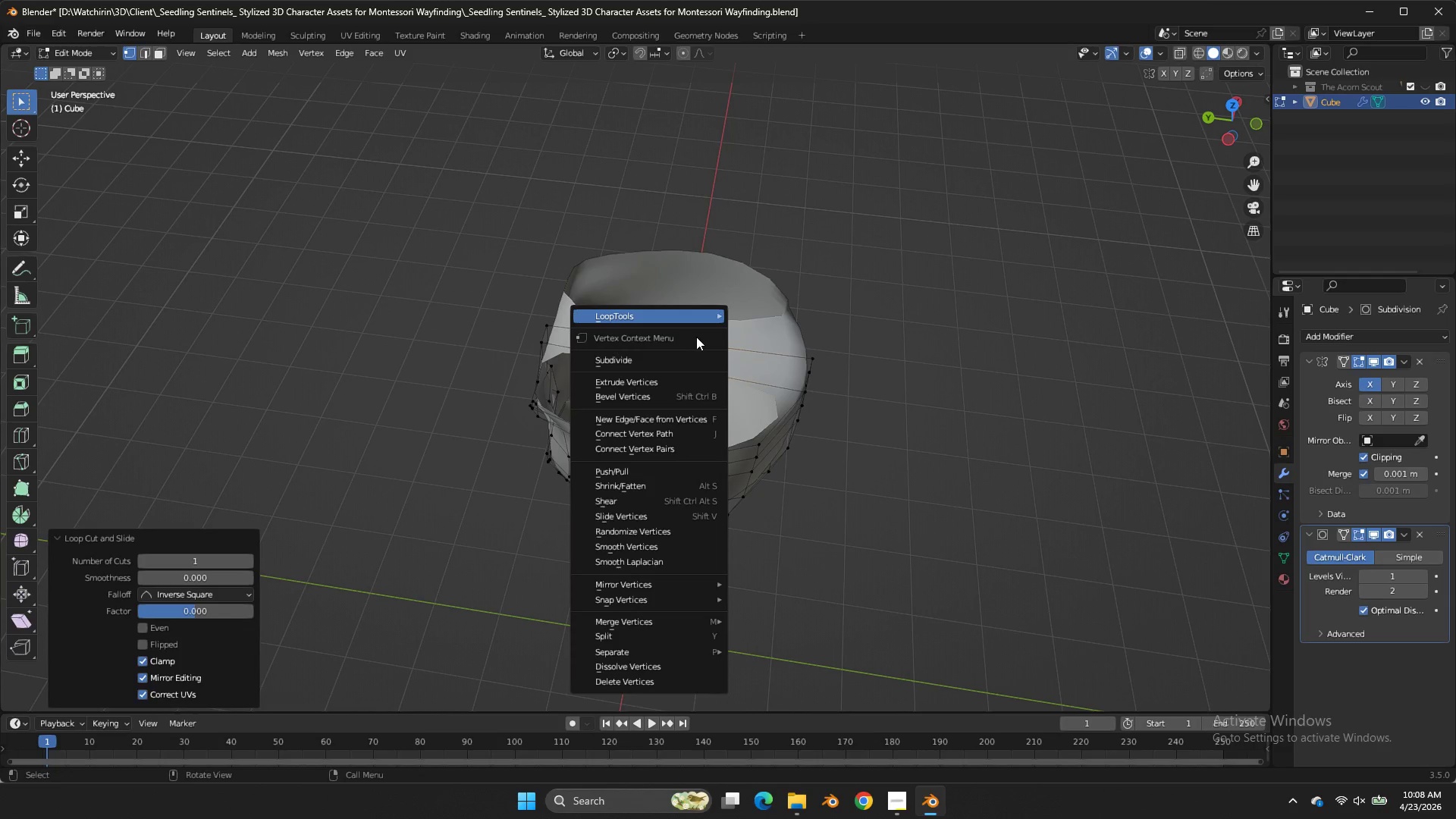 
right_click([696, 337])
 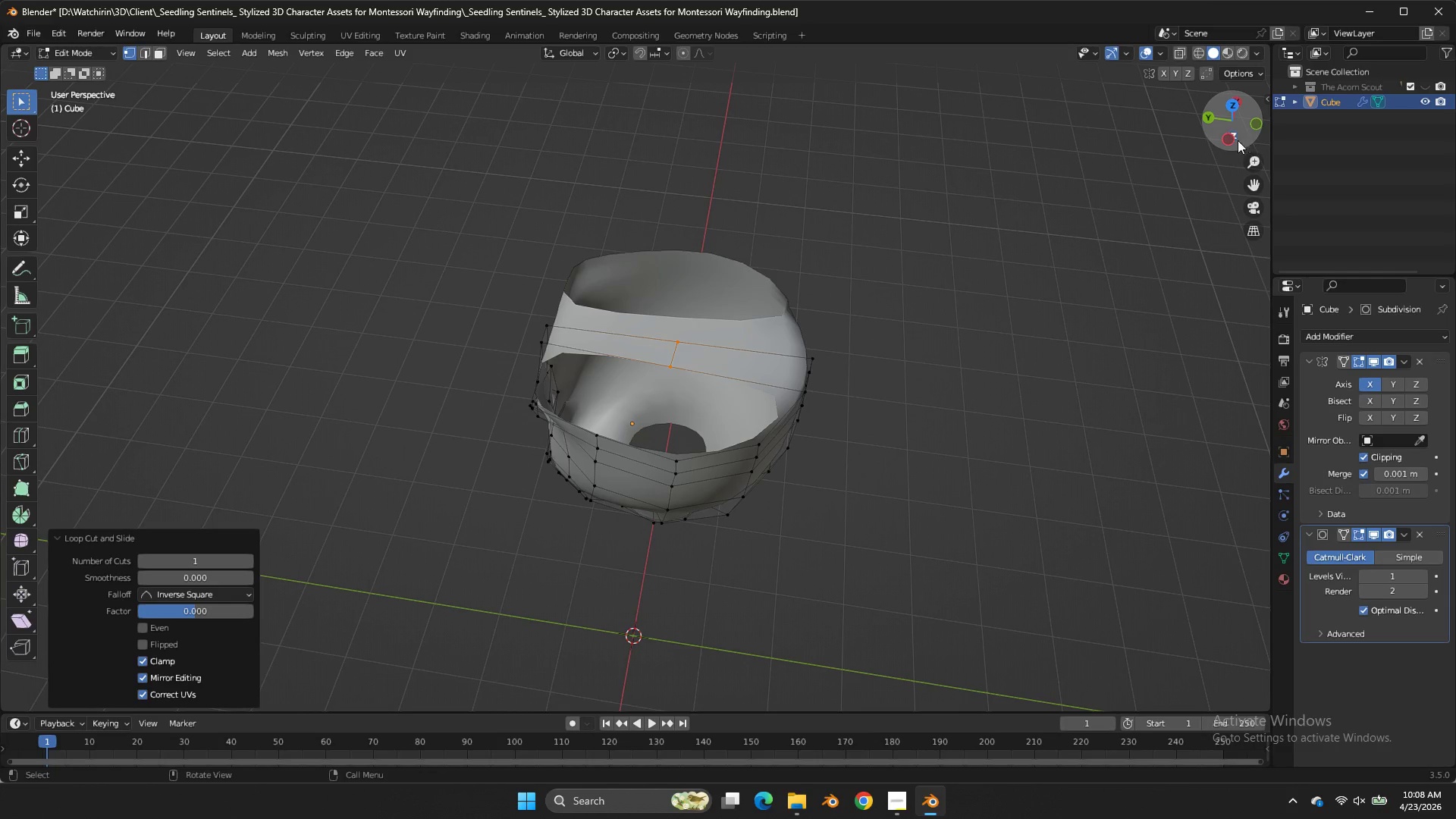 
double_click([1225, 143])
 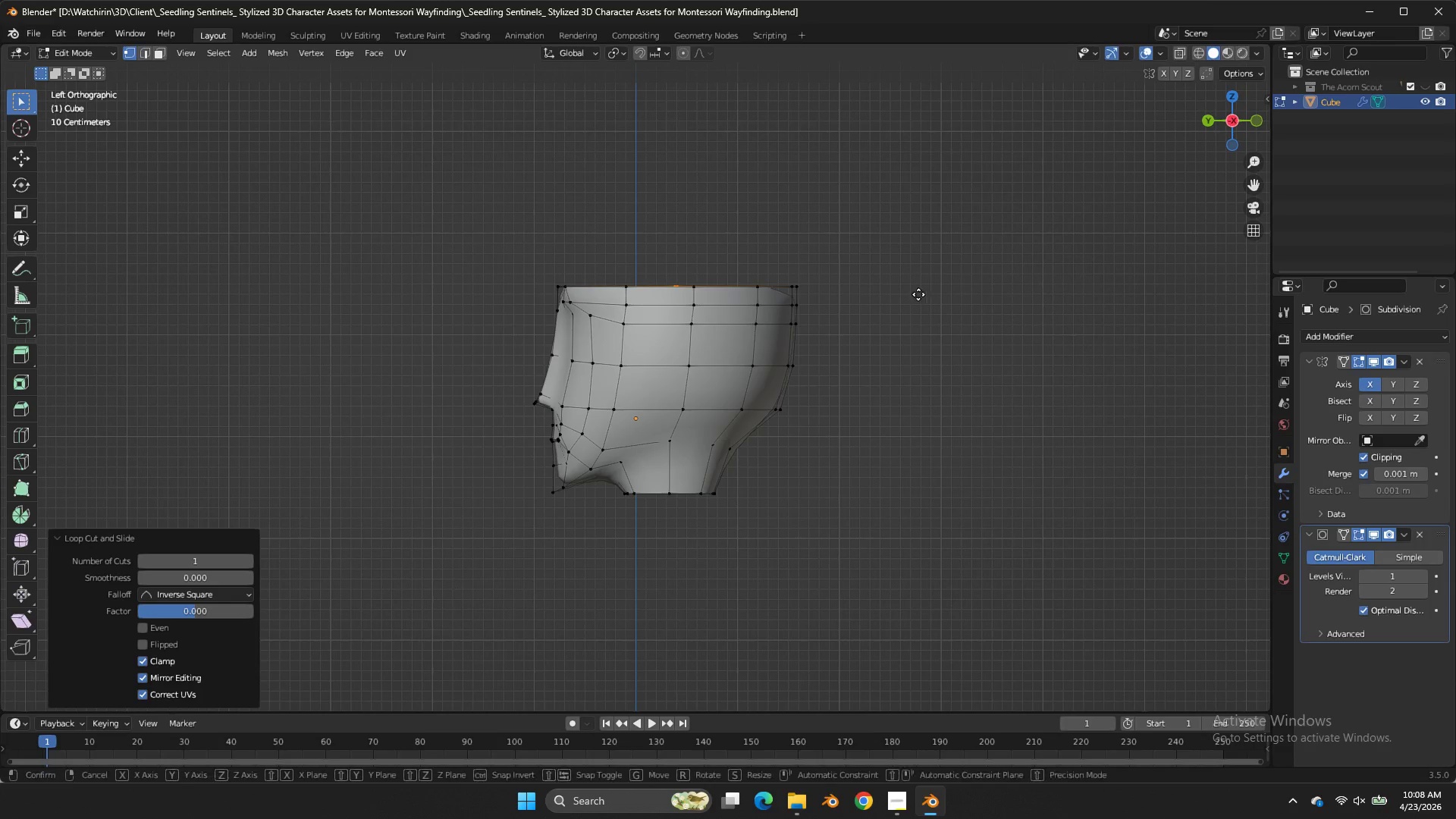 
type(gz)
 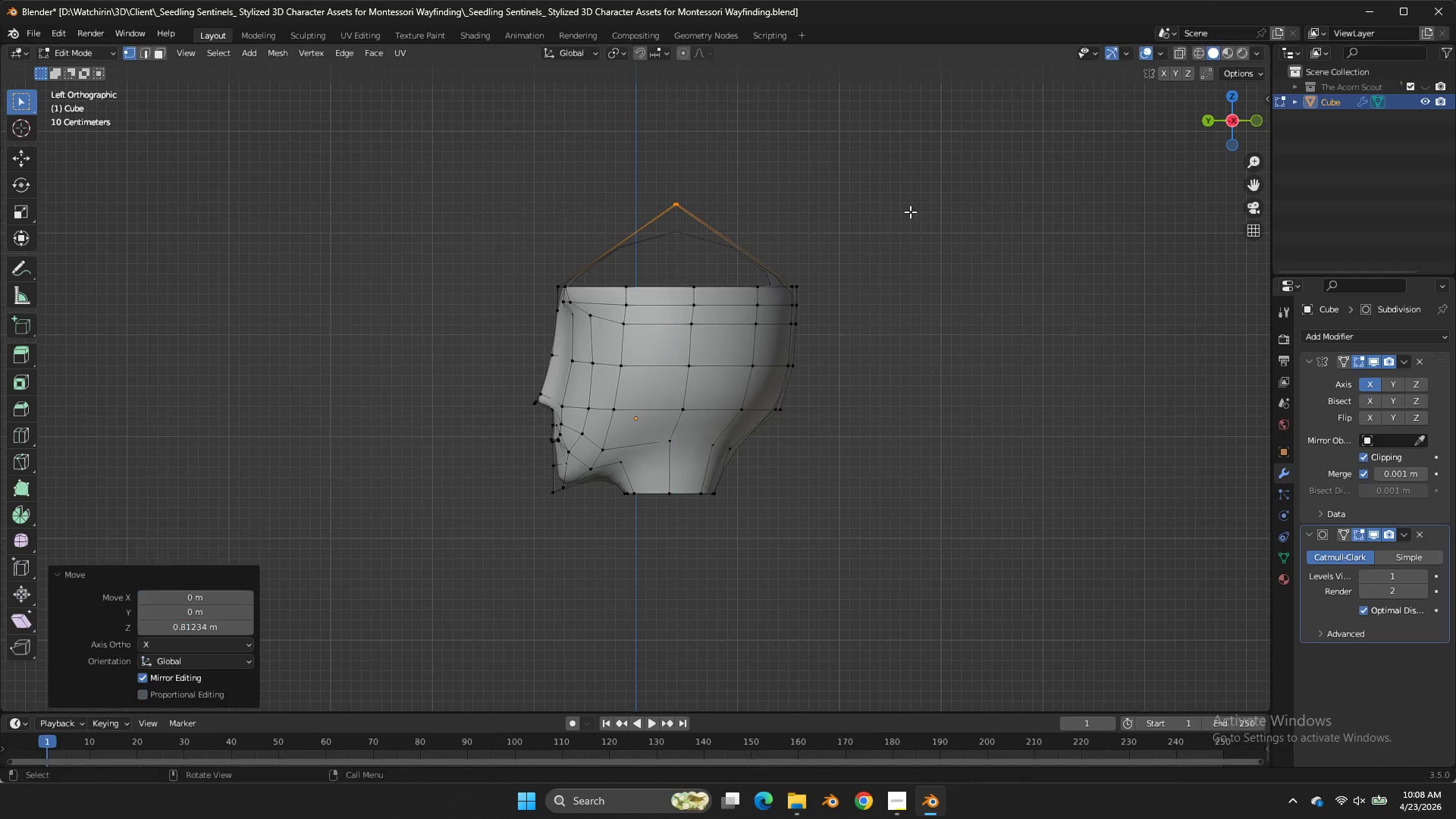 
double_click([910, 212])
 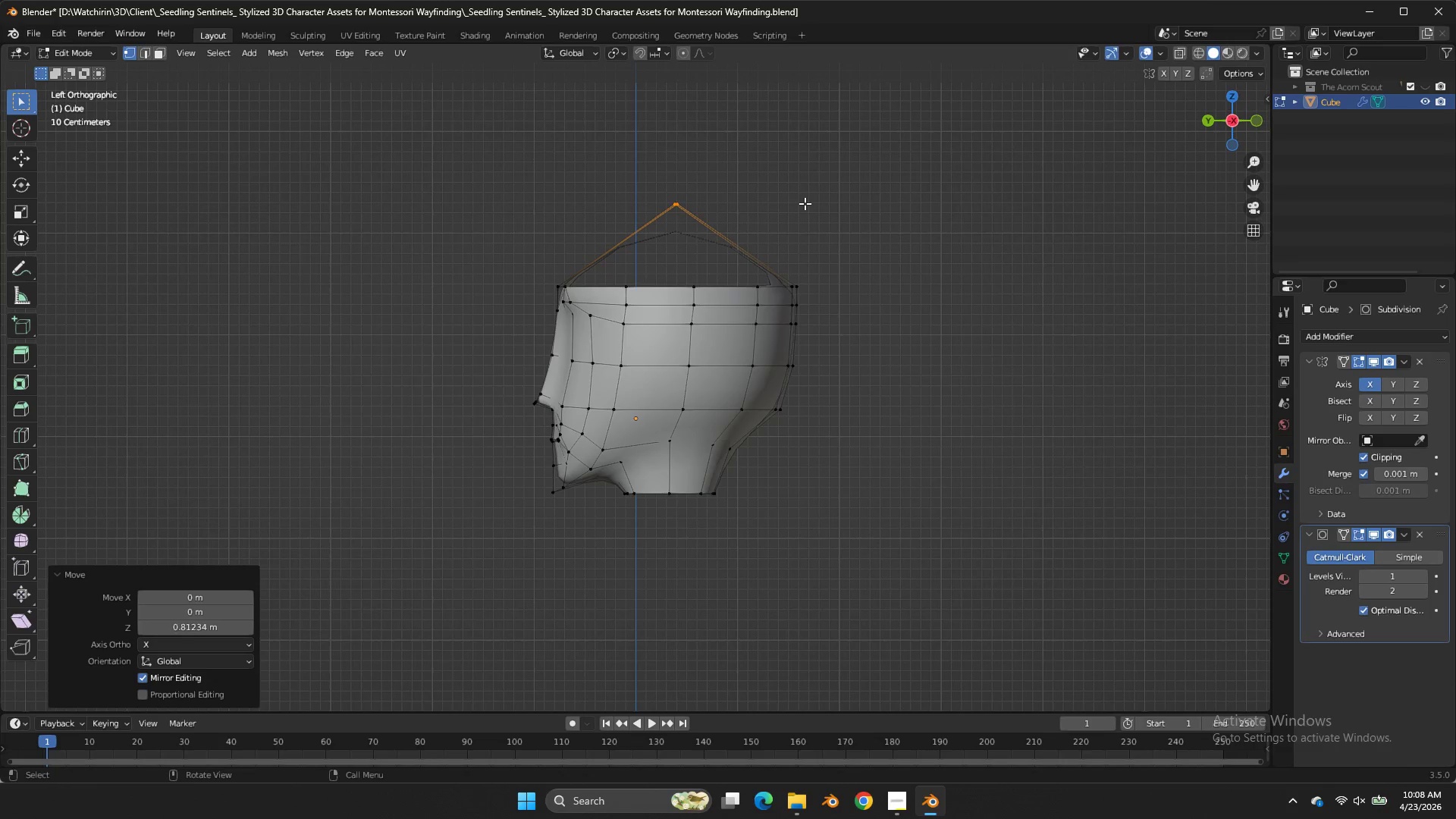 
type(gz)
 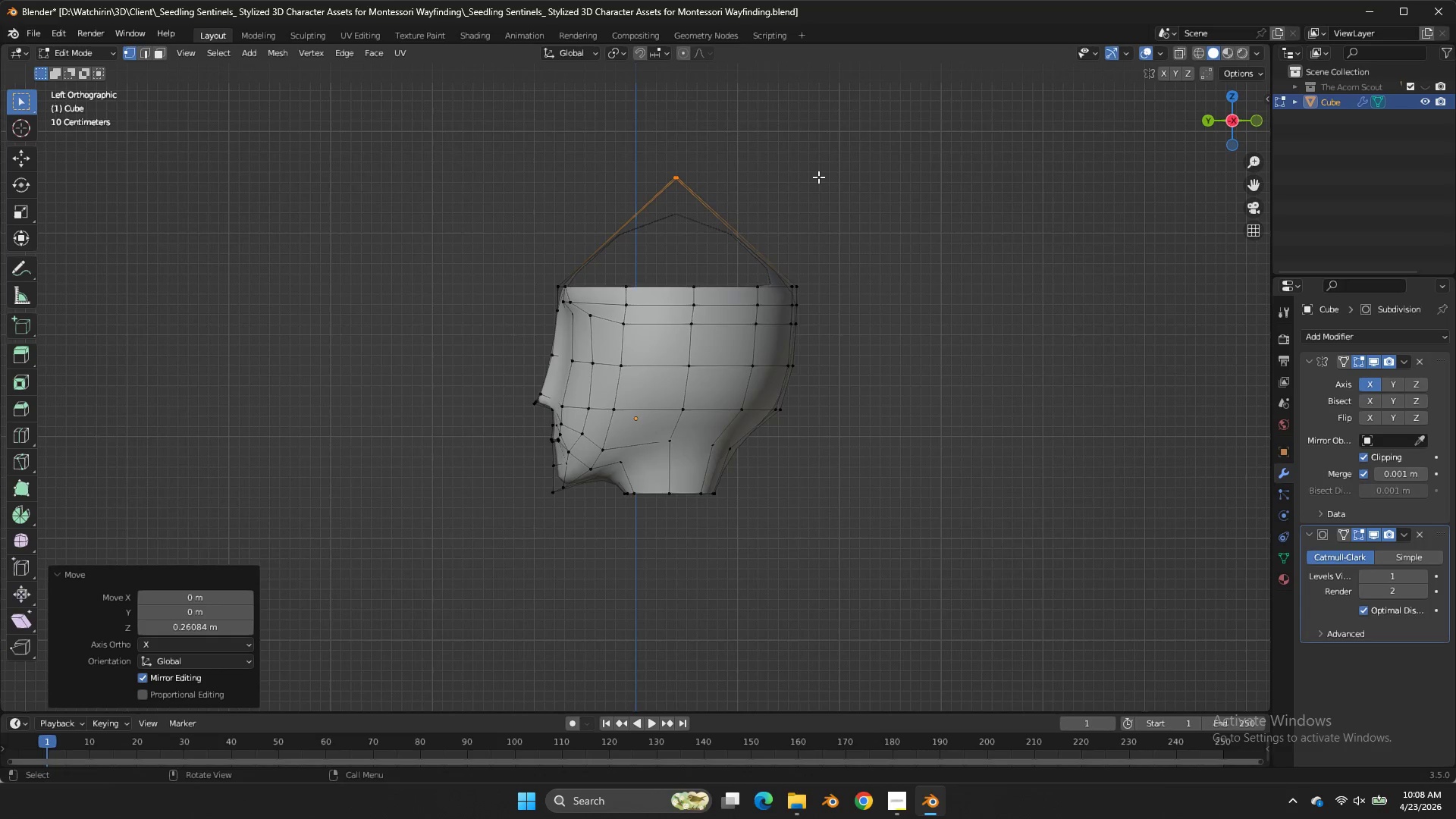 
double_click([818, 177])
 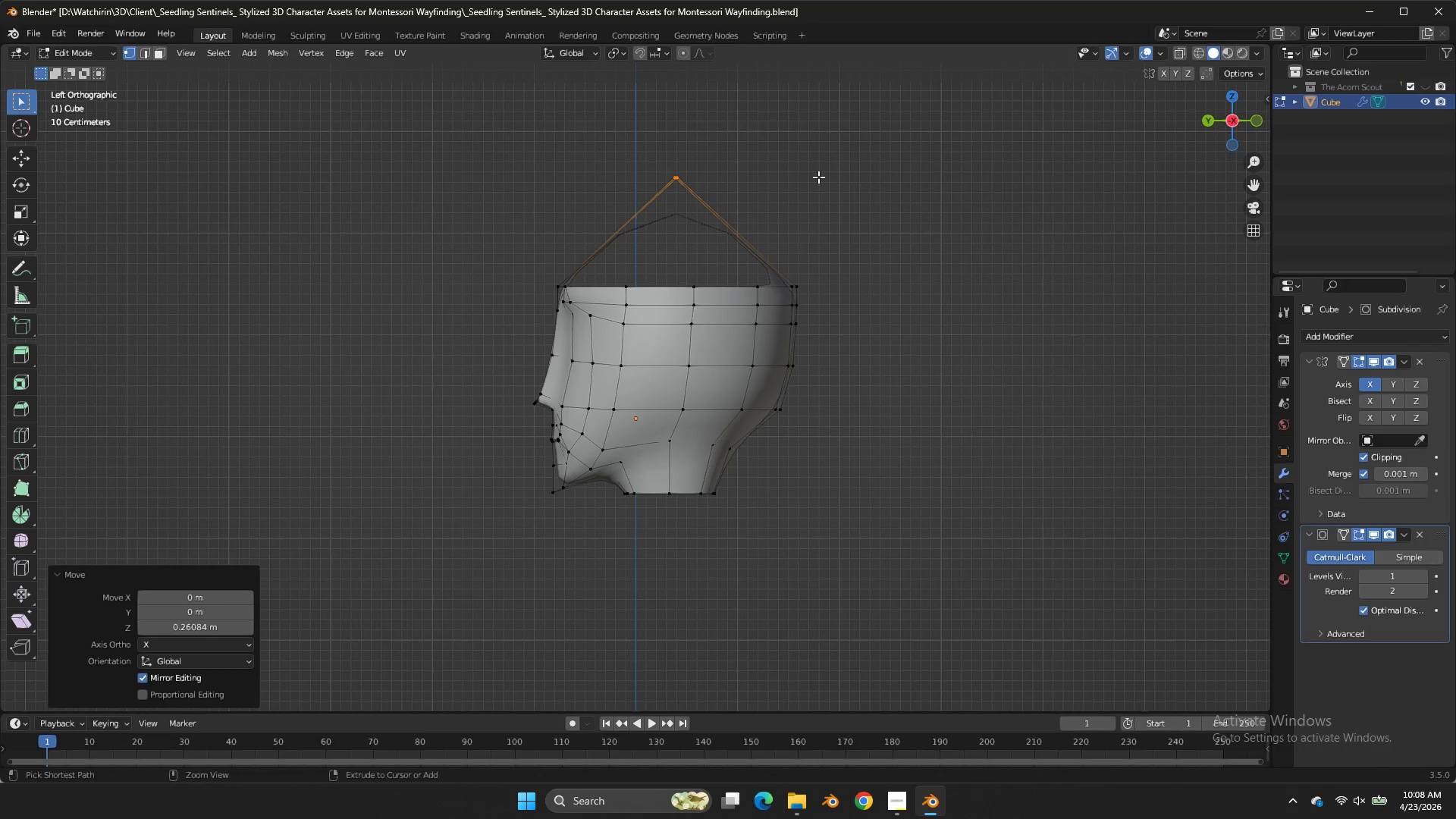 
key(Control+B)
 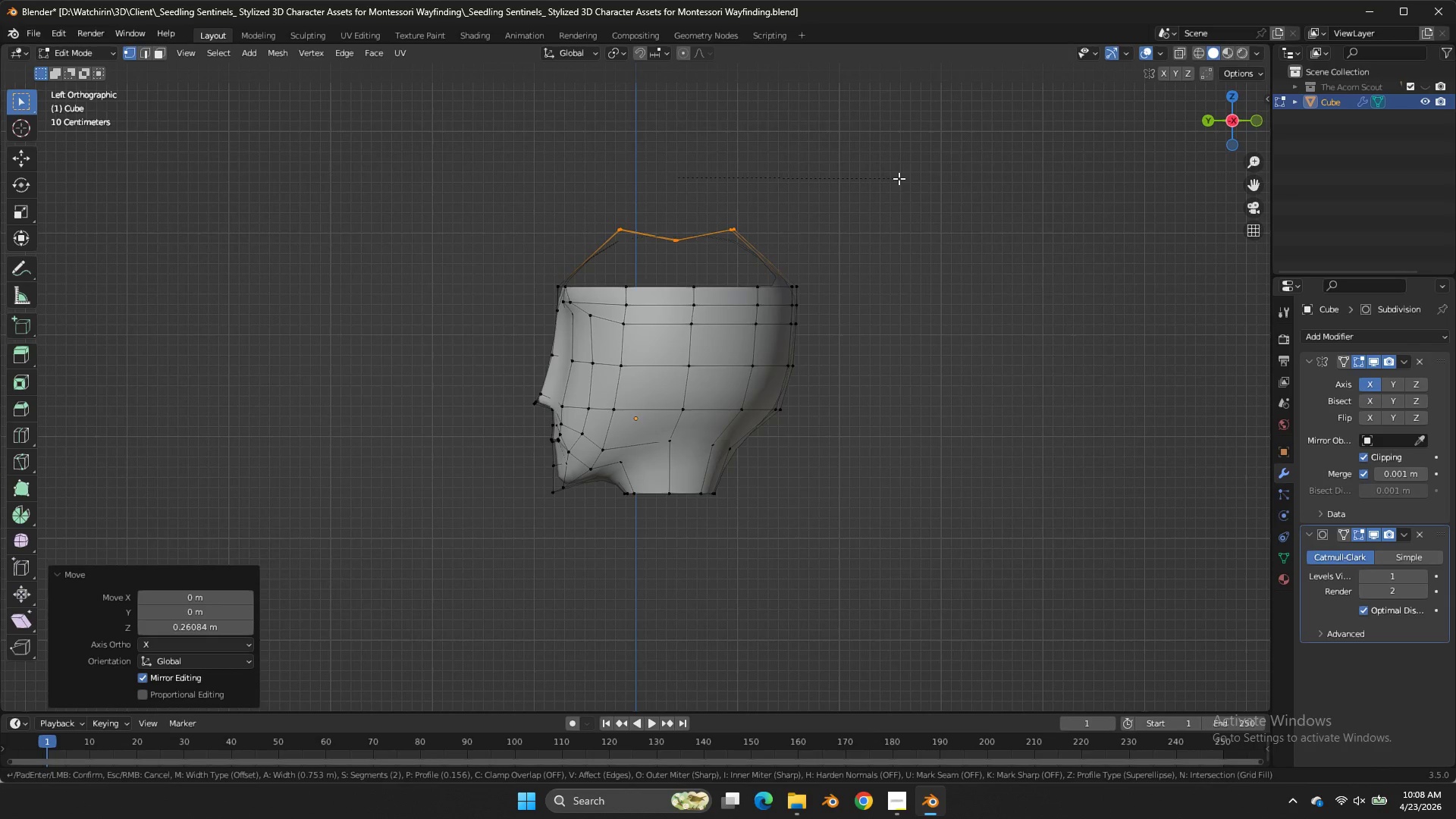 
left_click([894, 174])
 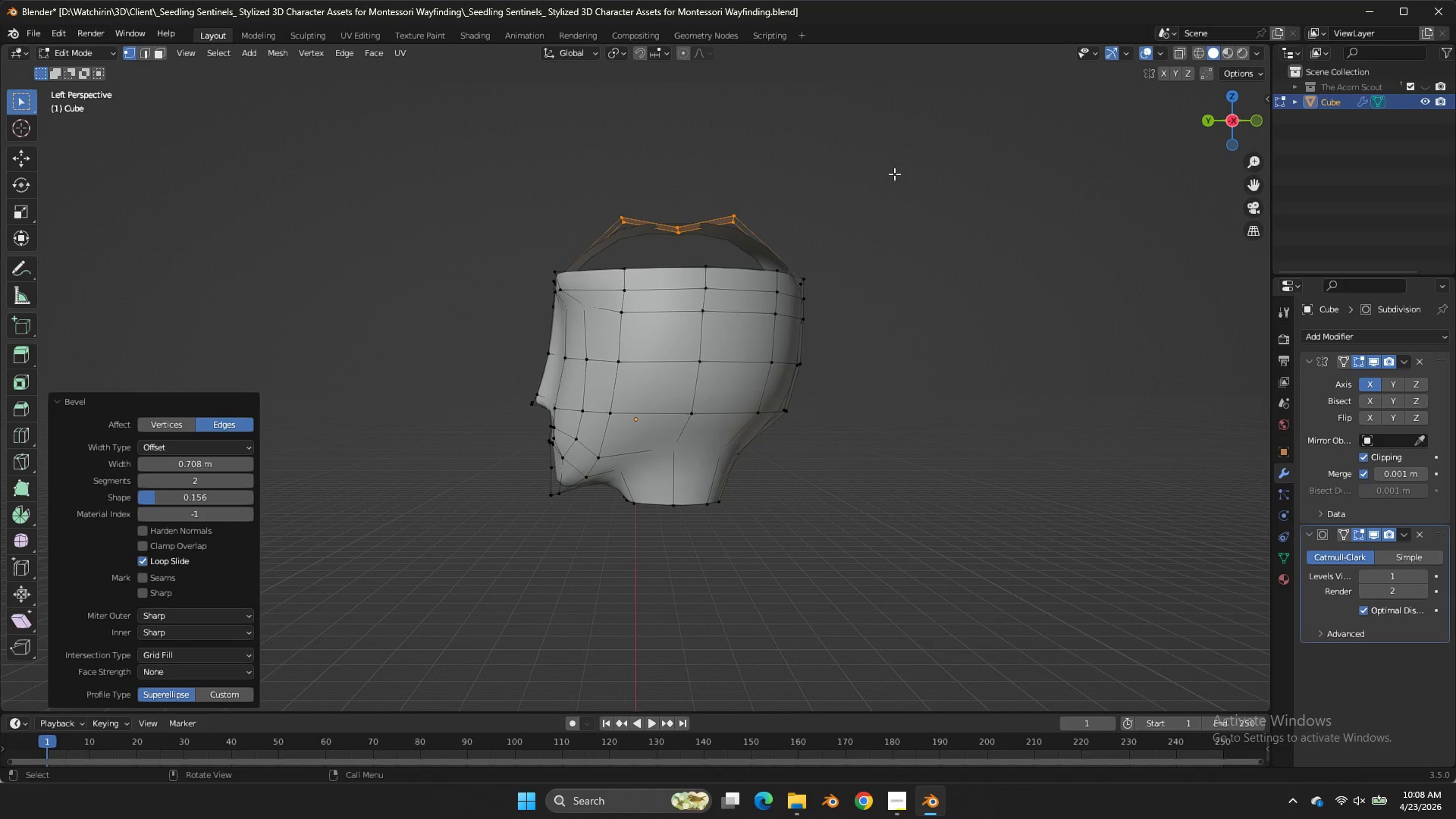 
middle_click([894, 174])
 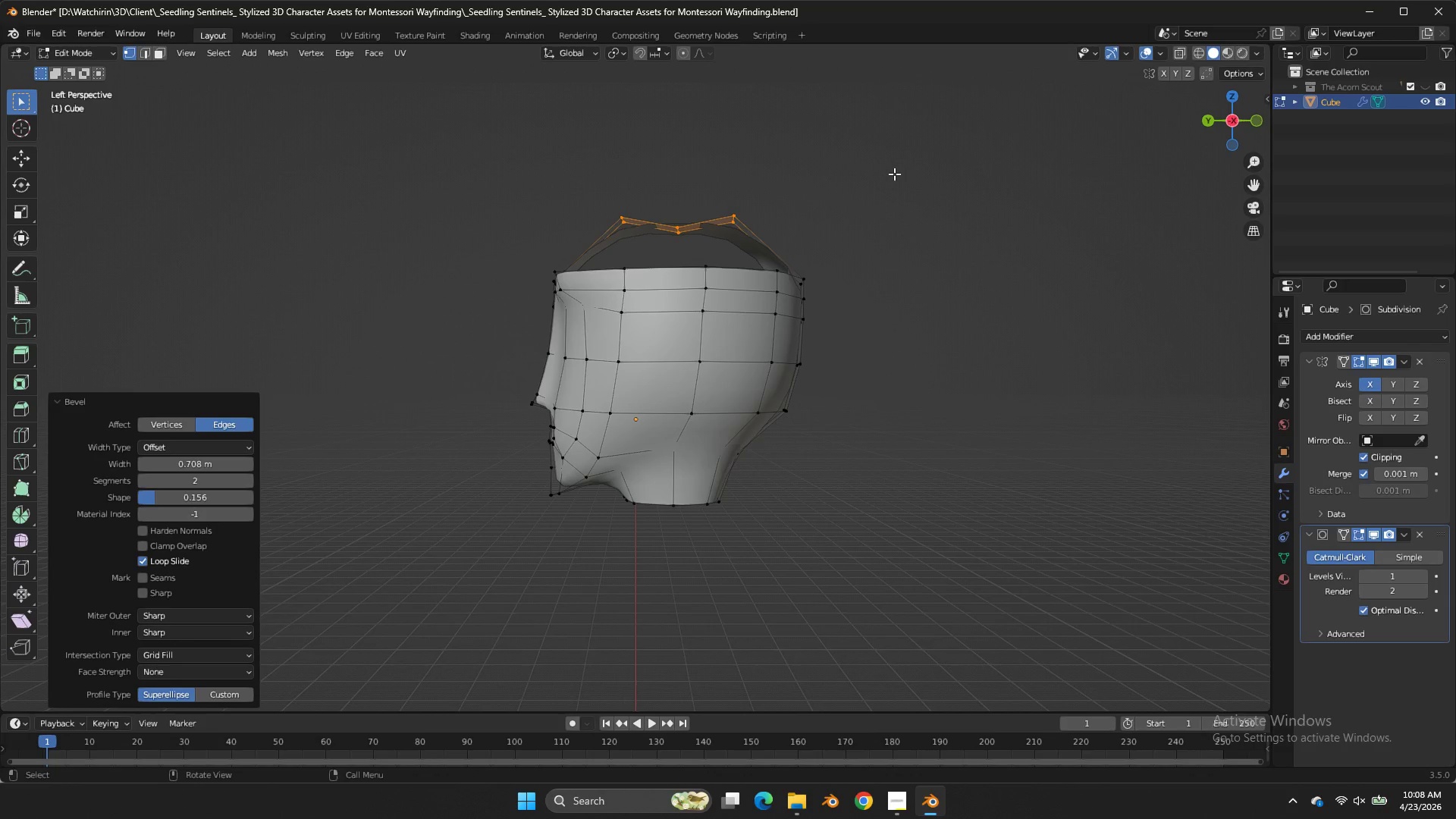 
double_click([894, 174])
 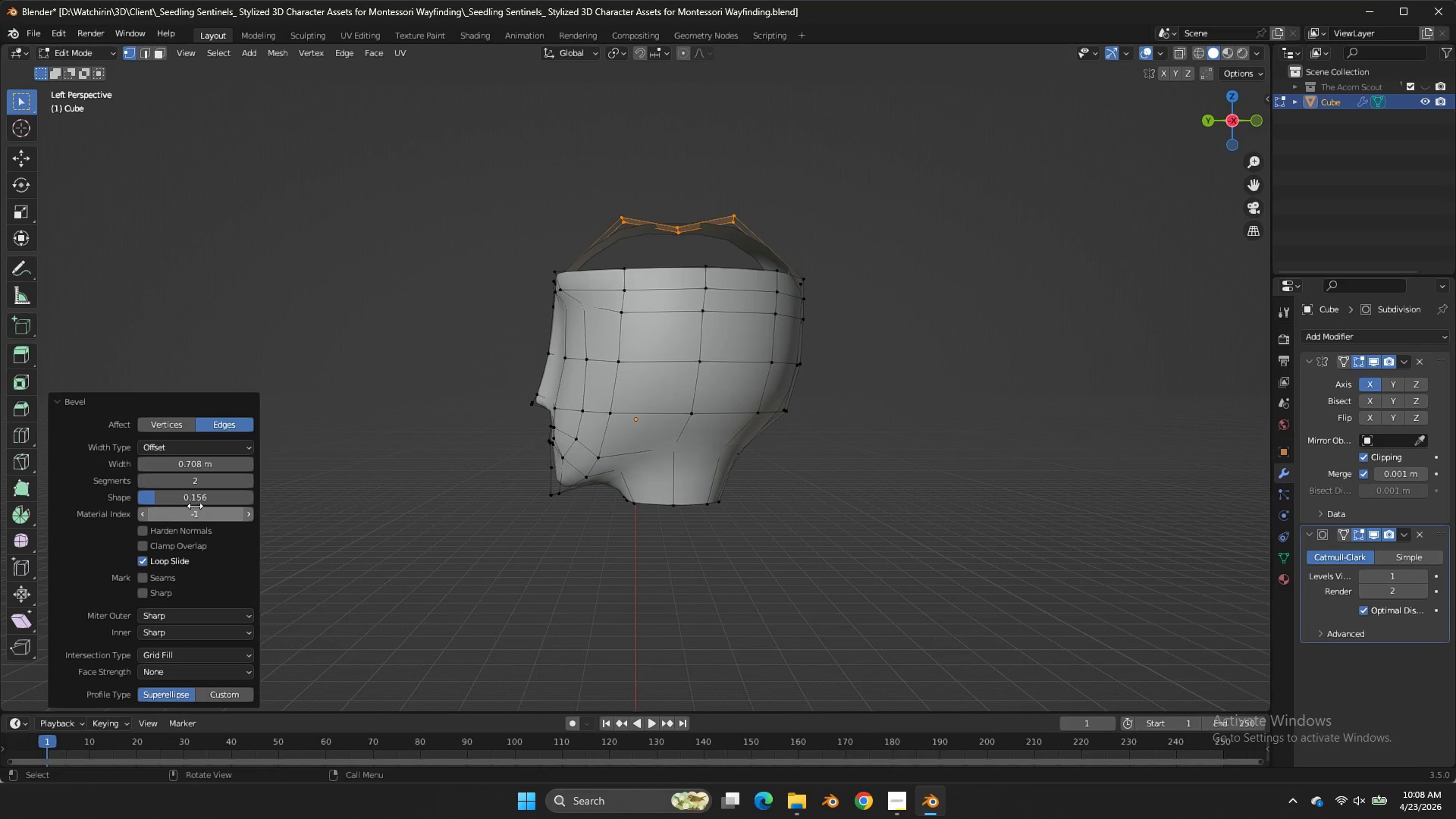 
left_click_drag(start_coordinate=[190, 500], to_coordinate=[600, 483])
 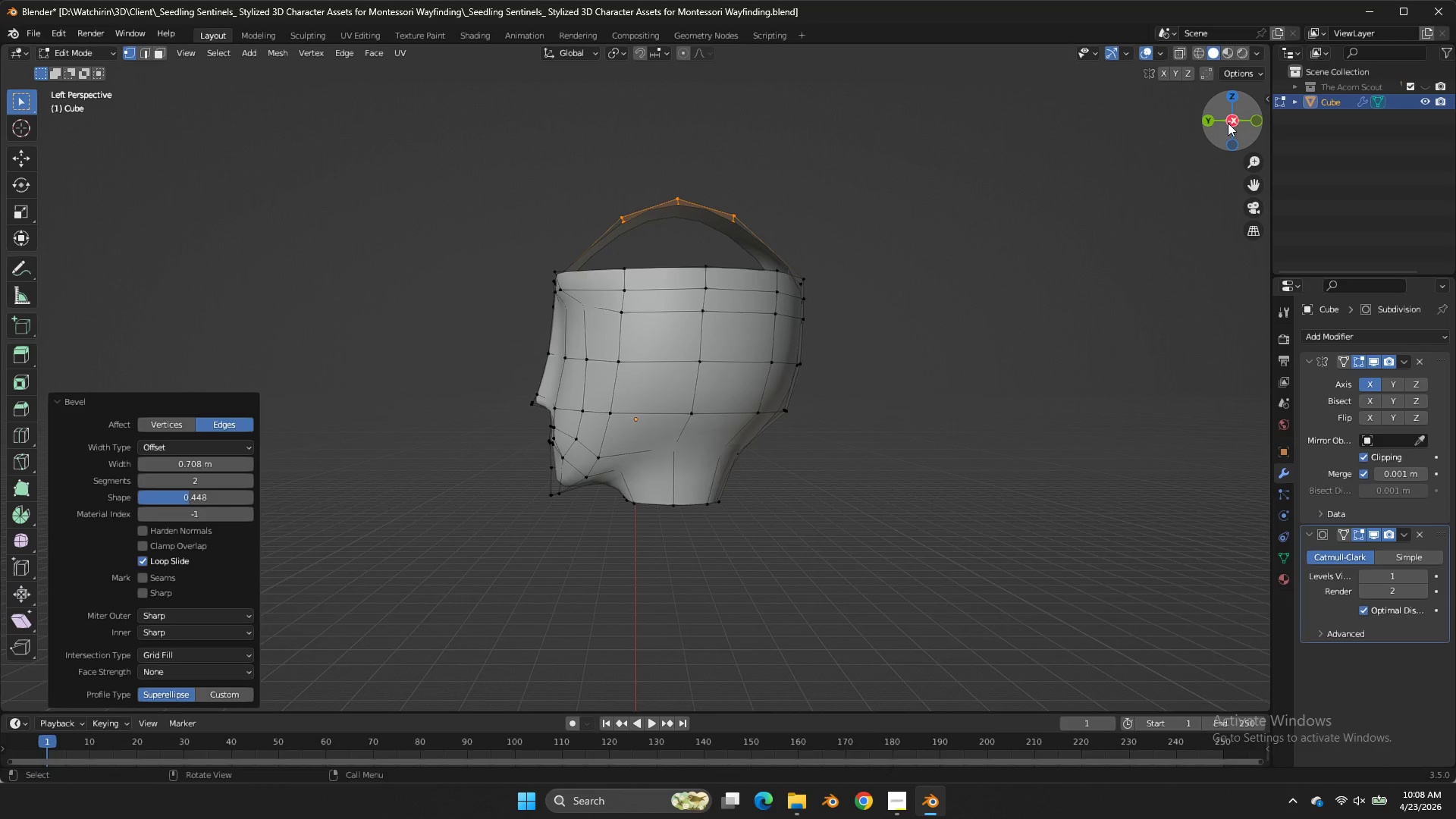 
double_click([1226, 122])
 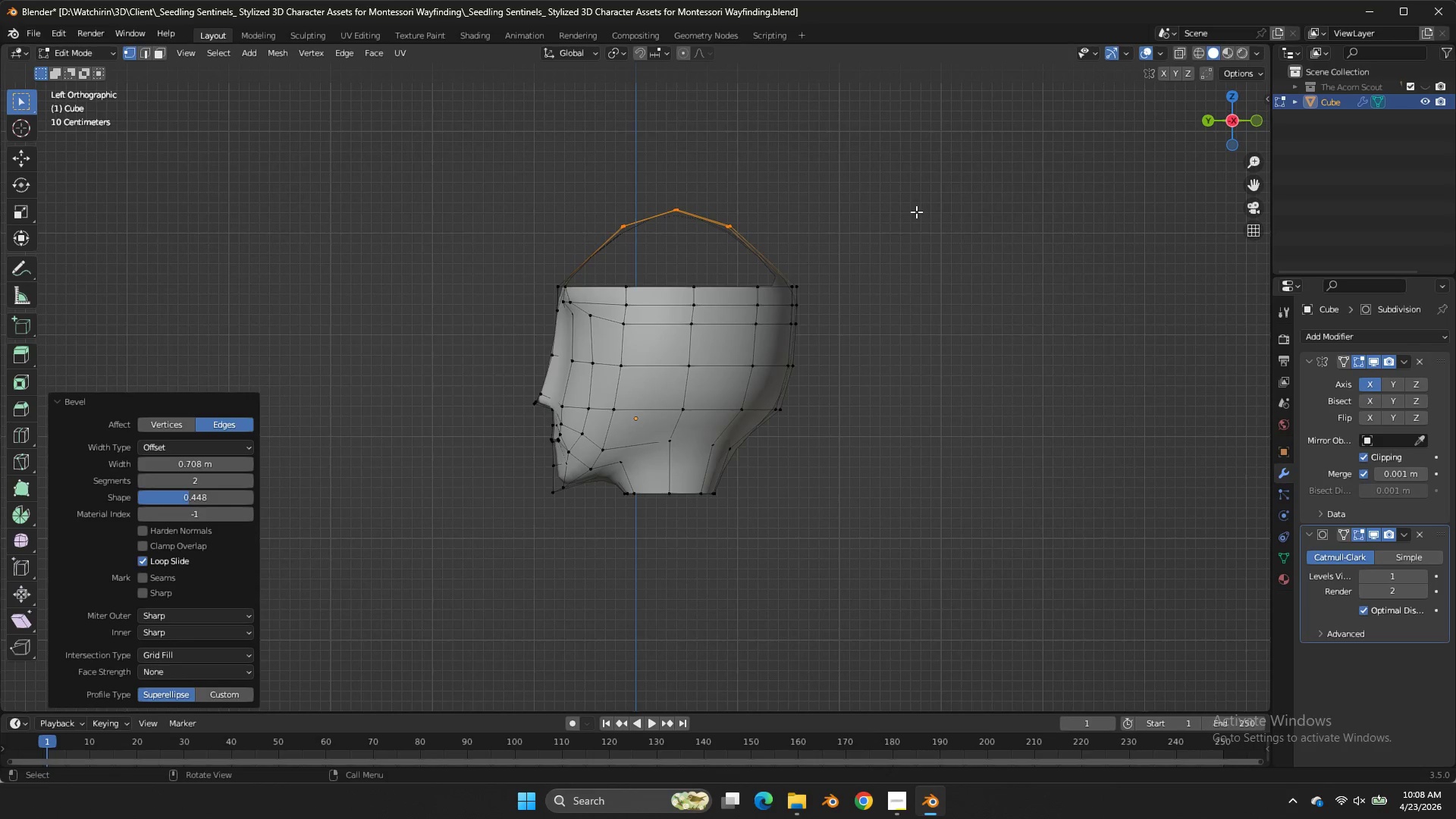 
type(sy)
 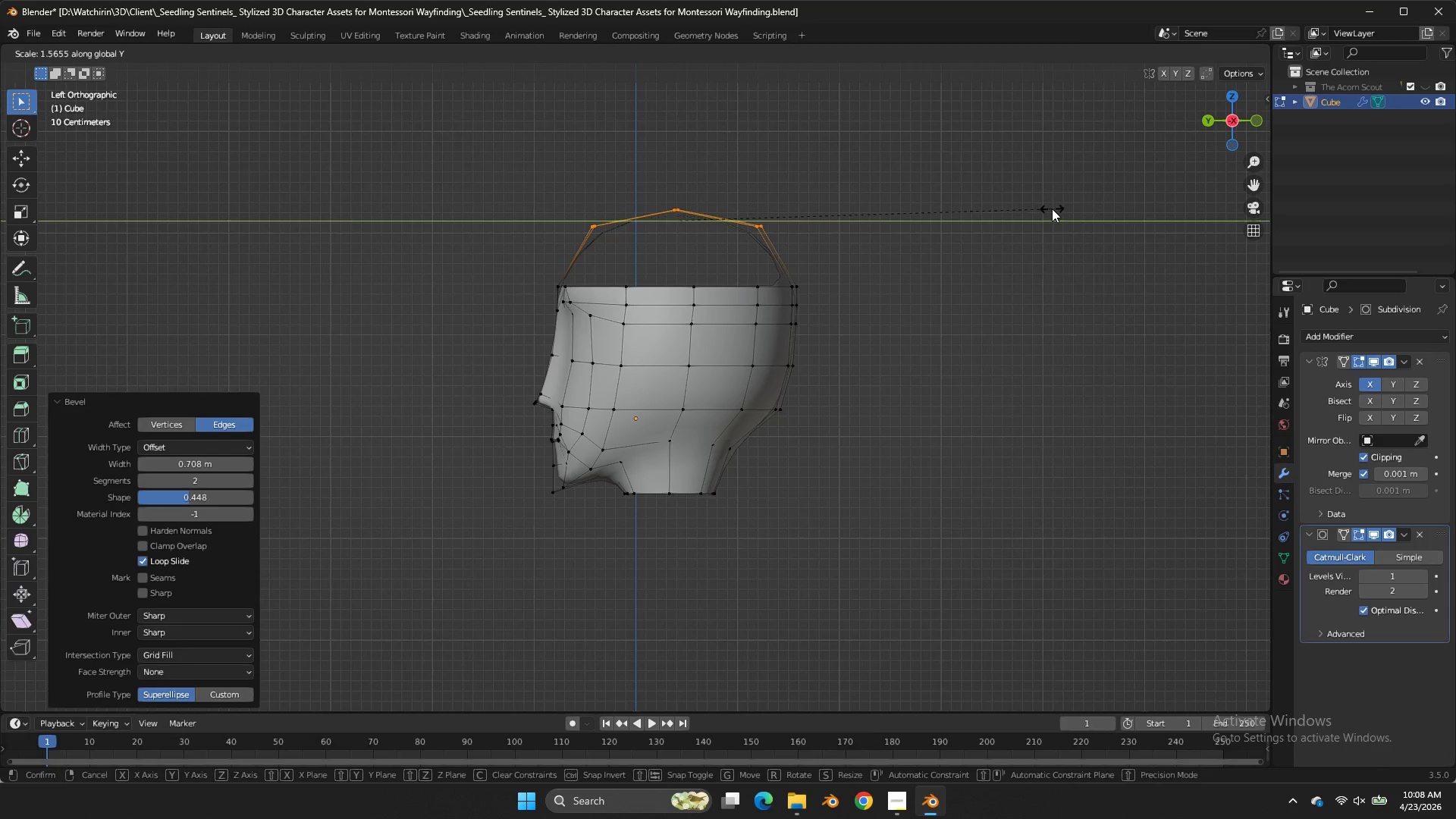 
double_click([1052, 209])
 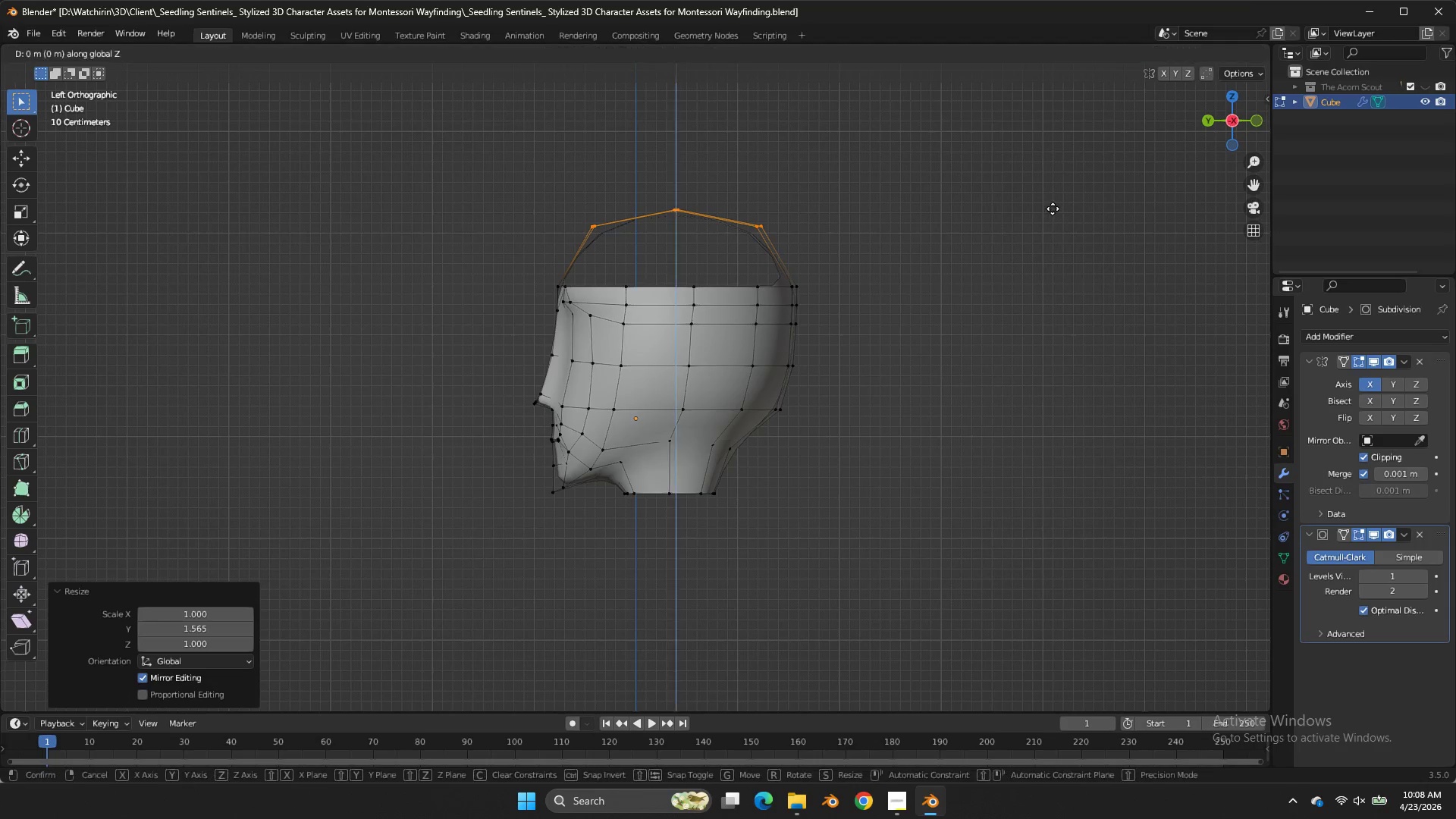 
type(gz)
 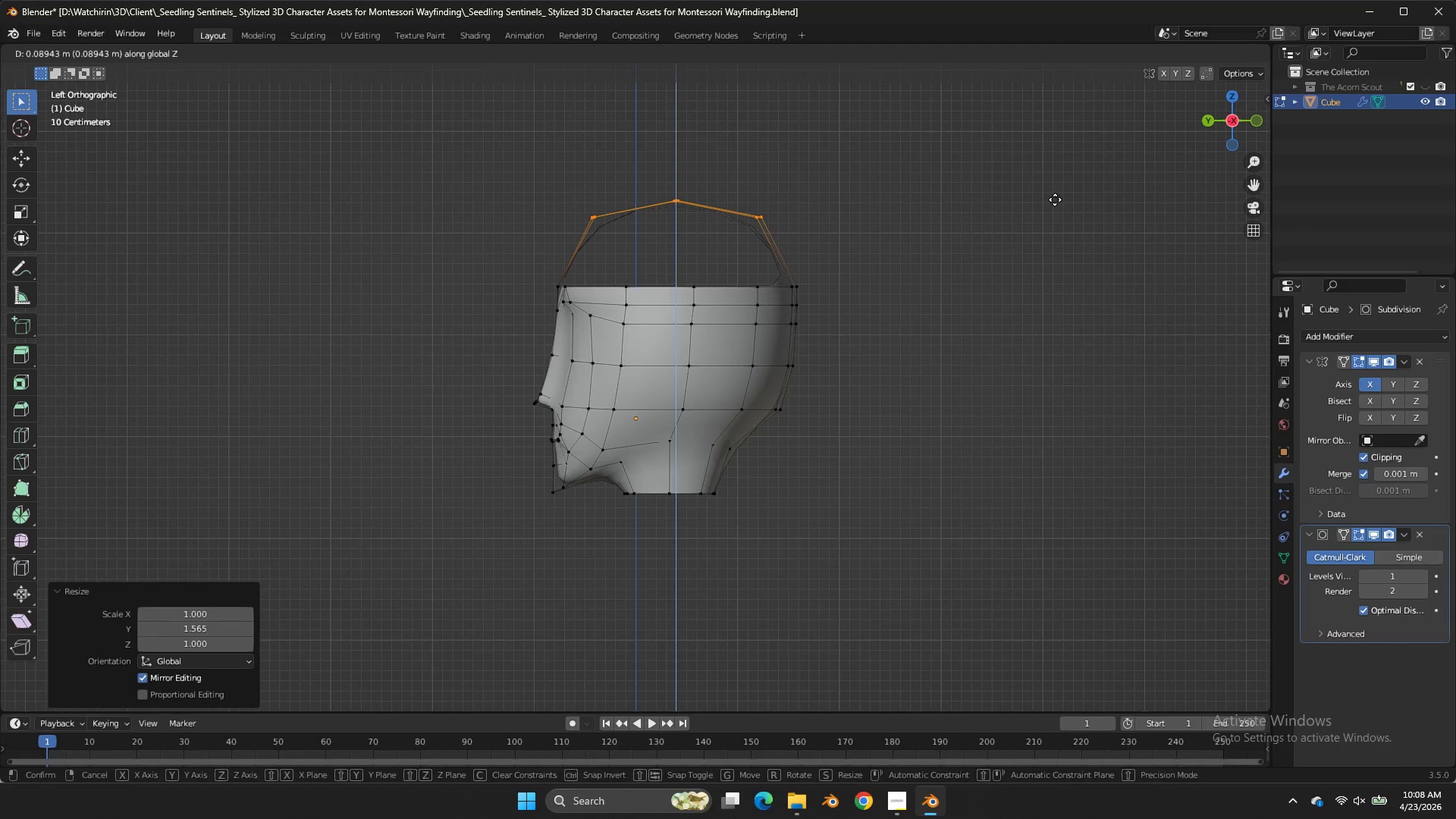 
double_click([1055, 199])
 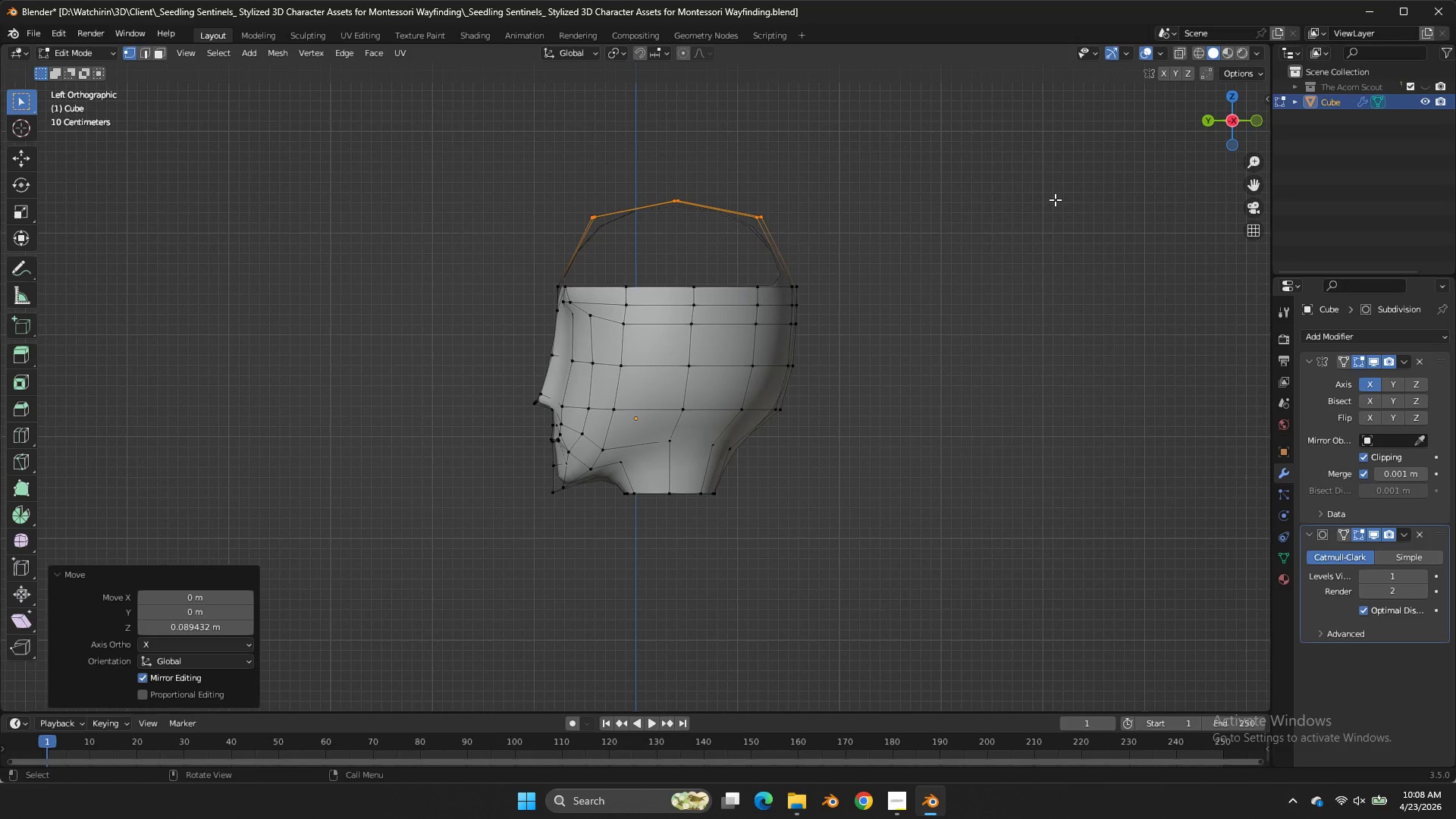 
wait(24.11)
 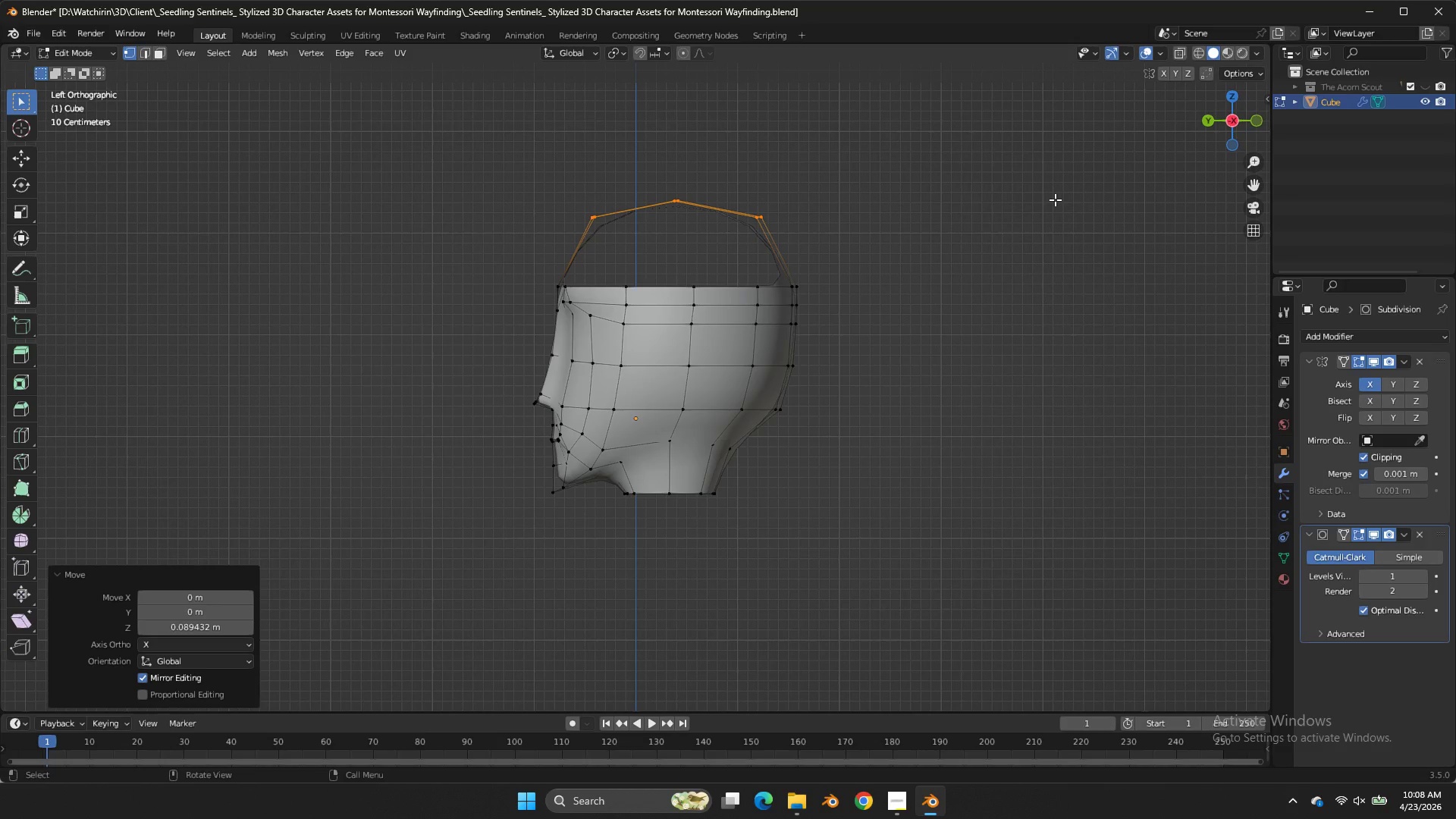 
left_click_drag(start_coordinate=[1223, 131], to_coordinate=[1246, 162])
 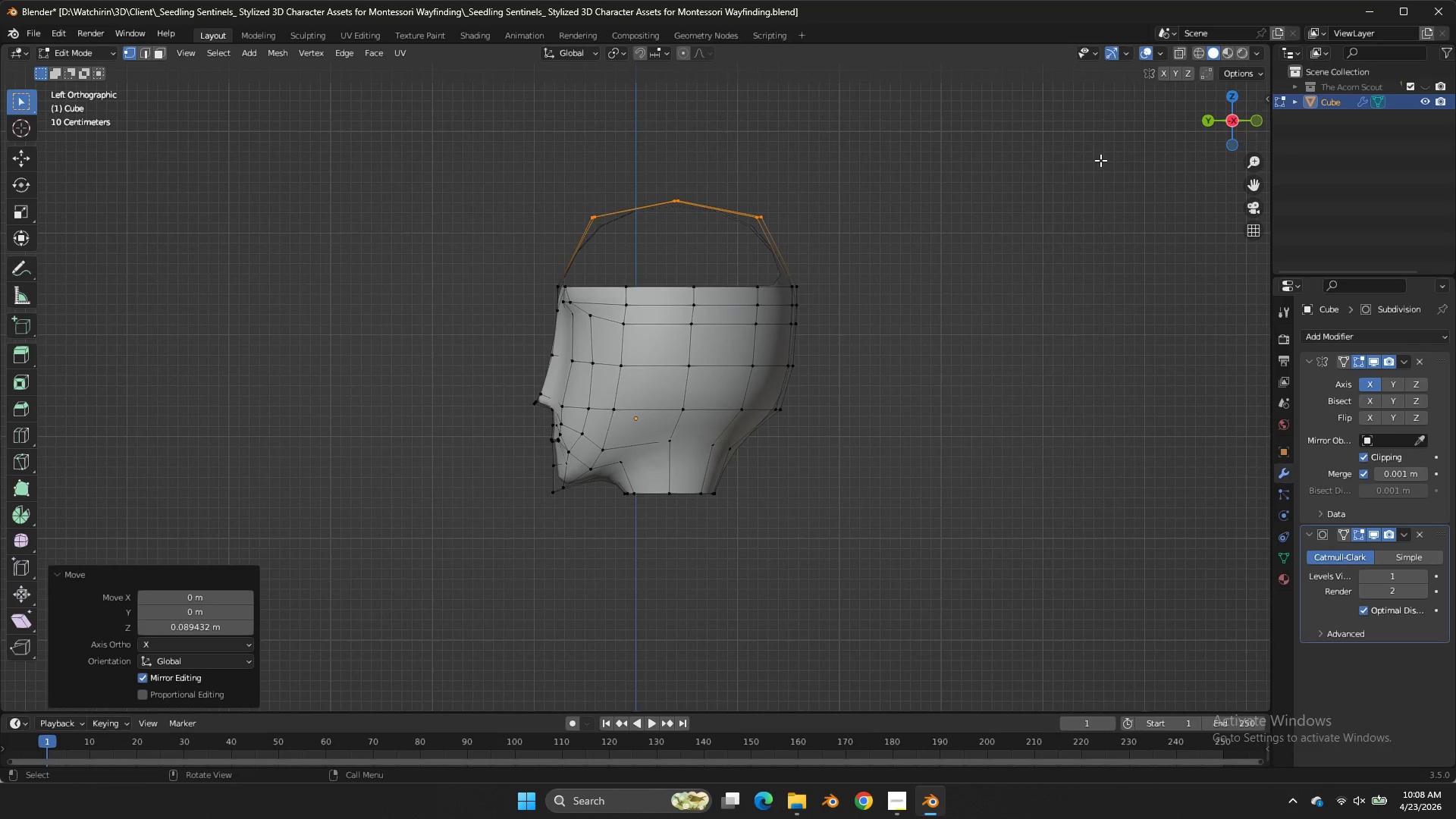 
left_click([1226, 131])
 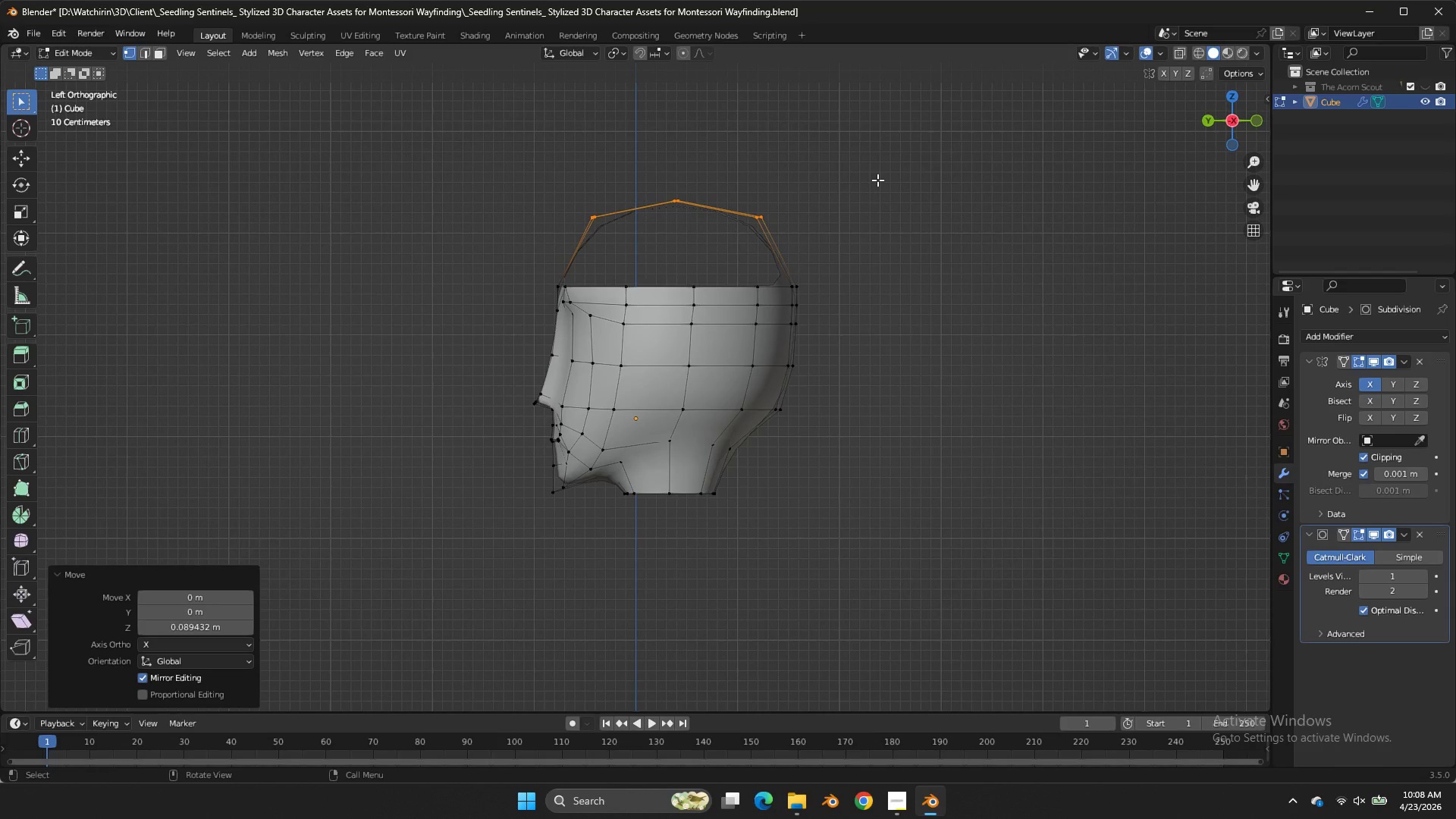 
type(sy)
 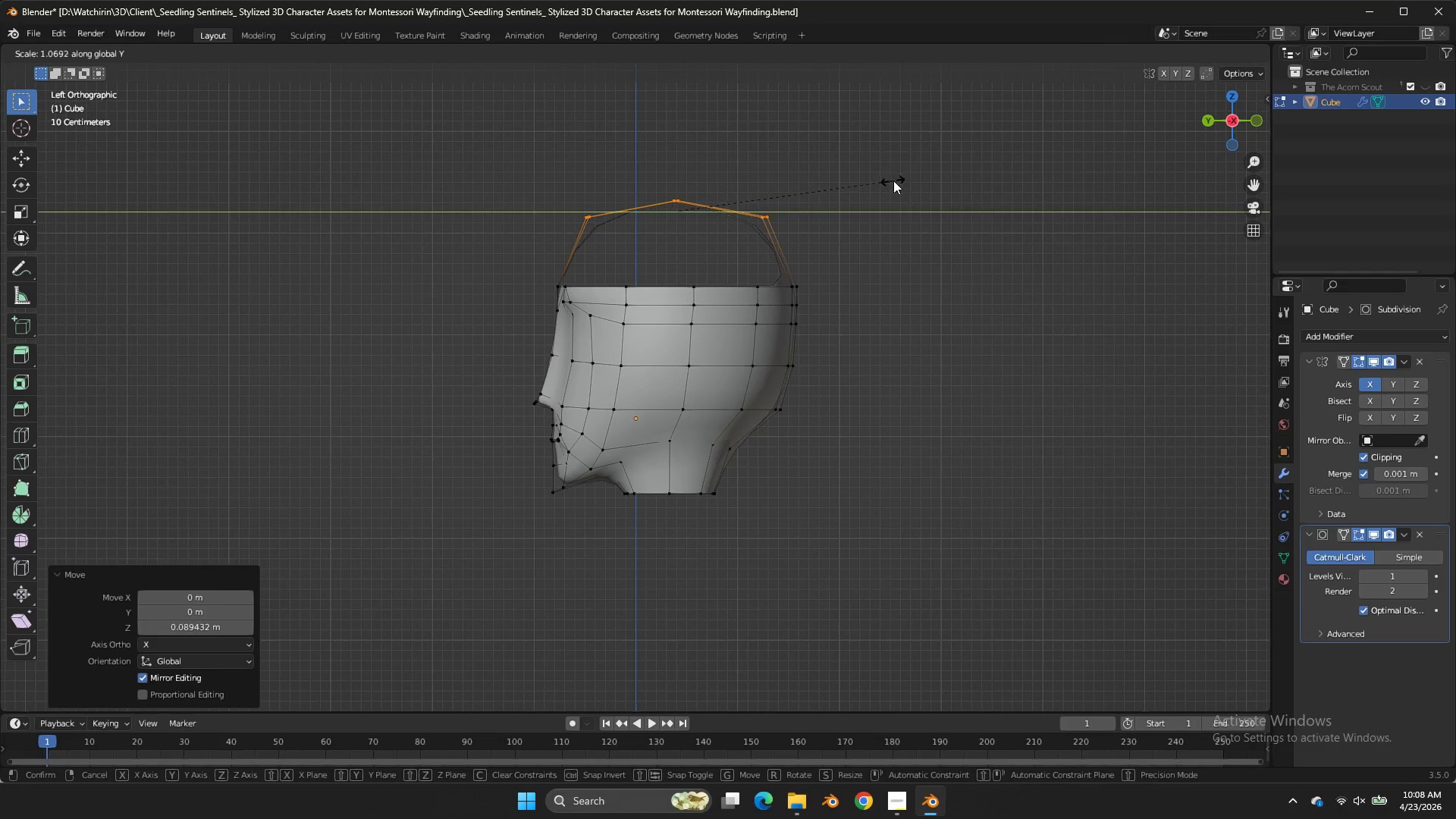 
middle_click([893, 180])
 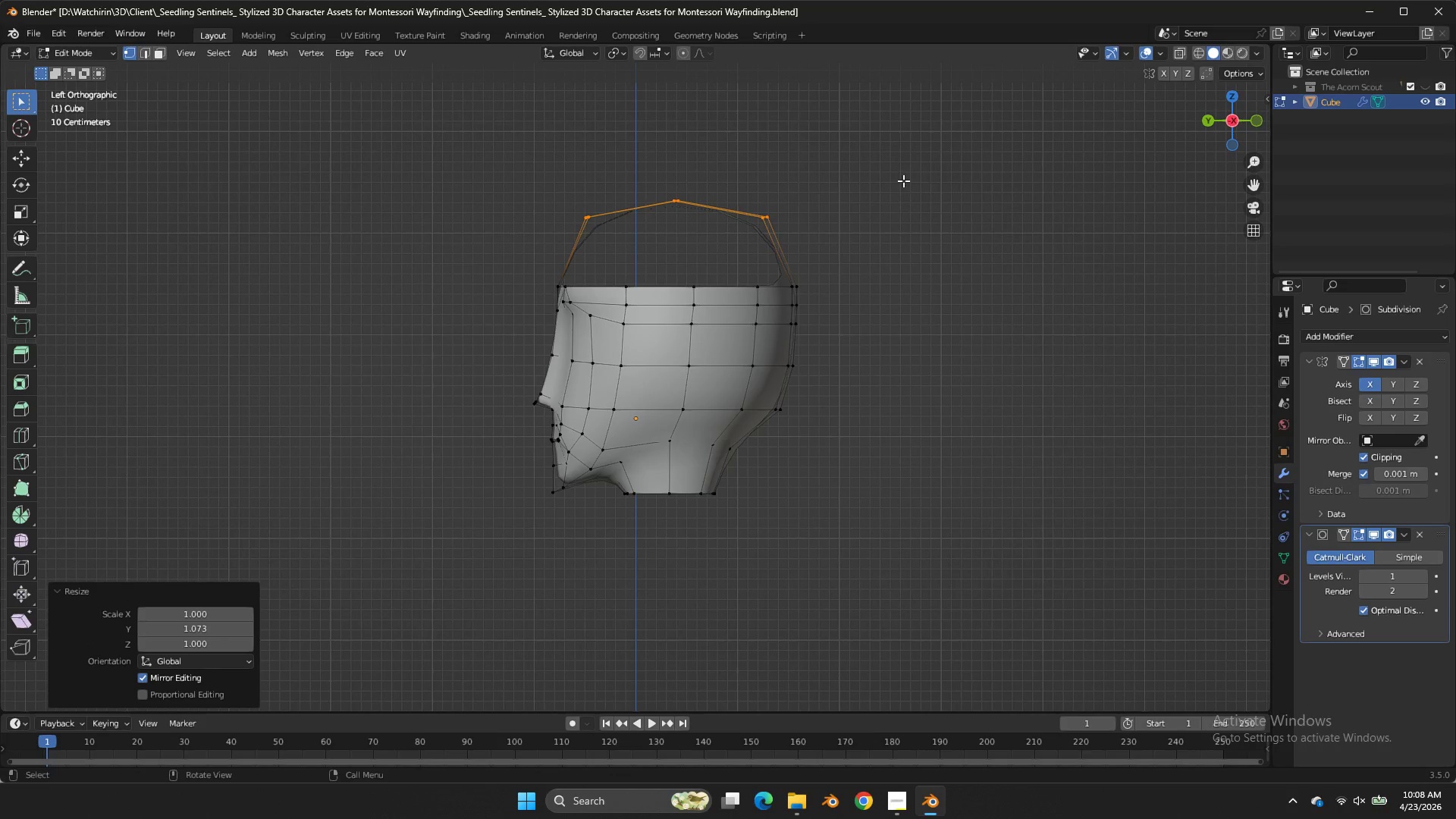 
left_click([893, 180])
 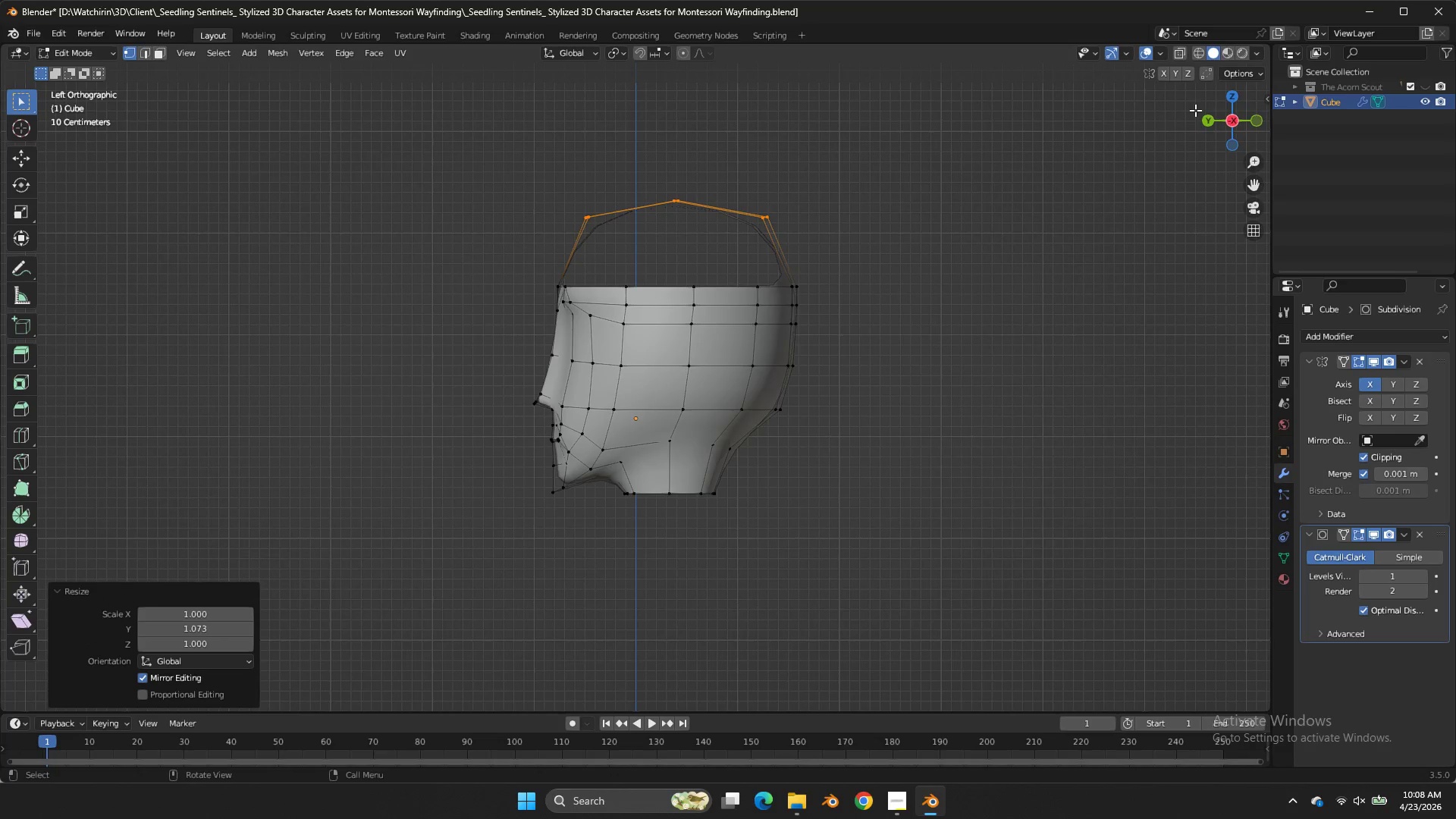 
left_click([1205, 111])
 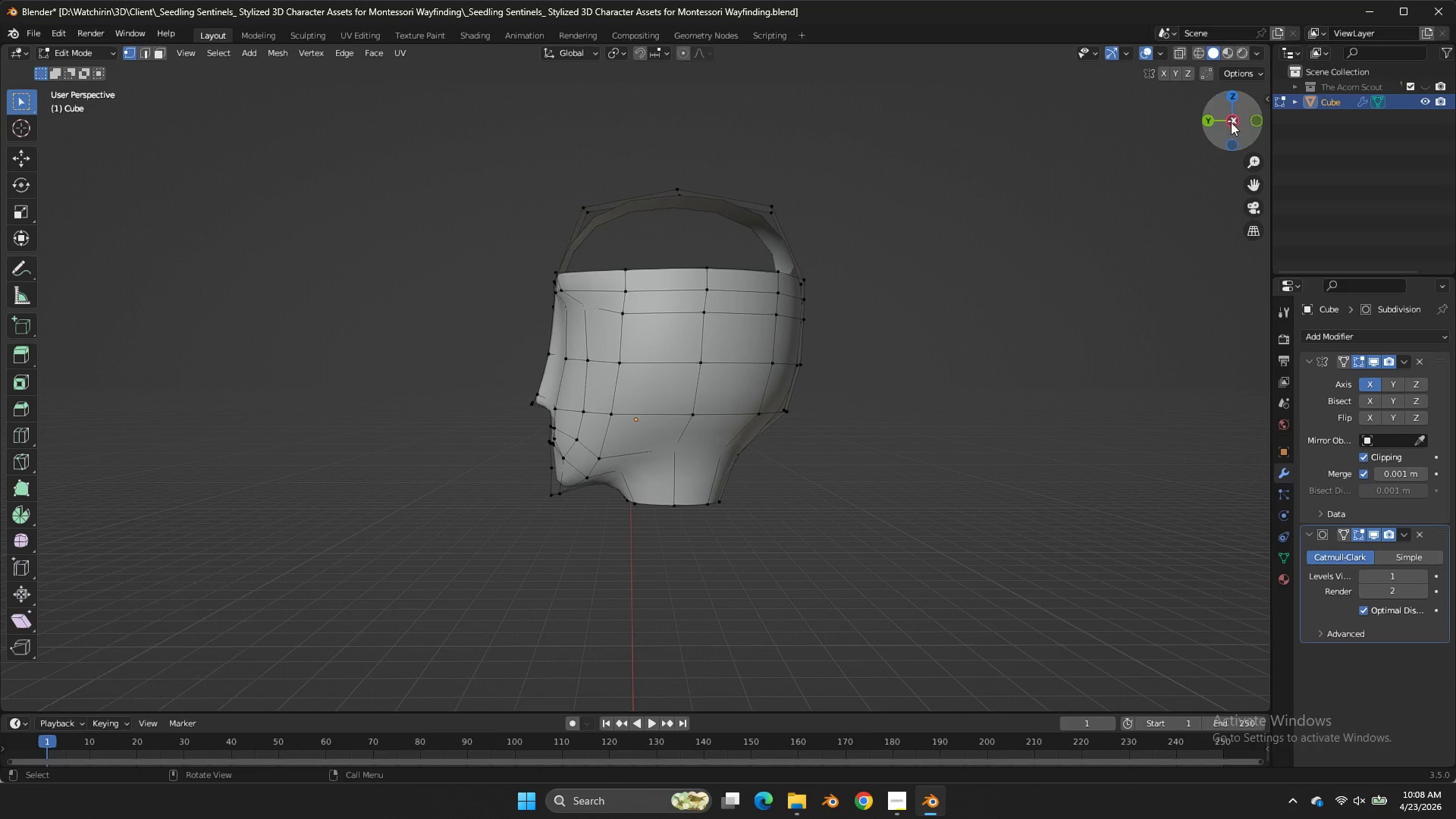 
middle_click([1205, 111])
 